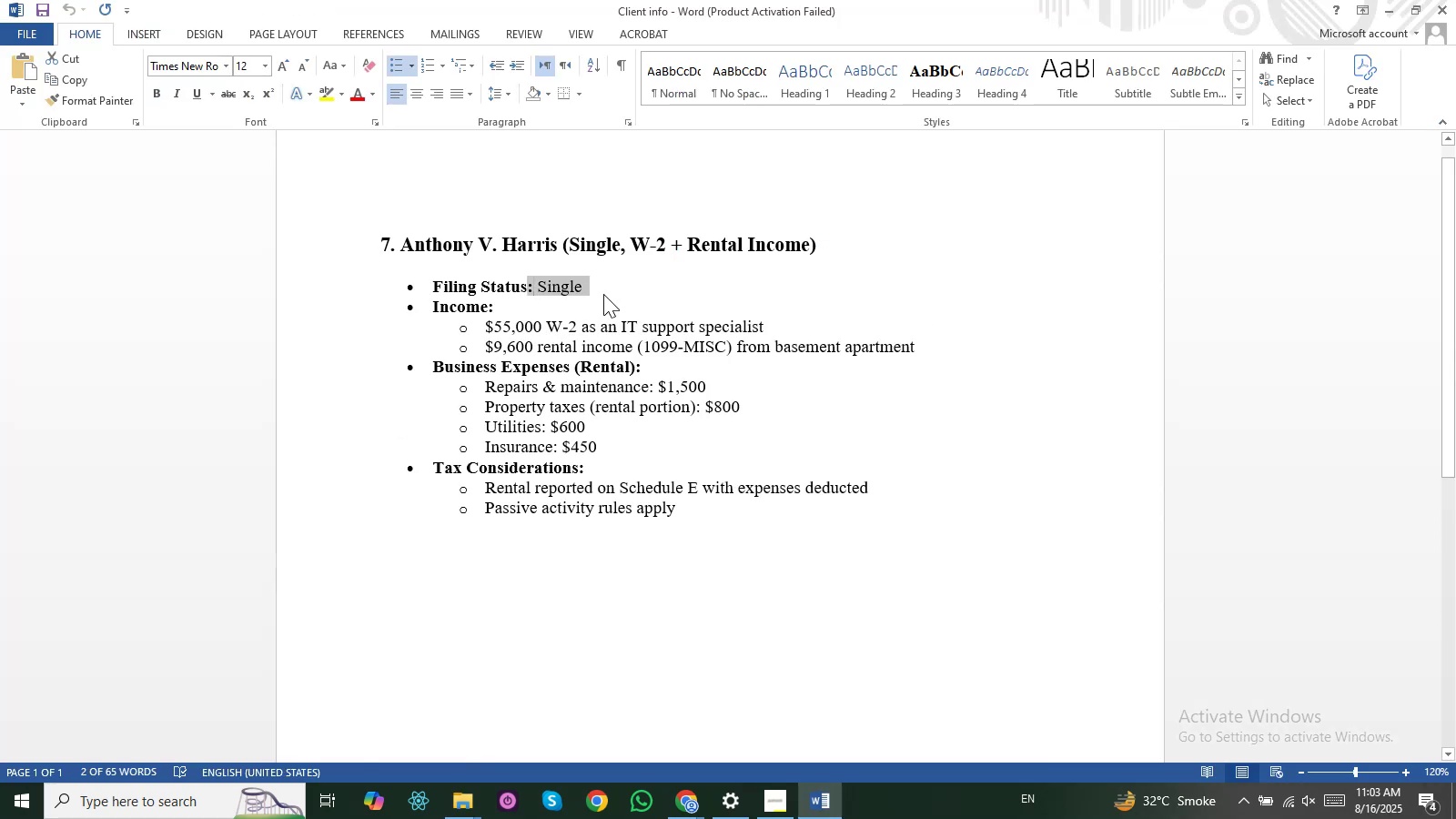 
key(Alt+Tab)
 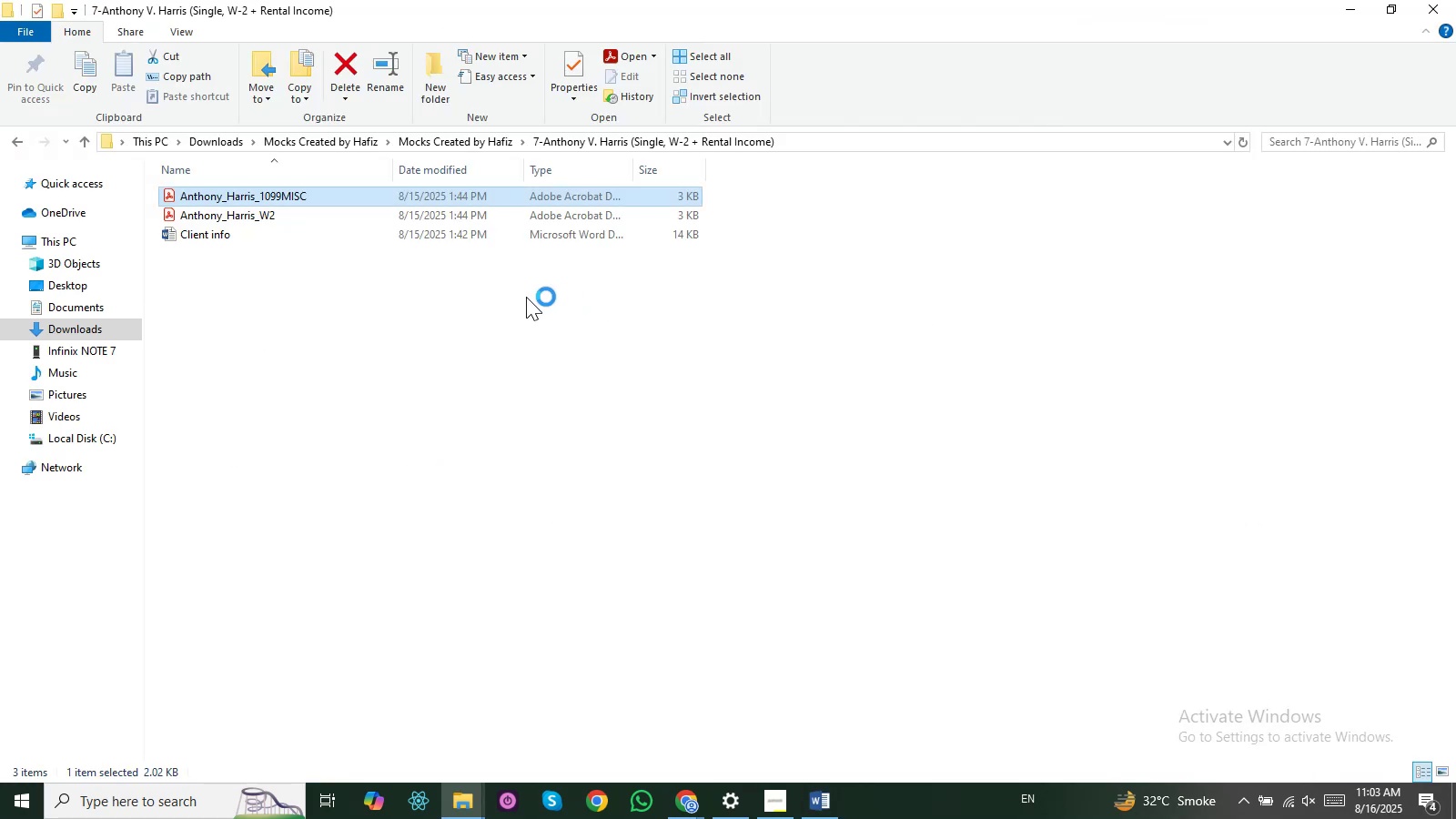 
left_click([525, 297])
 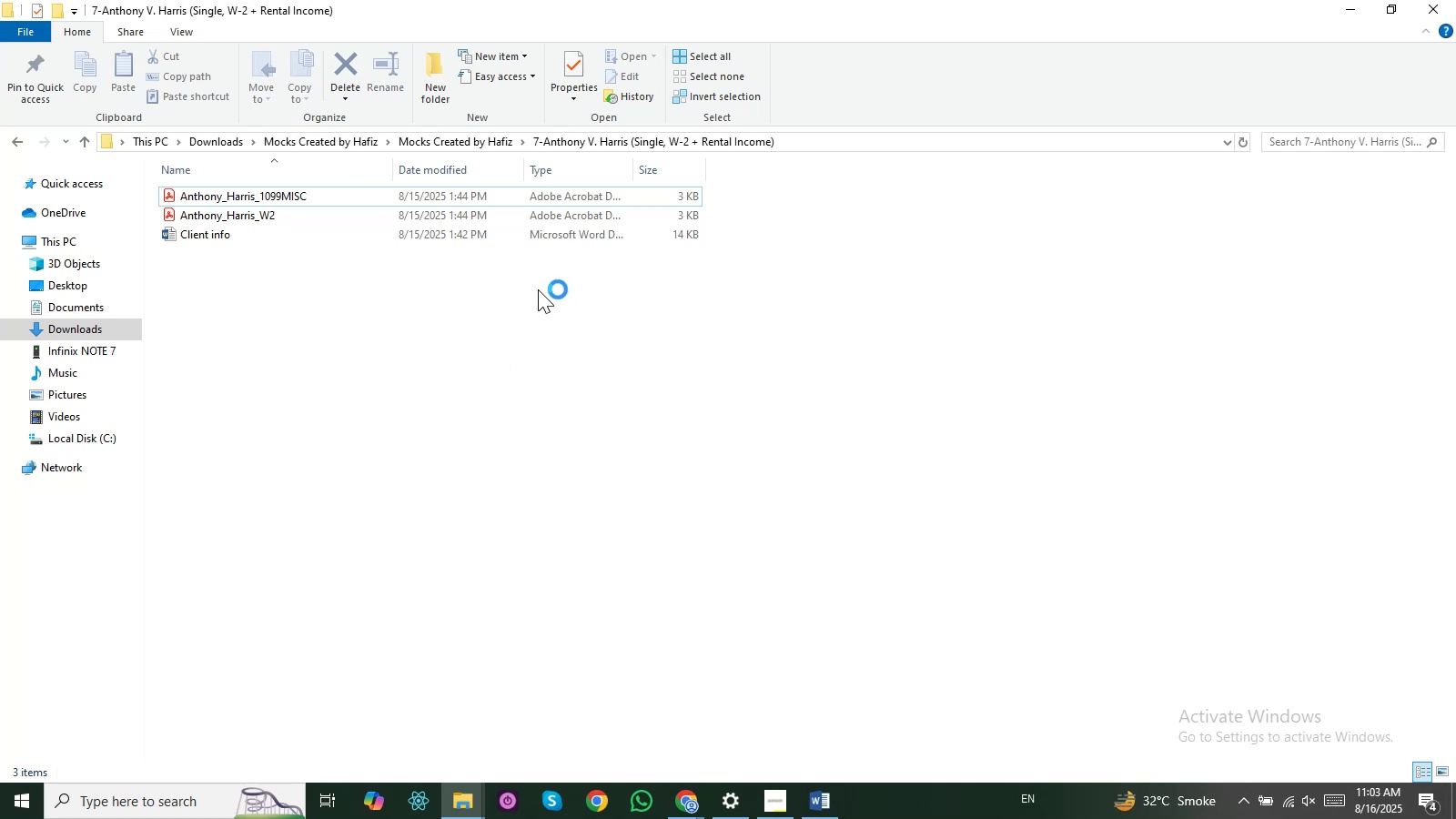 
key(Alt+AltLeft)
 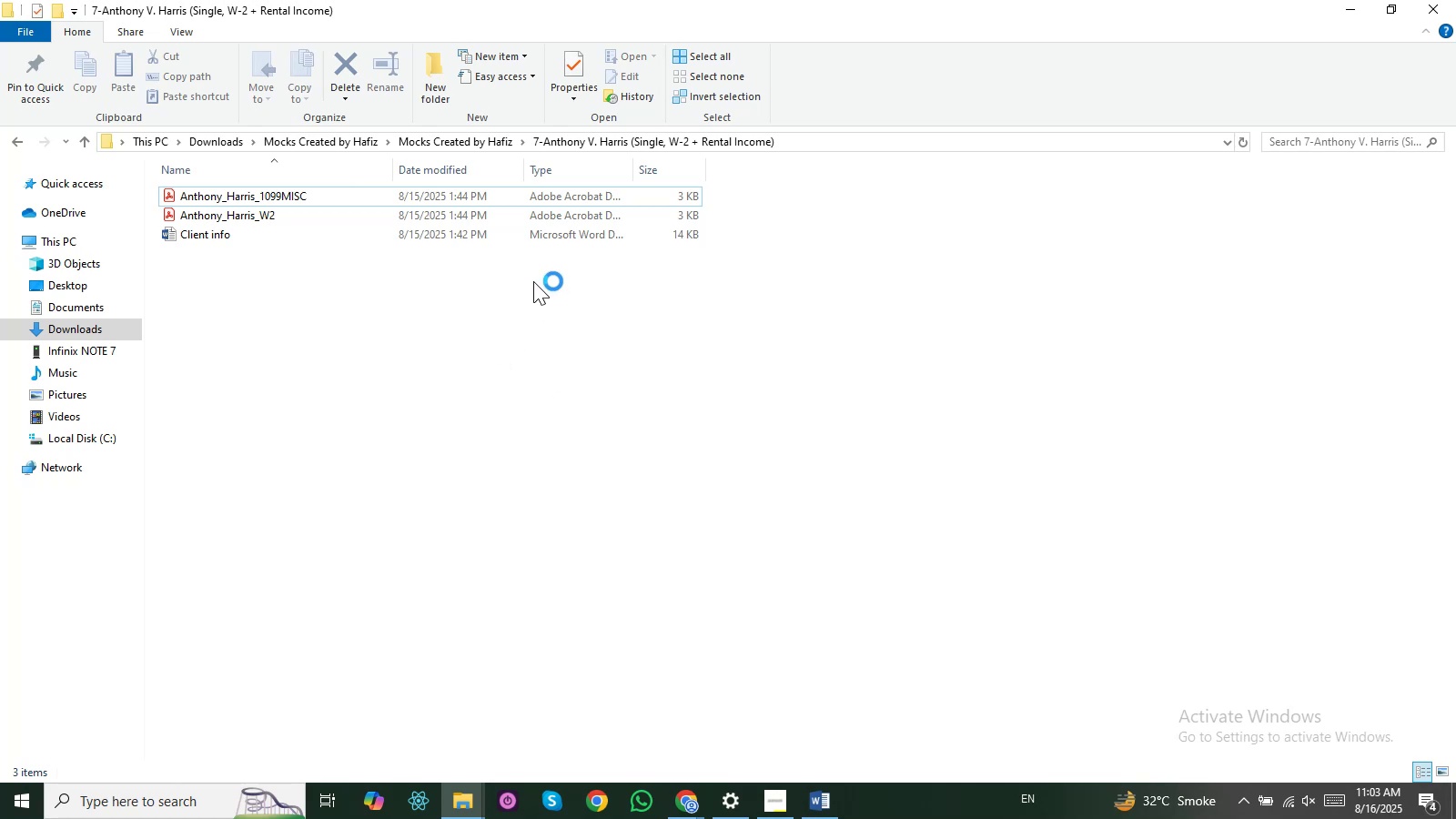 
key(Alt+Tab)
 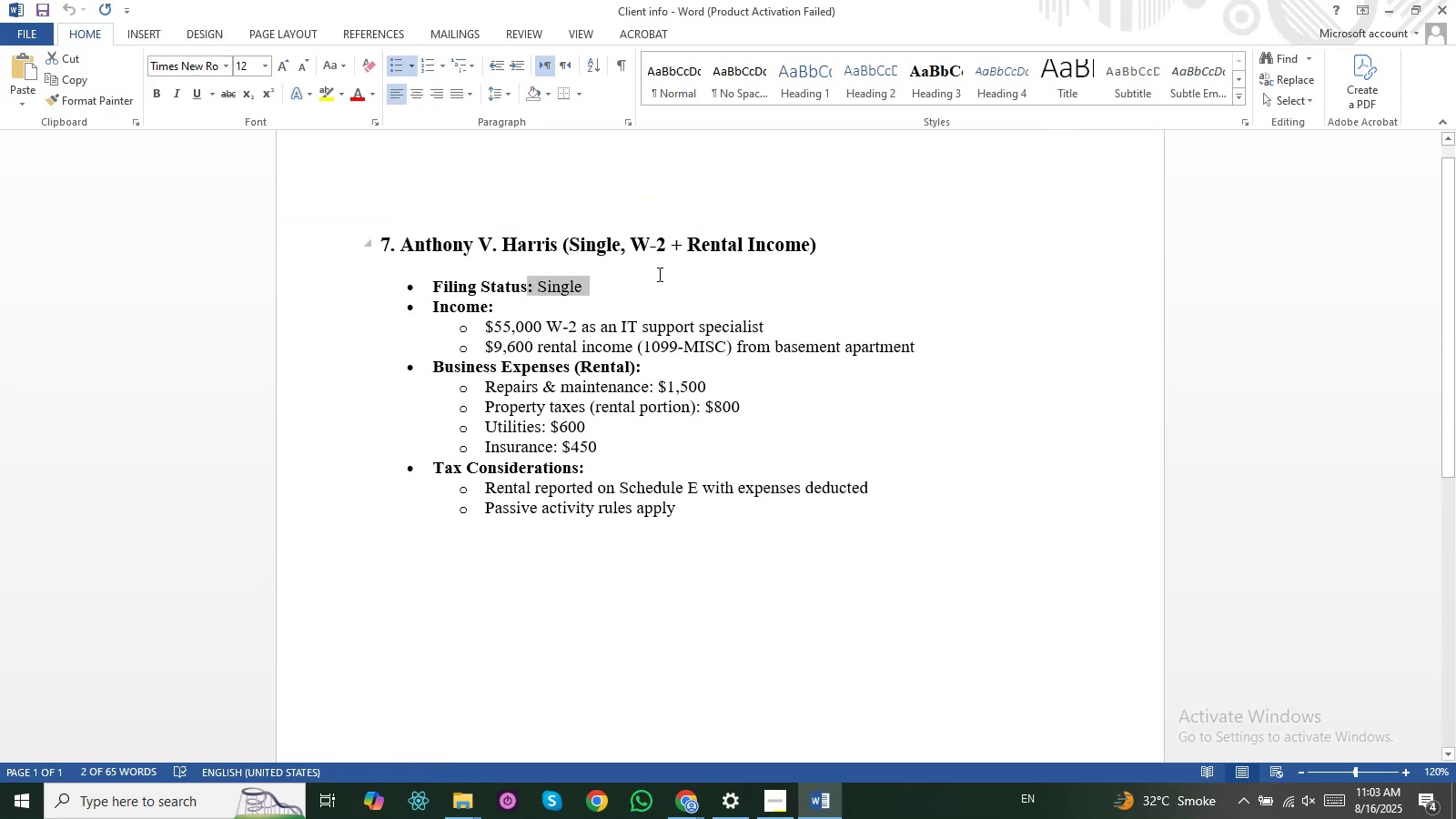 
key(Alt+AltLeft)
 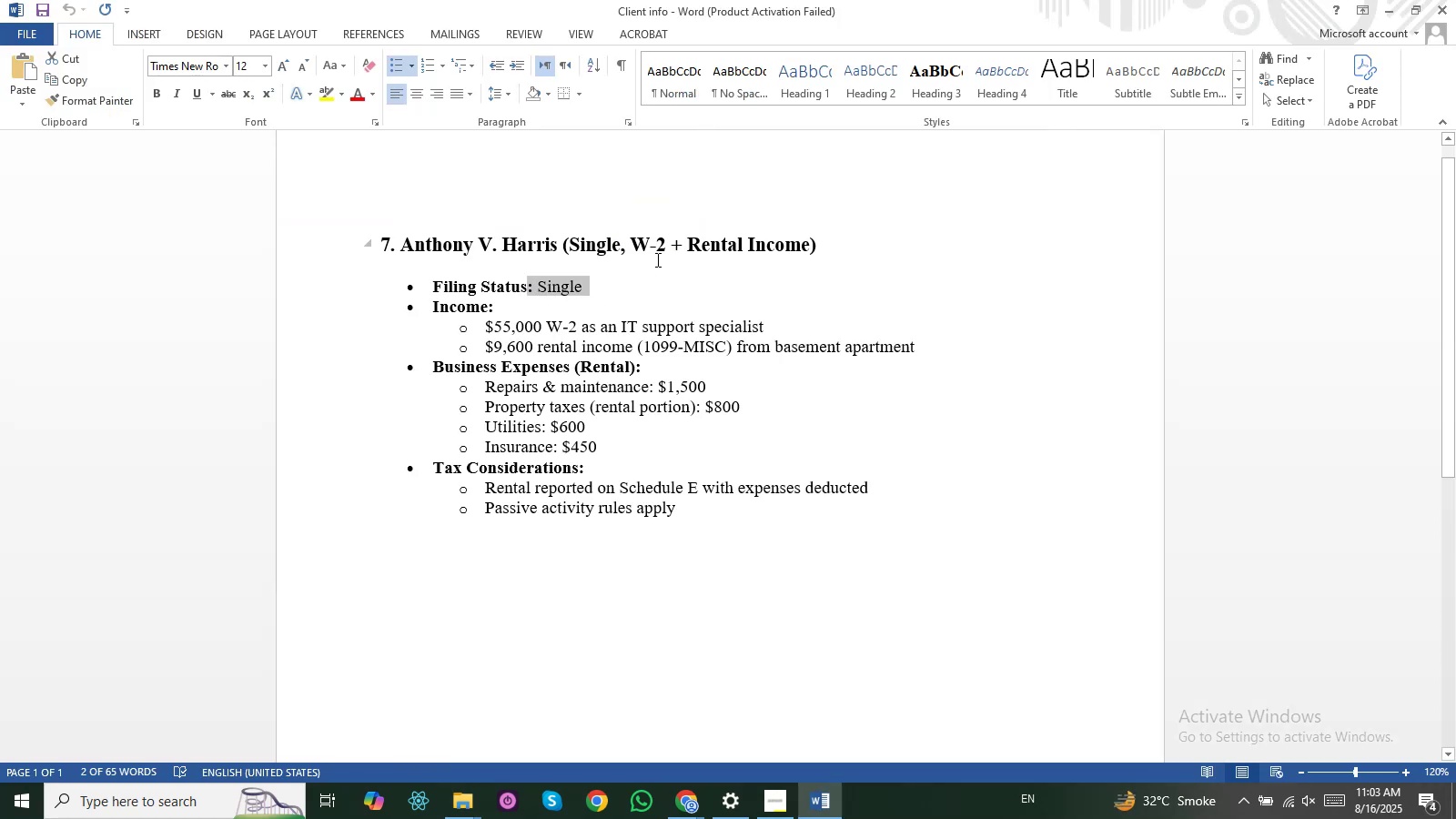 
key(Alt+Tab)
 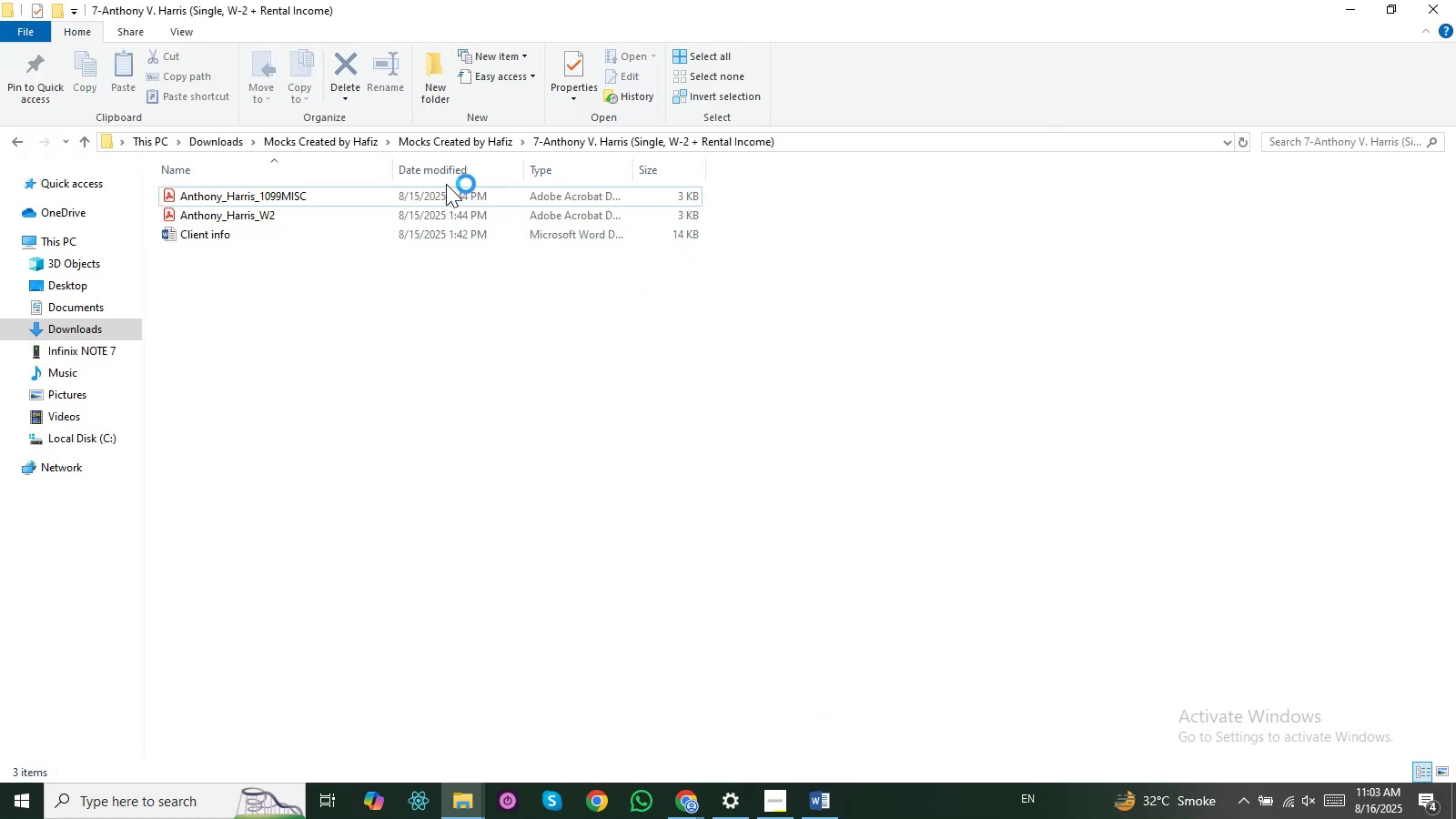 
left_click([446, 190])
 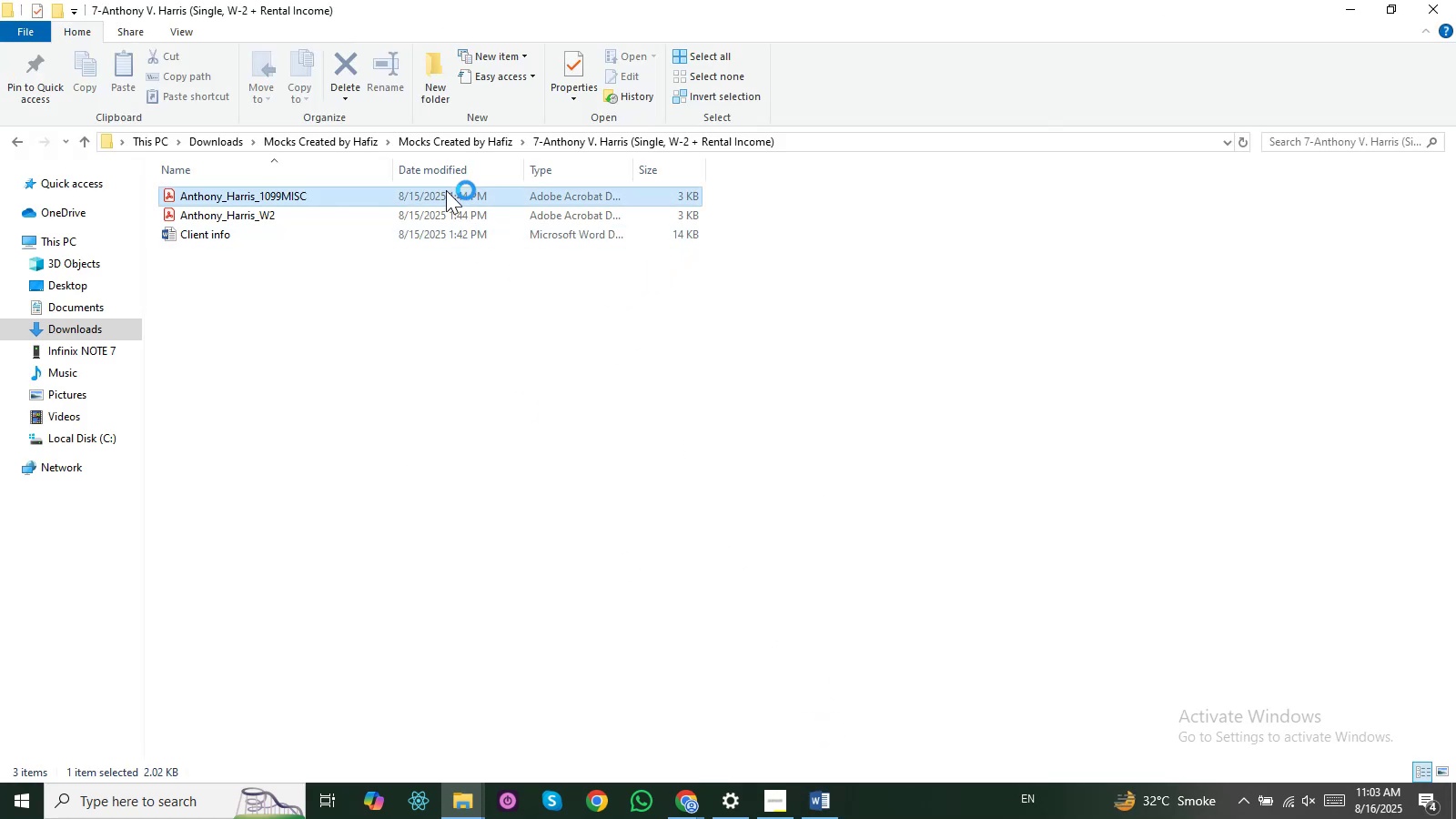 
right_click([446, 190])
 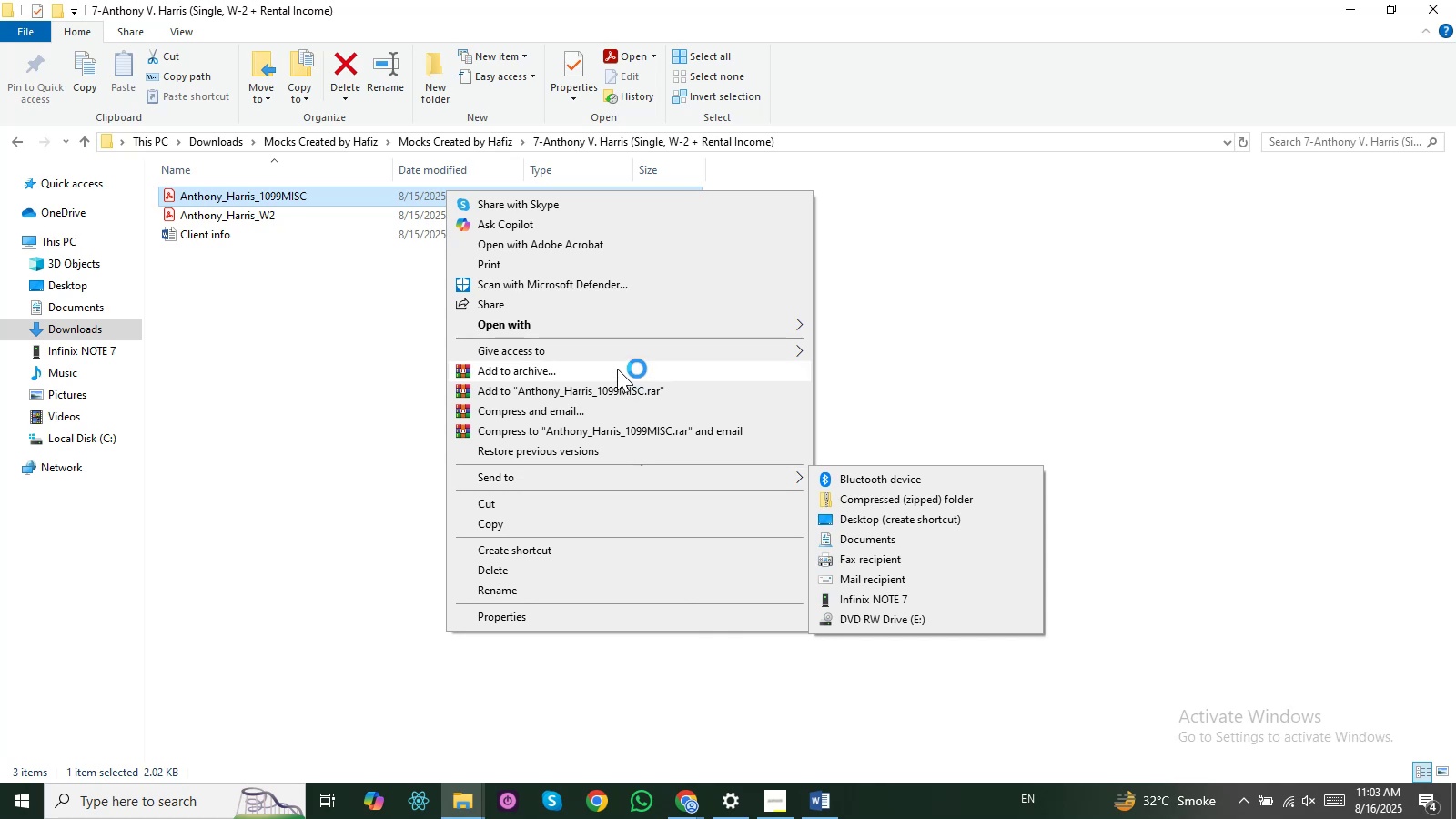 
left_click([606, 317])
 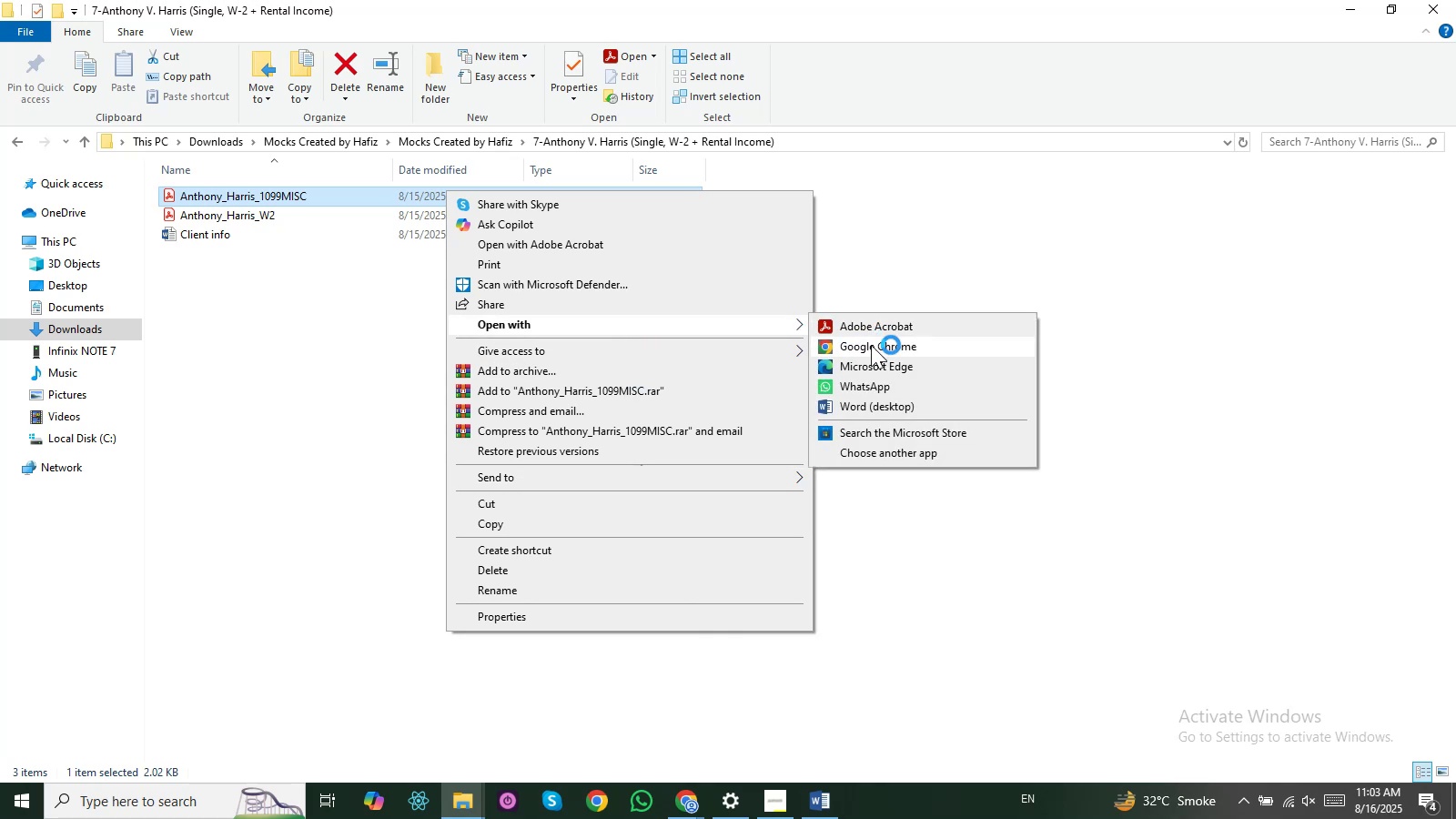 
left_click([871, 348])
 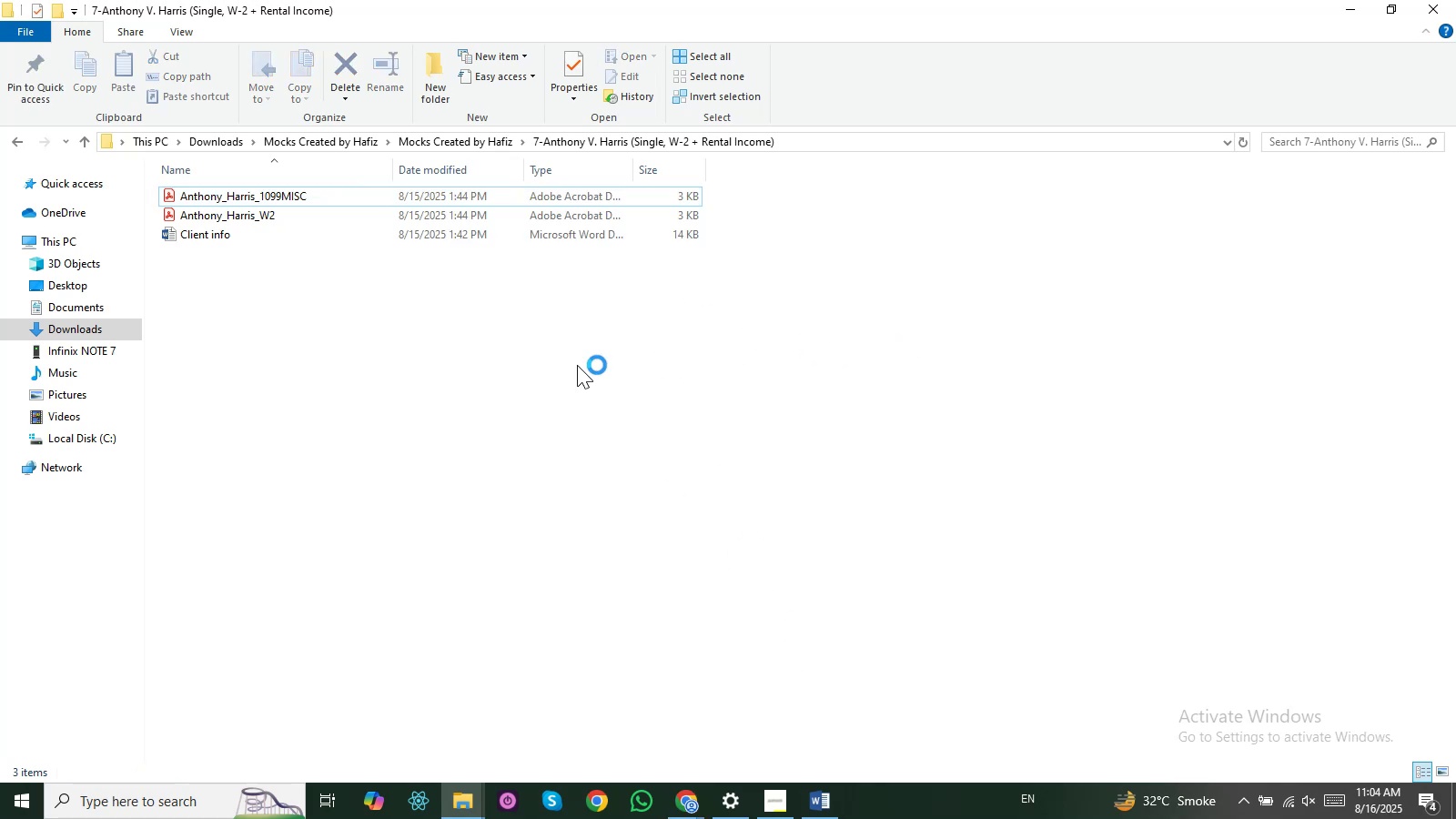 
left_click([700, 807])
 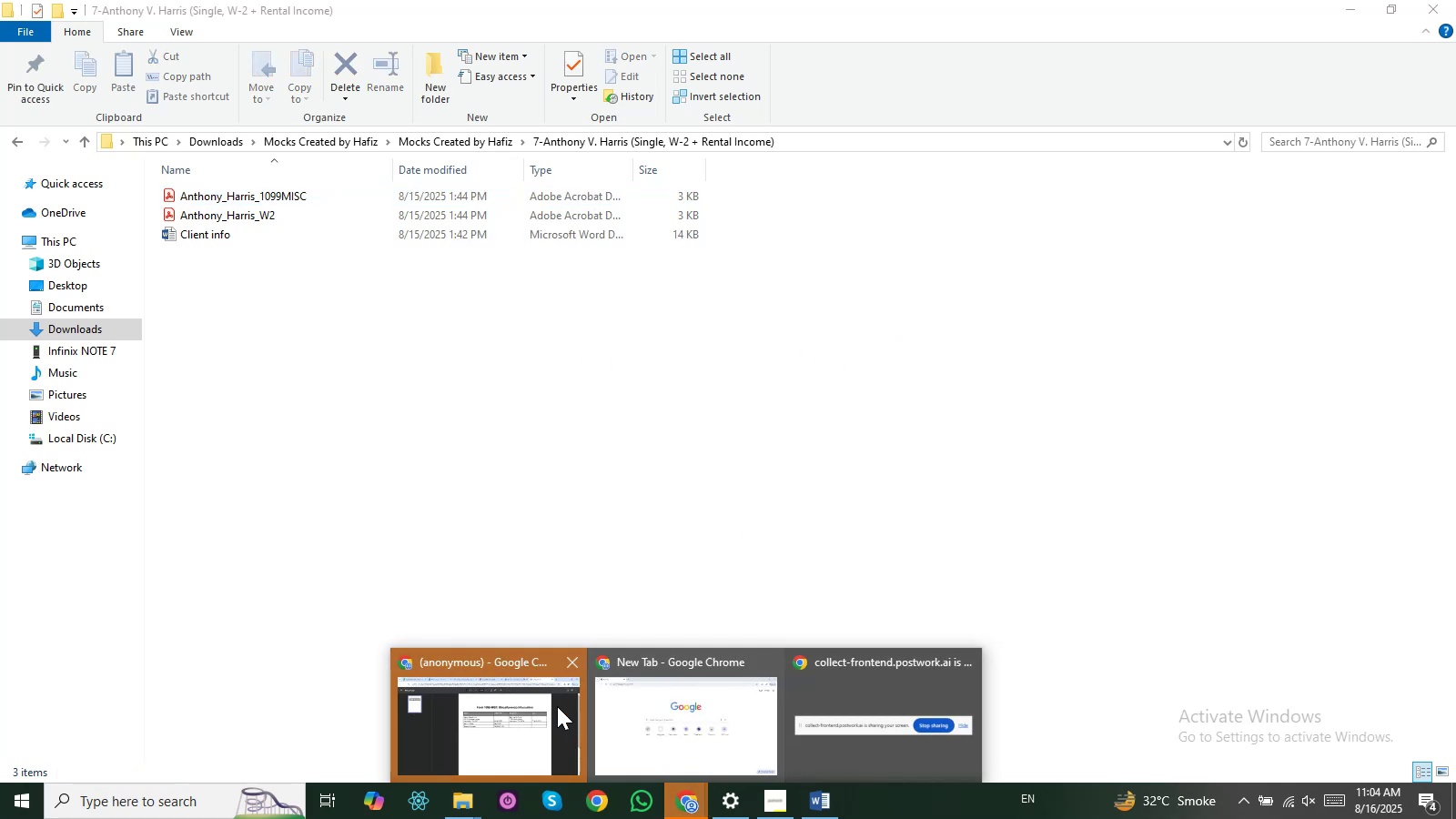 
left_click([557, 706])
 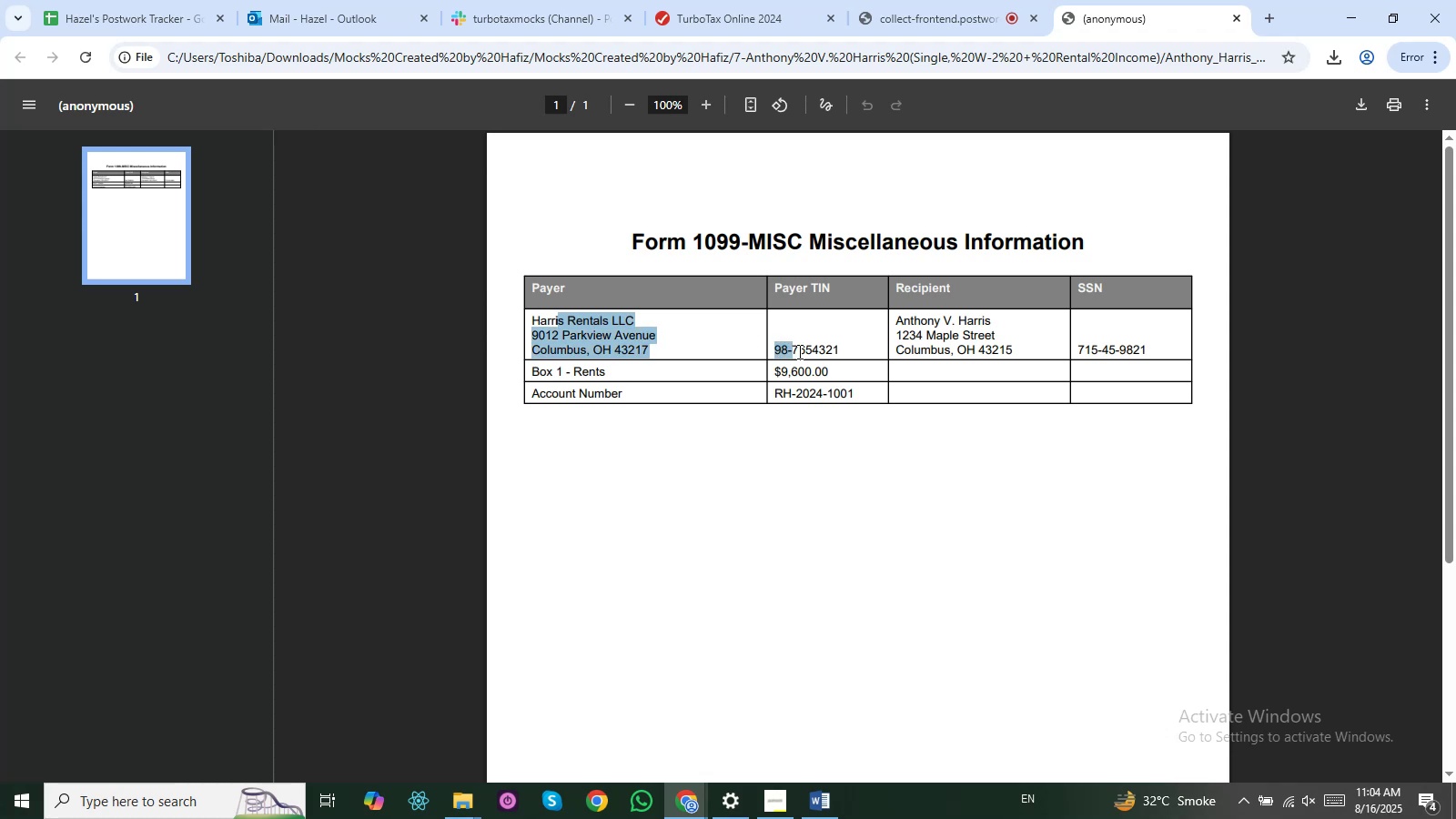 
left_click([942, 345])
 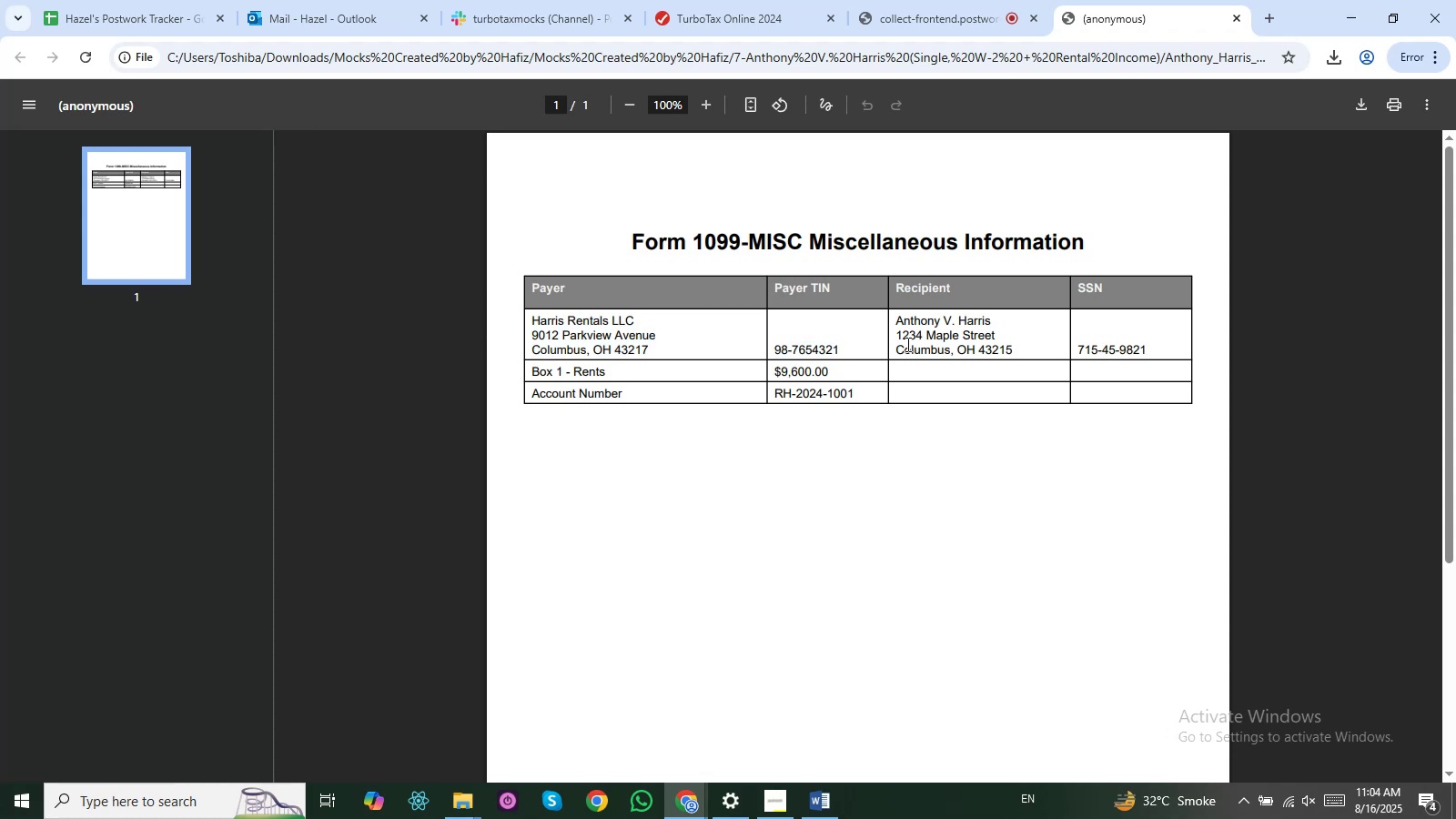 
scroll: coordinate [888, 353], scroll_direction: up, amount: 5.0
 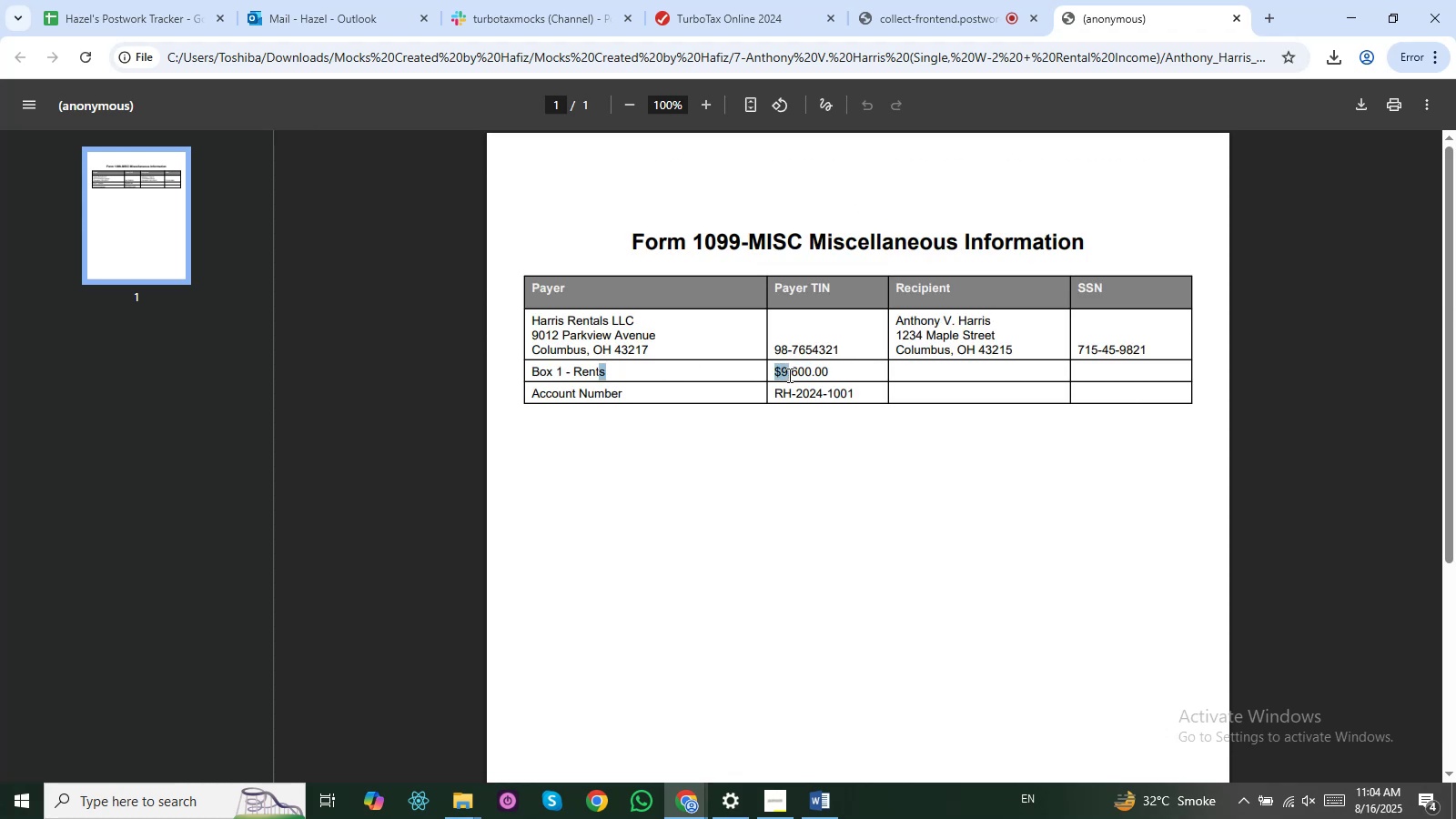 
left_click([828, 395])
 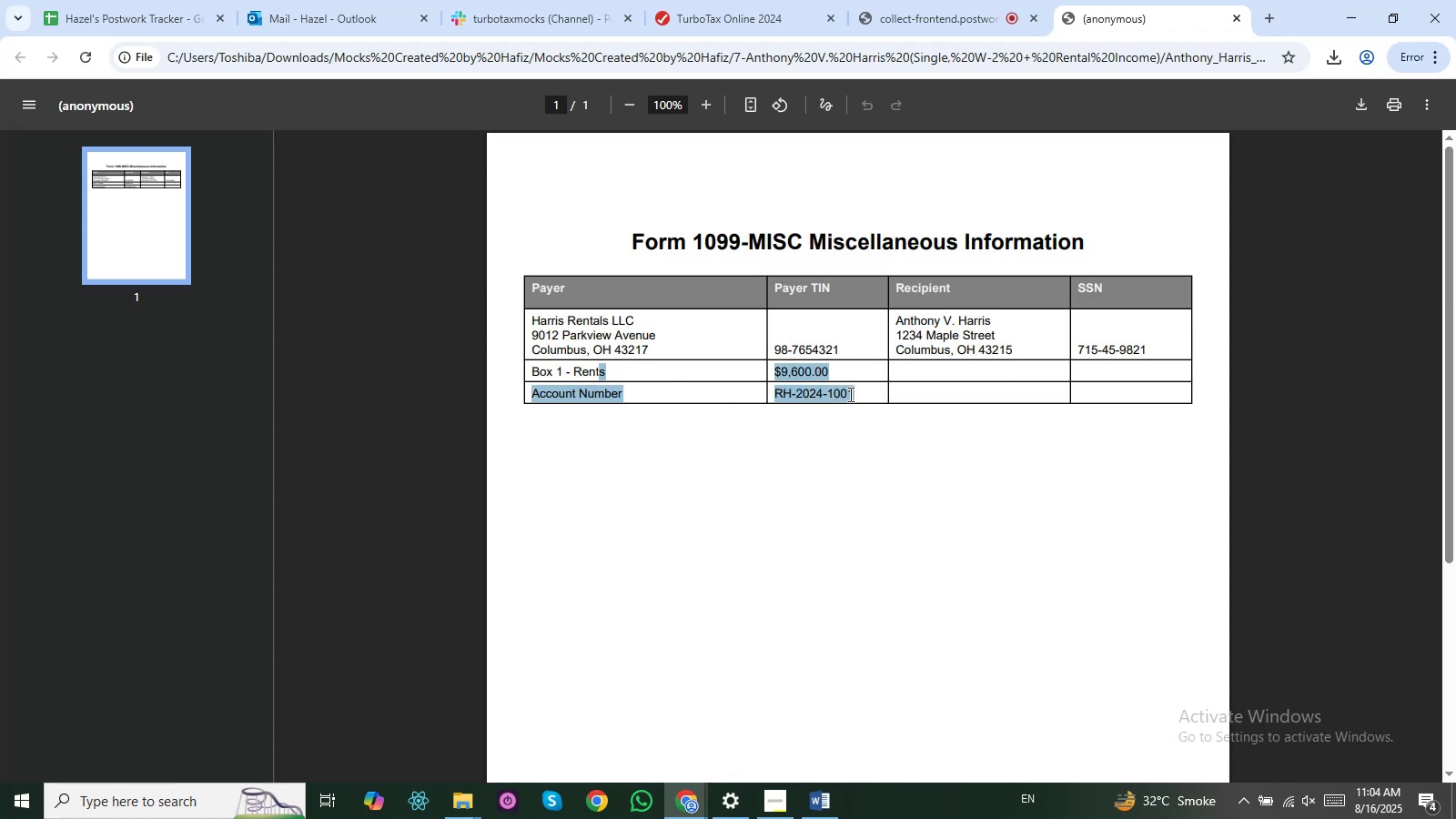 
left_click([820, 397])
 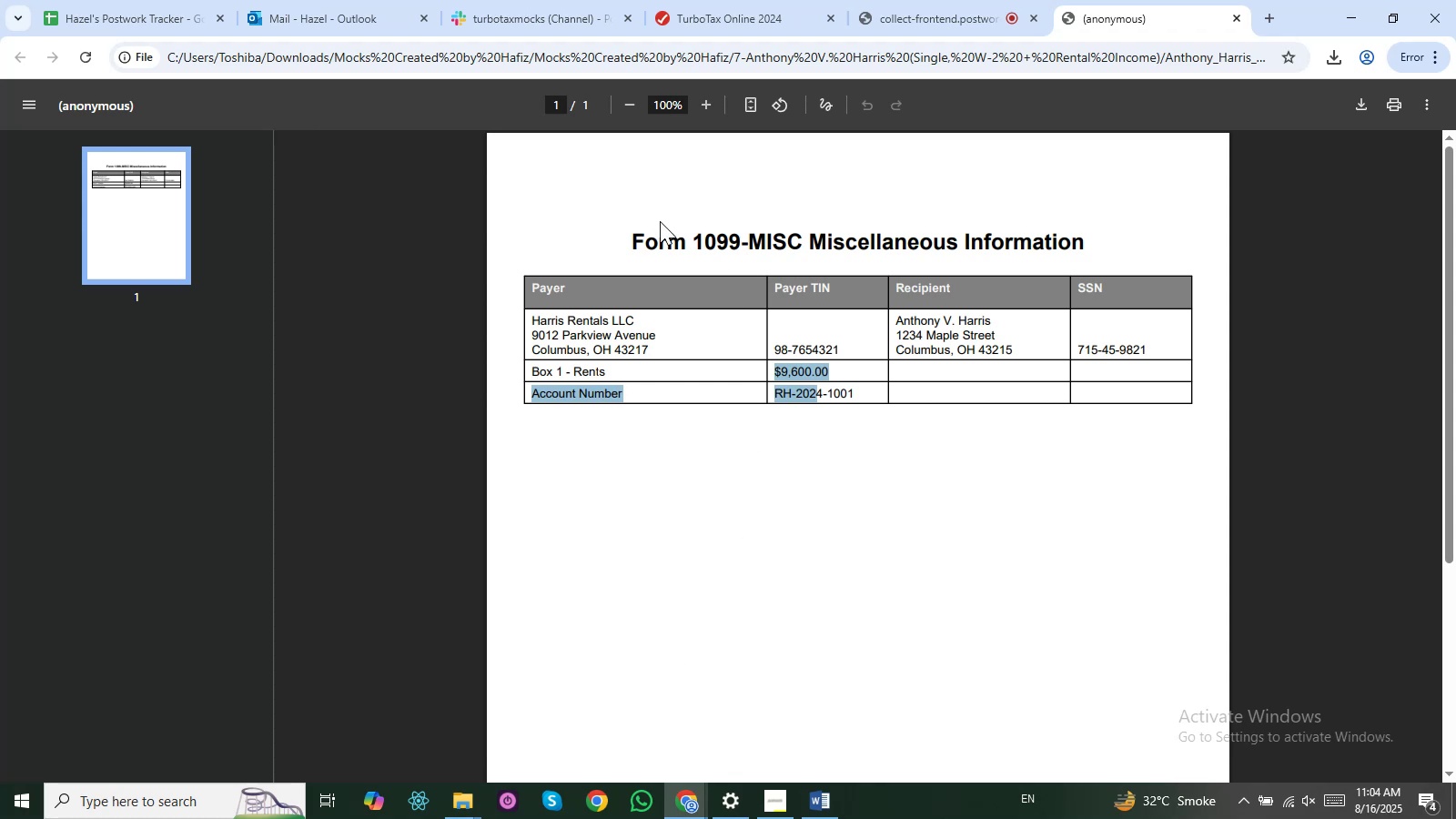 
key(Alt+AltLeft)
 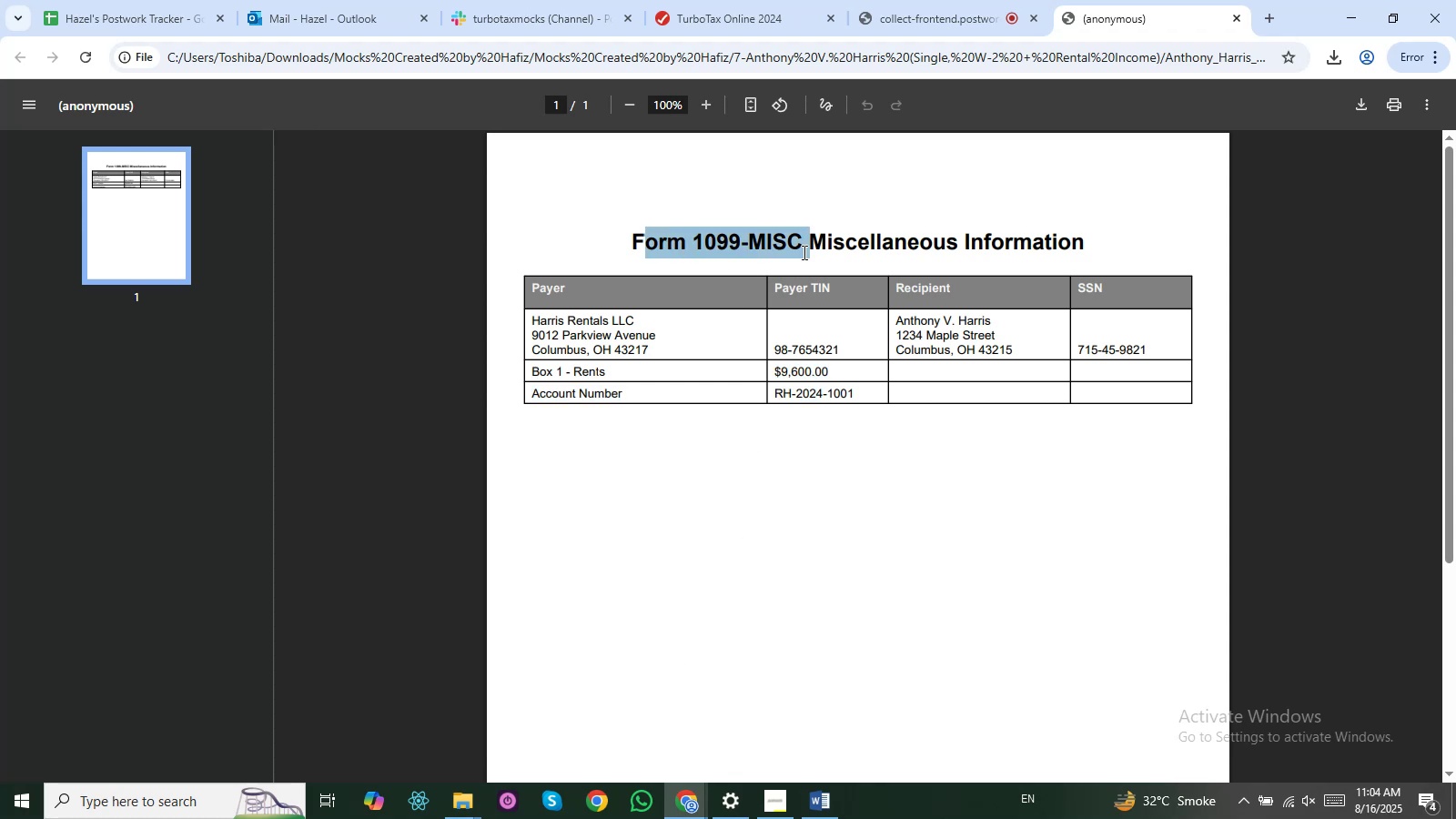 
key(Alt+Tab)
 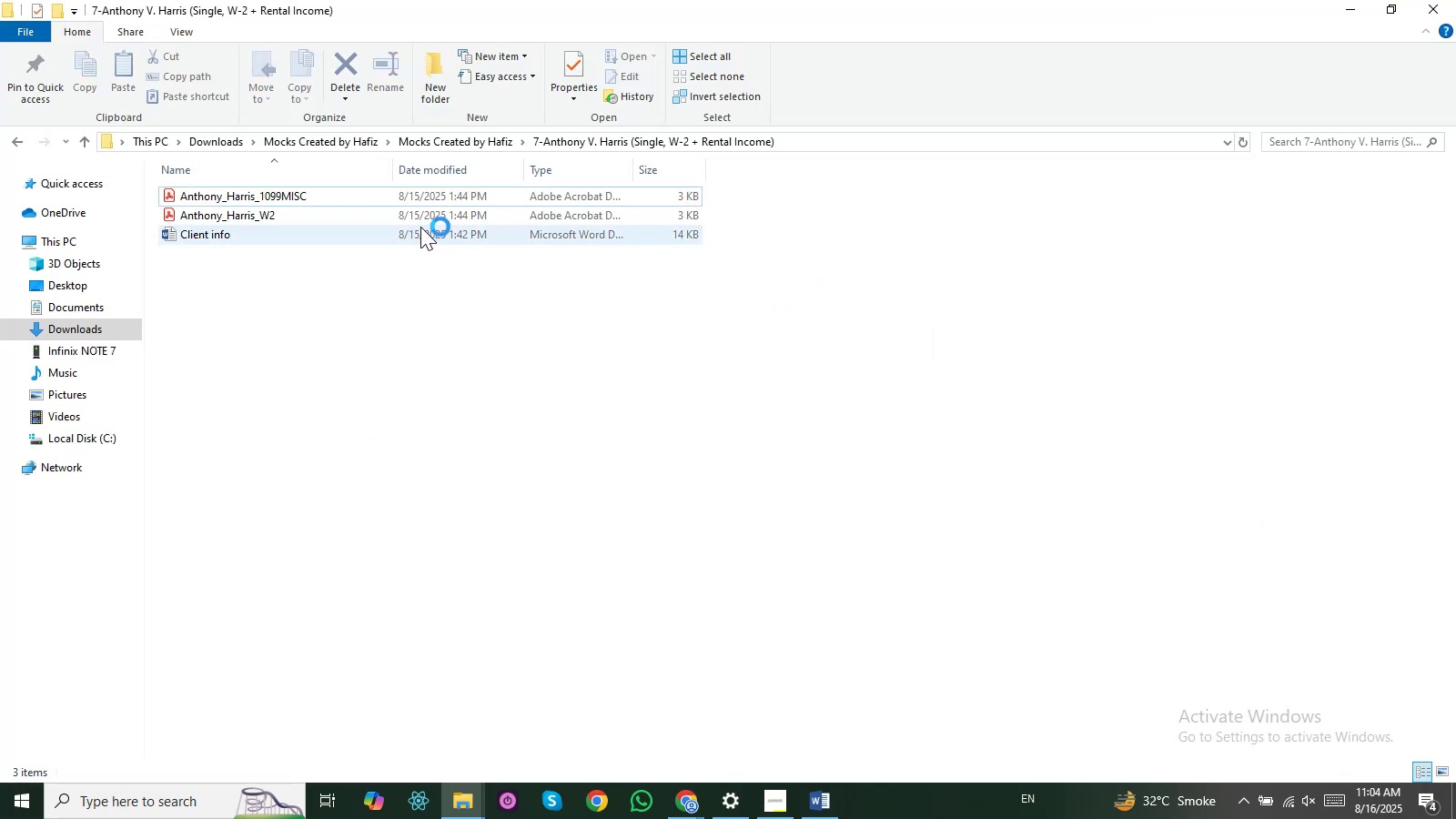 
left_click([427, 216])
 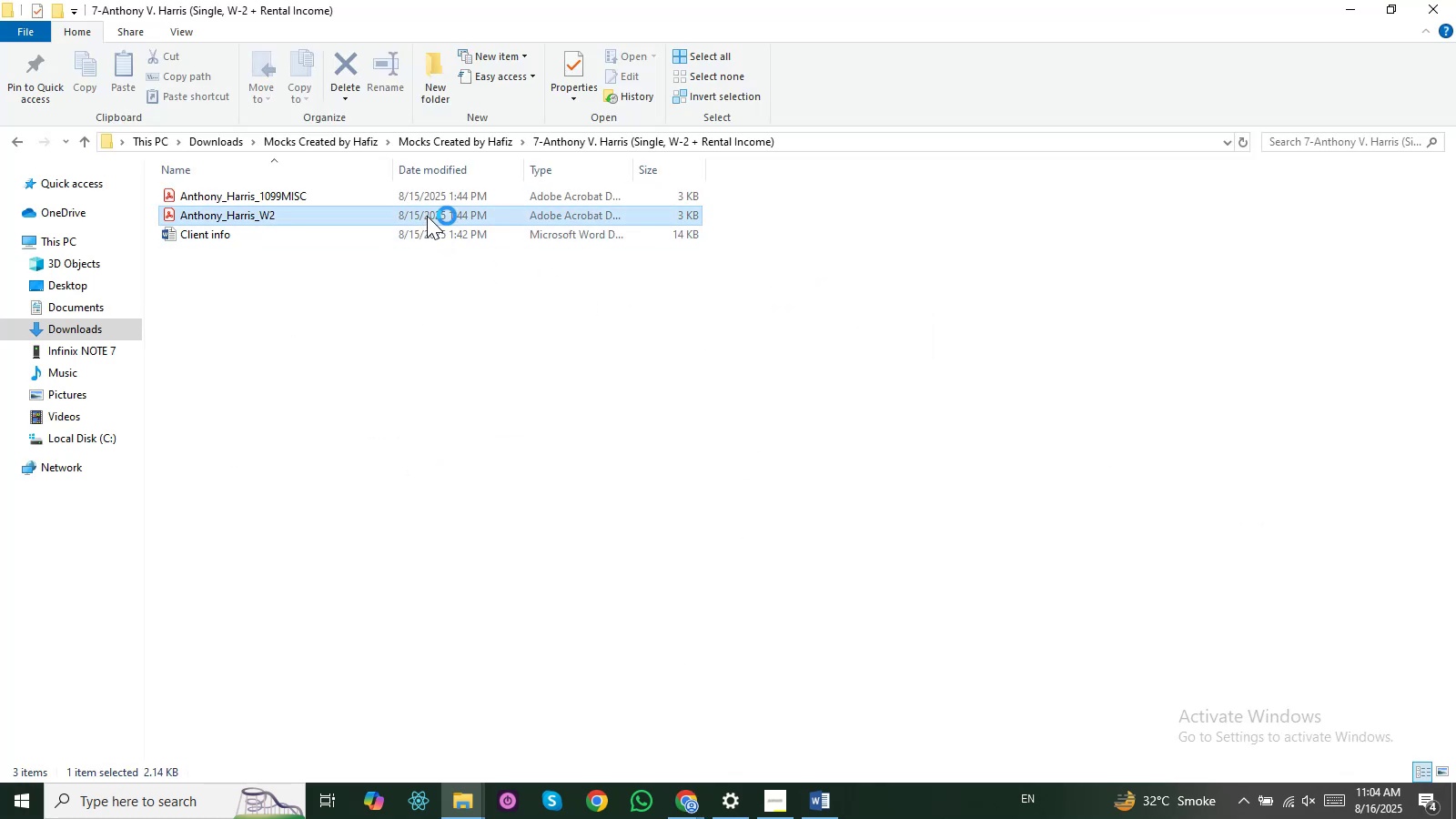 
right_click([427, 216])
 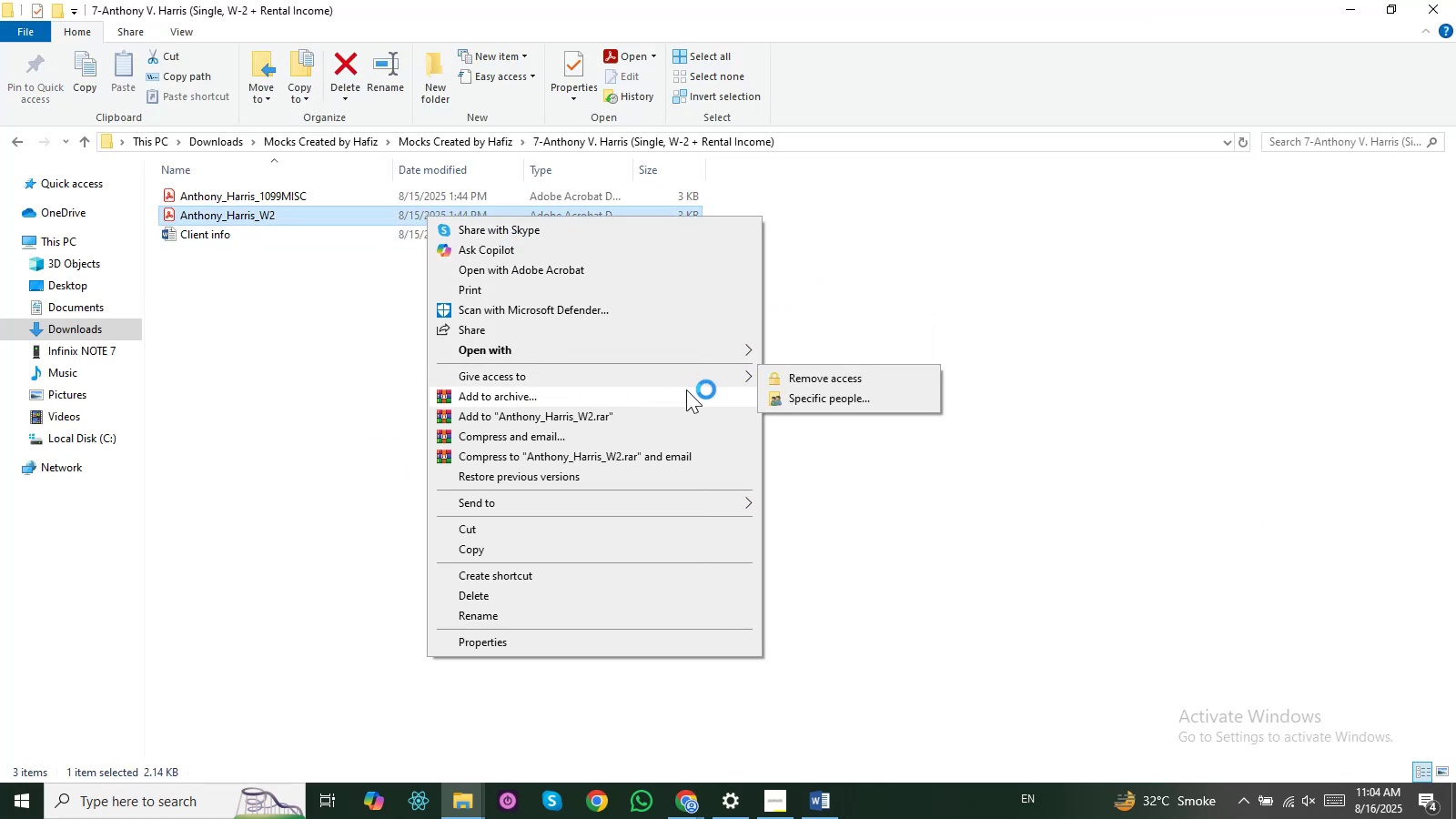 
left_click([706, 358])
 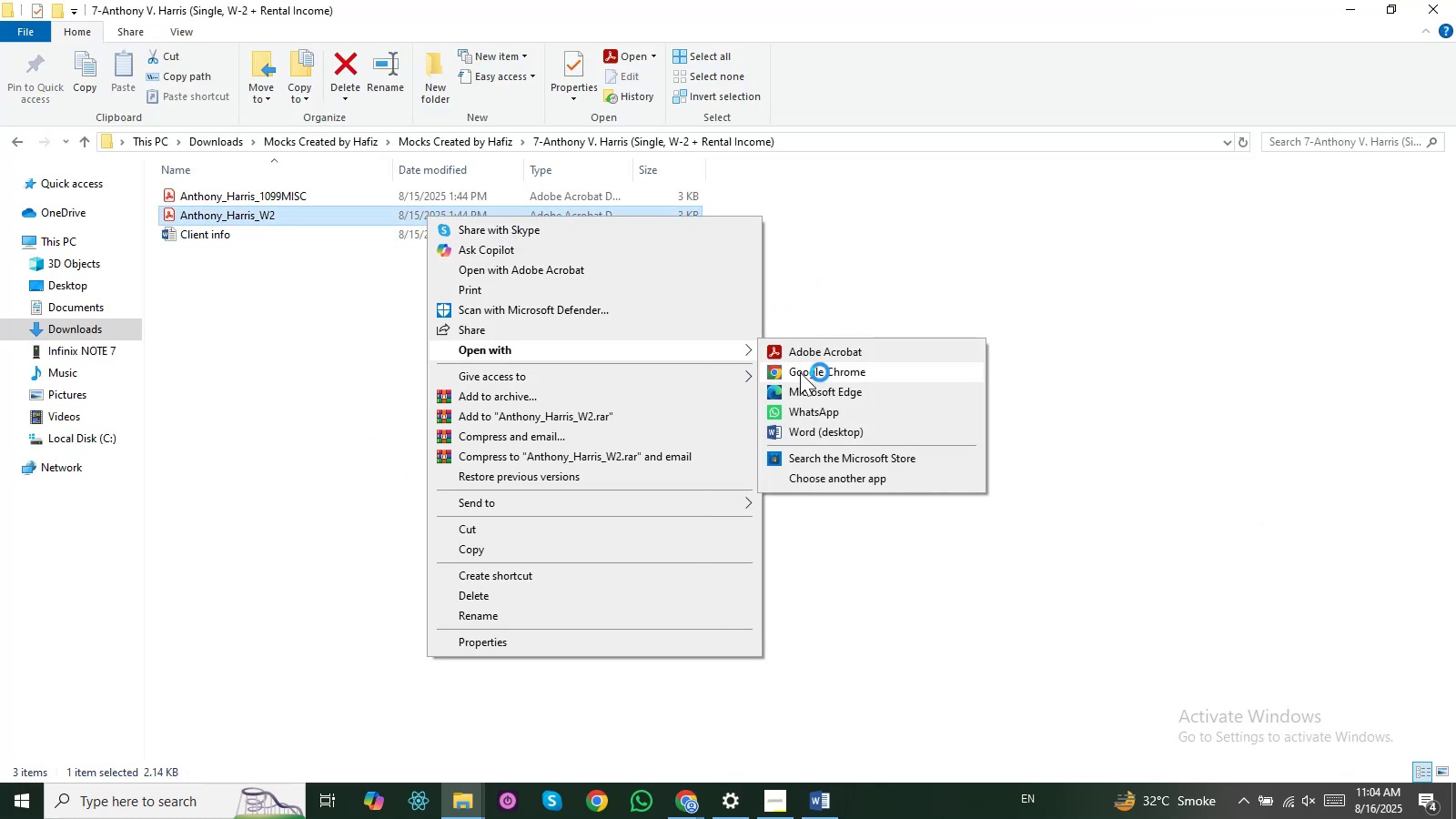 
left_click([800, 372])
 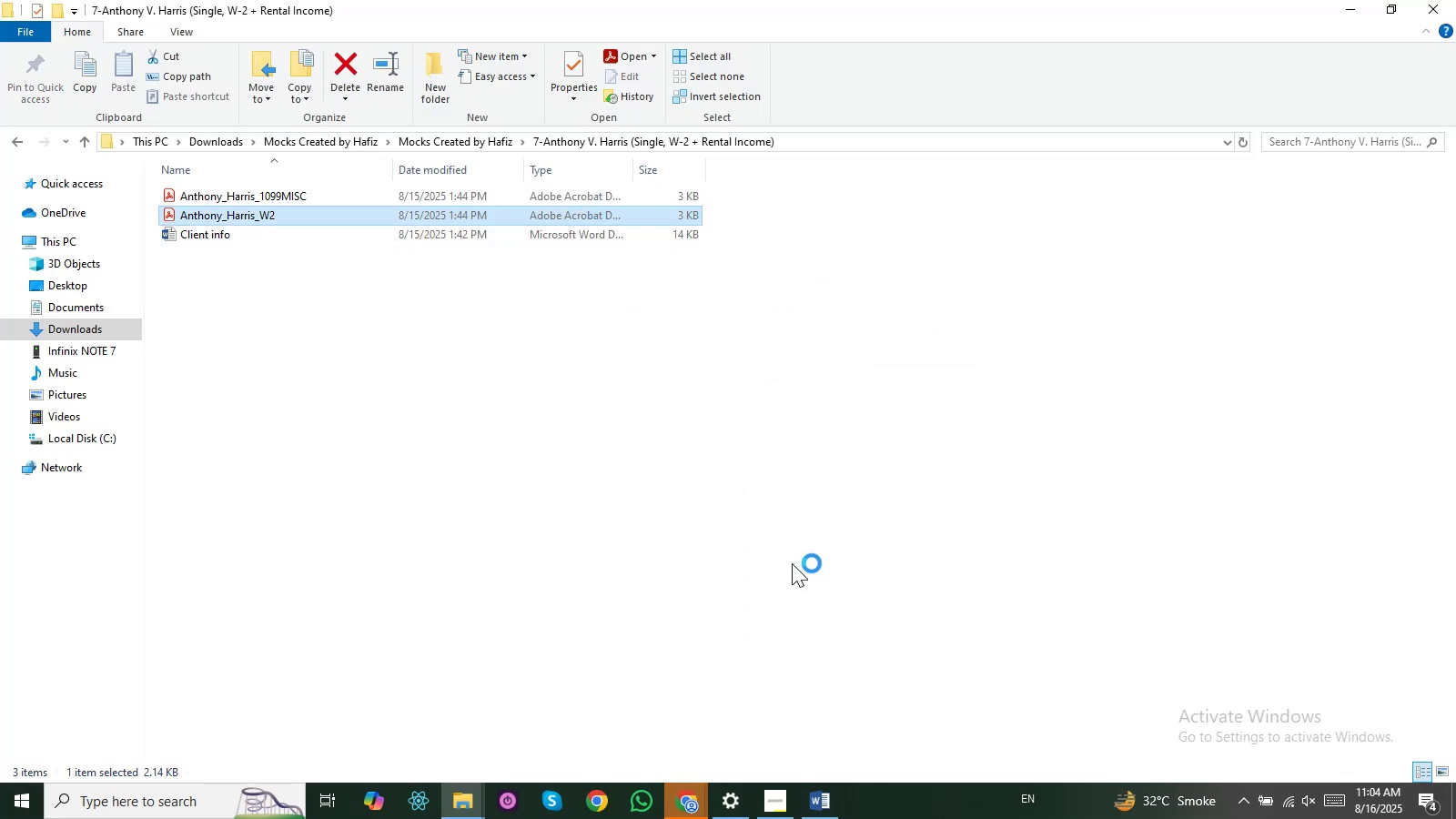 
left_click([686, 791])
 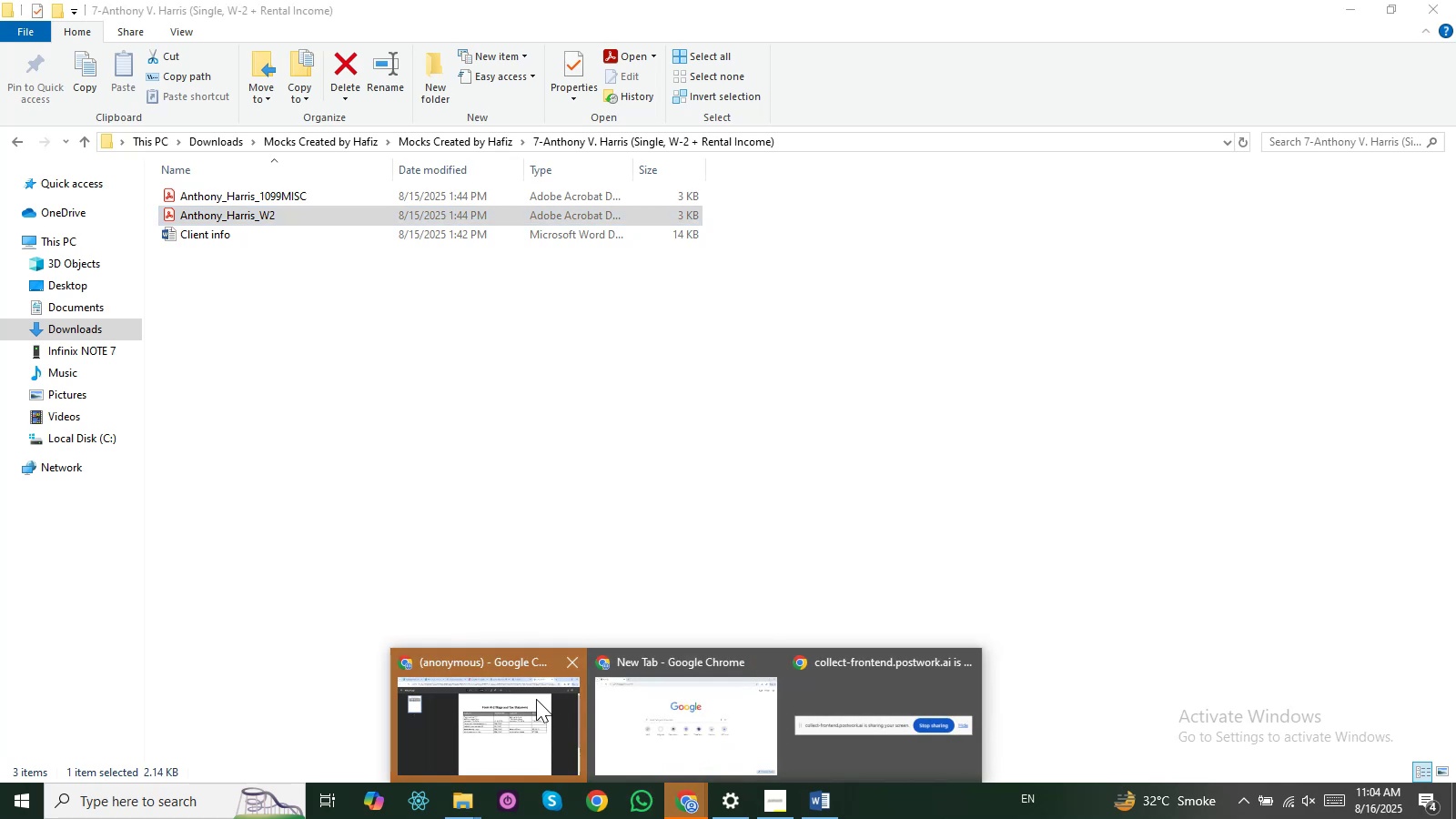 
left_click([536, 699])
 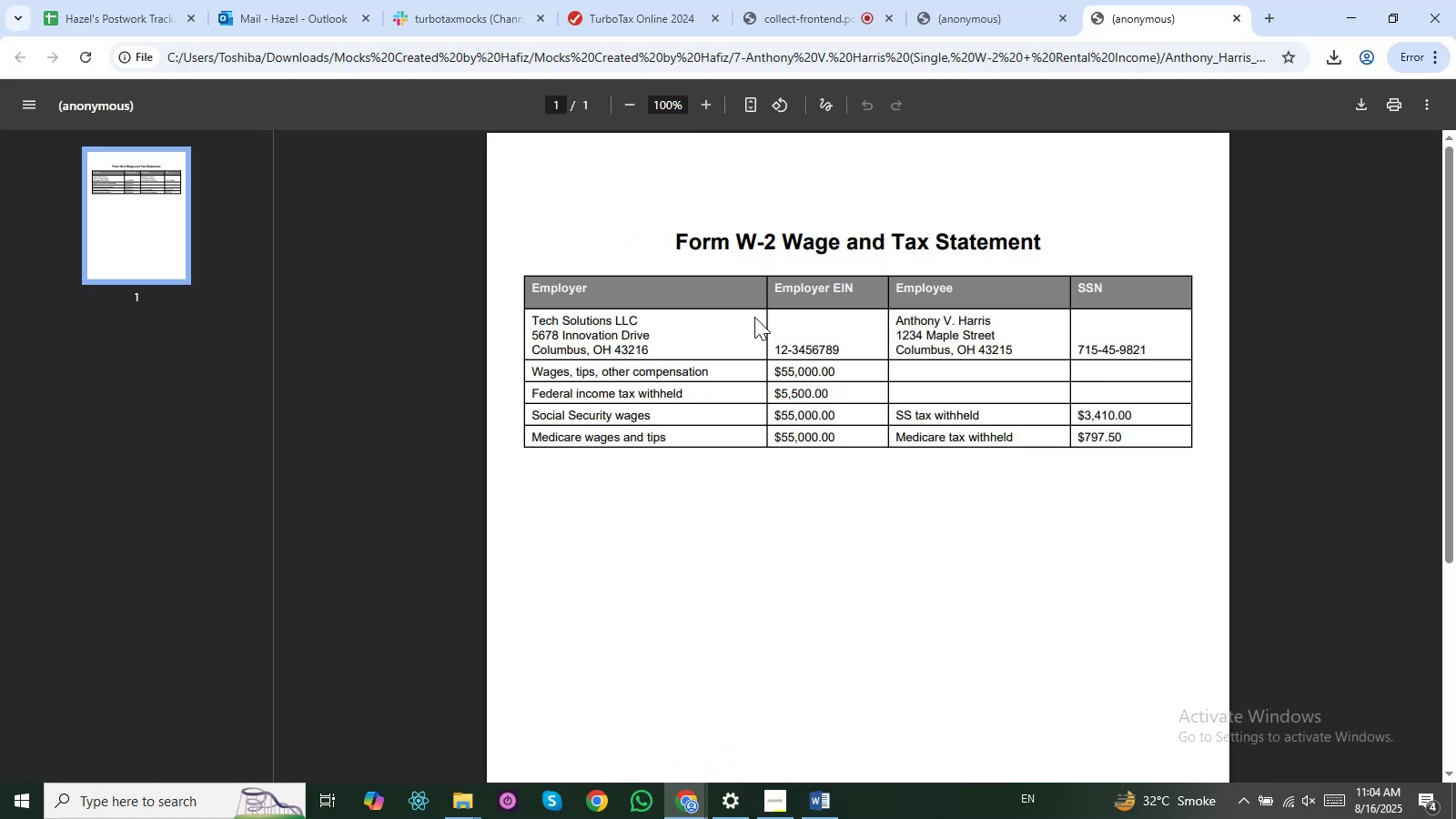 
scroll: coordinate [685, 455], scroll_direction: down, amount: 2.0
 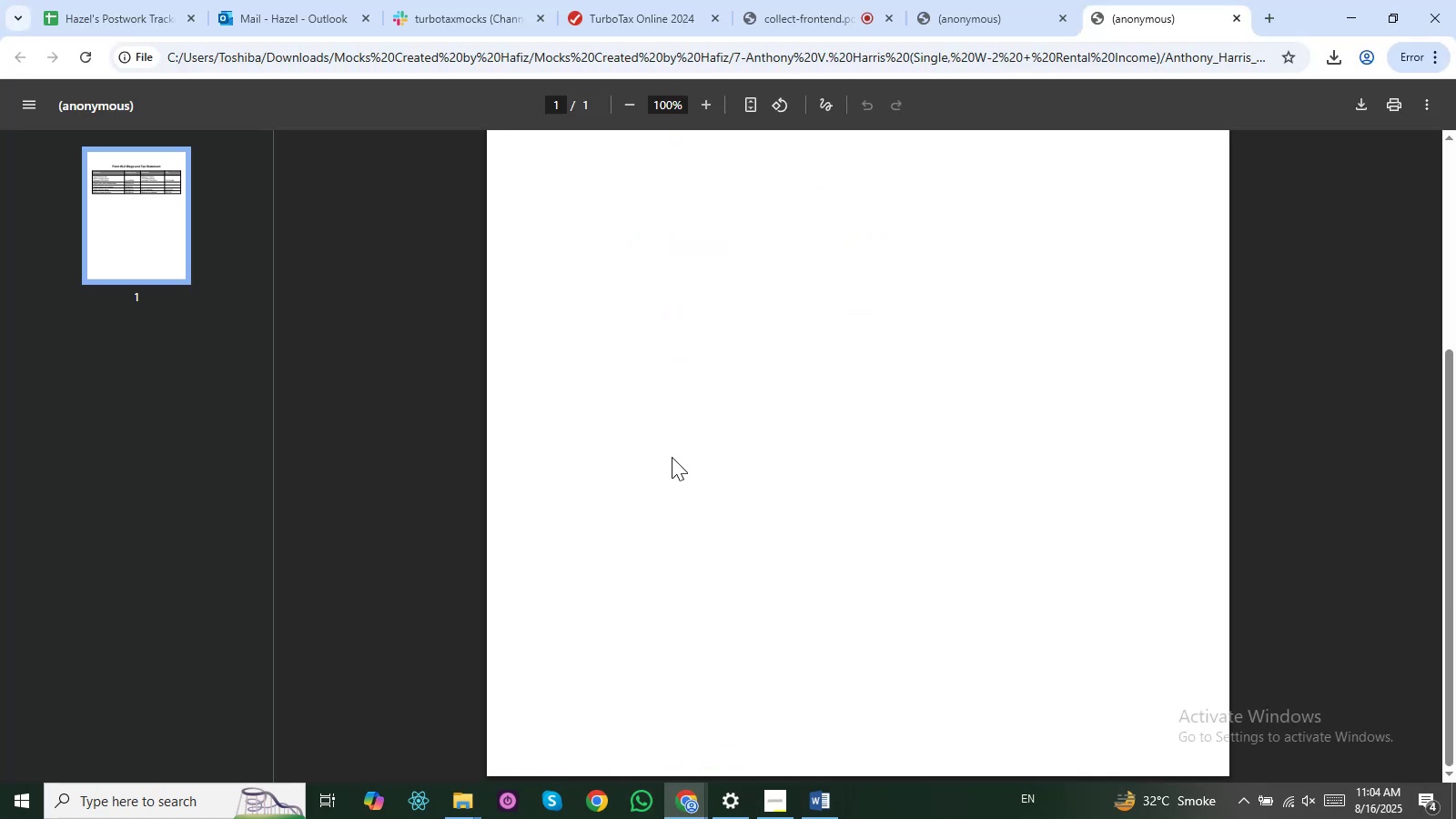 
key(Alt+AltLeft)
 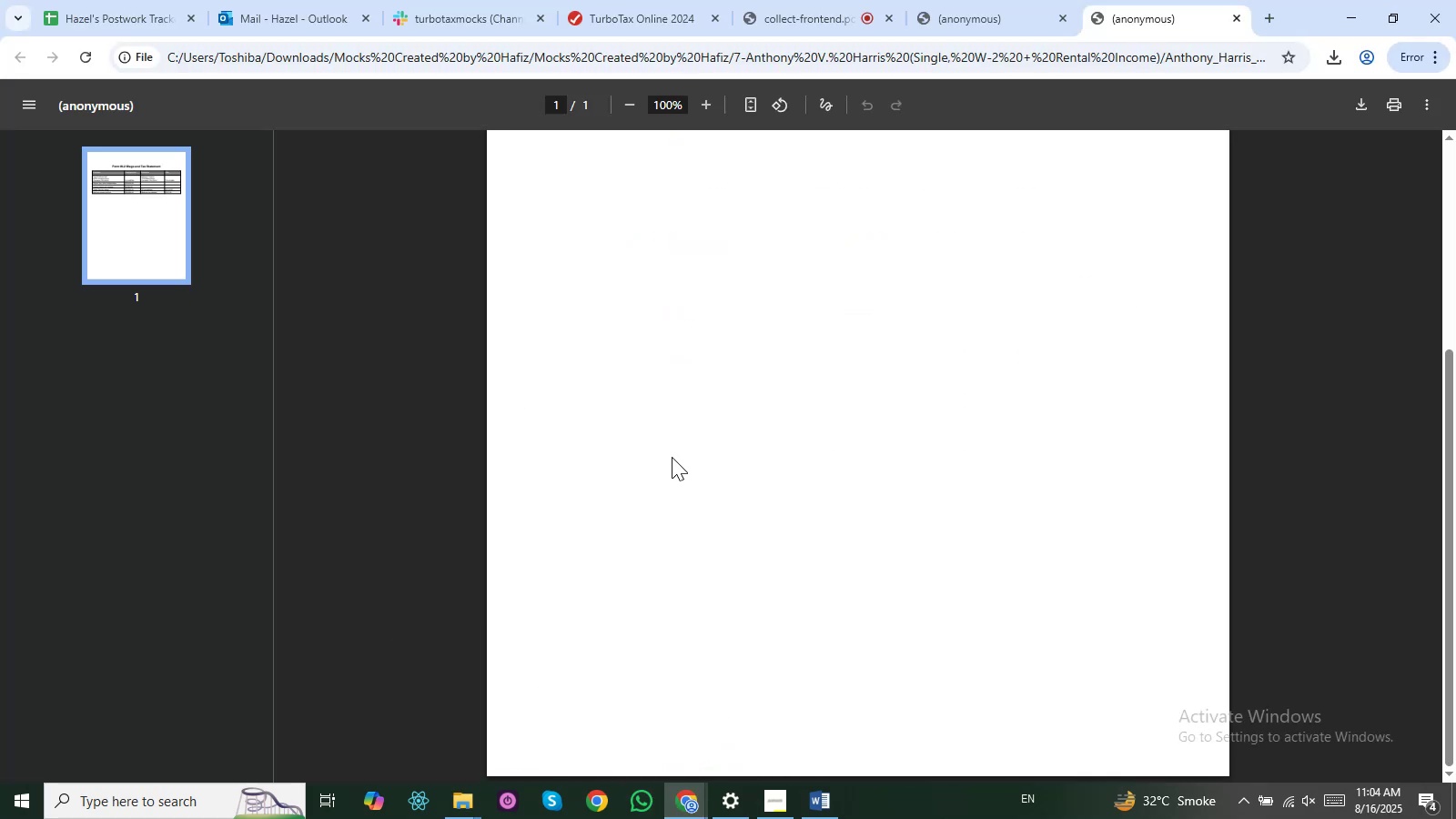 
key(Alt+Tab)
 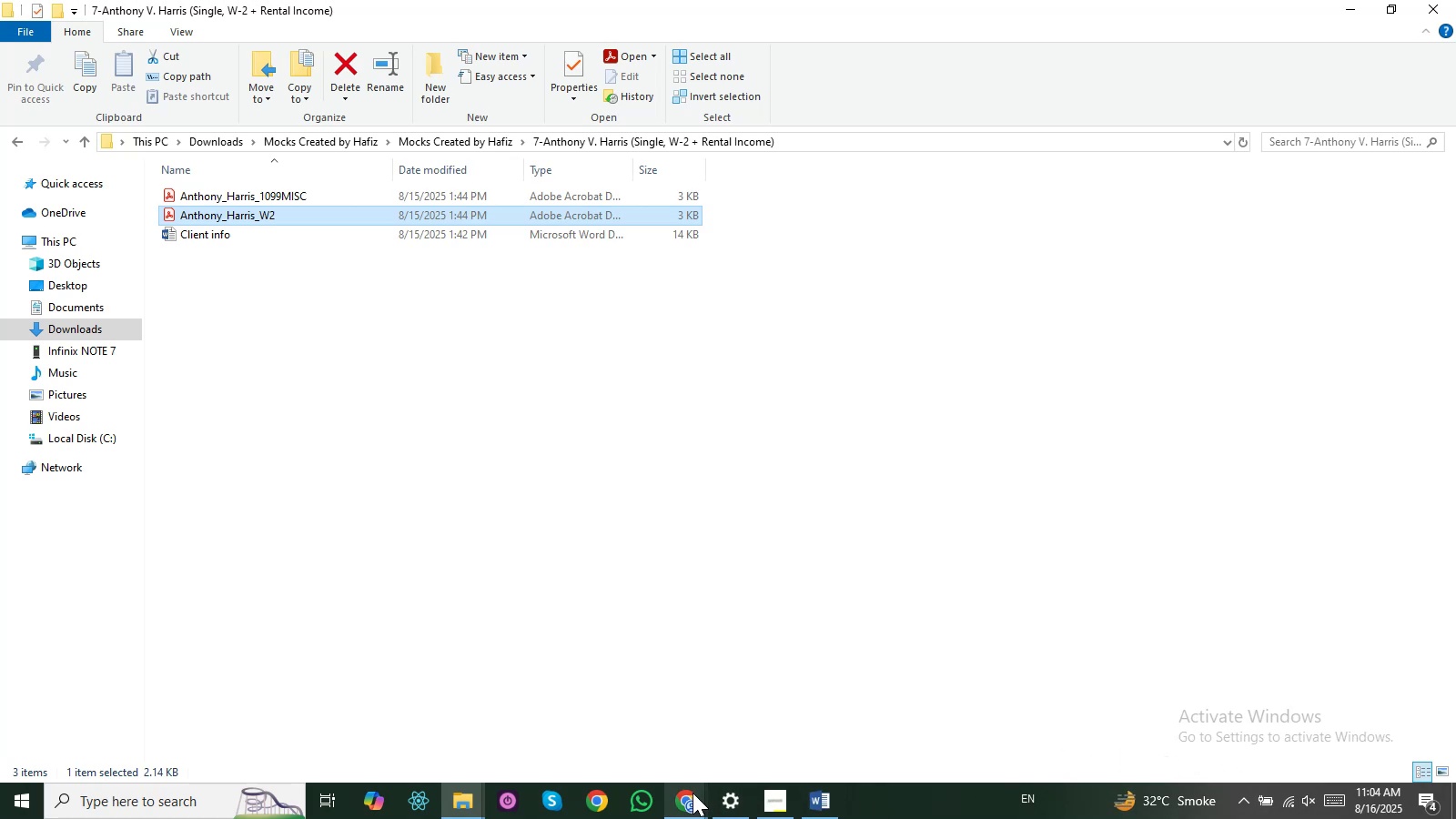 
wait(5.63)
 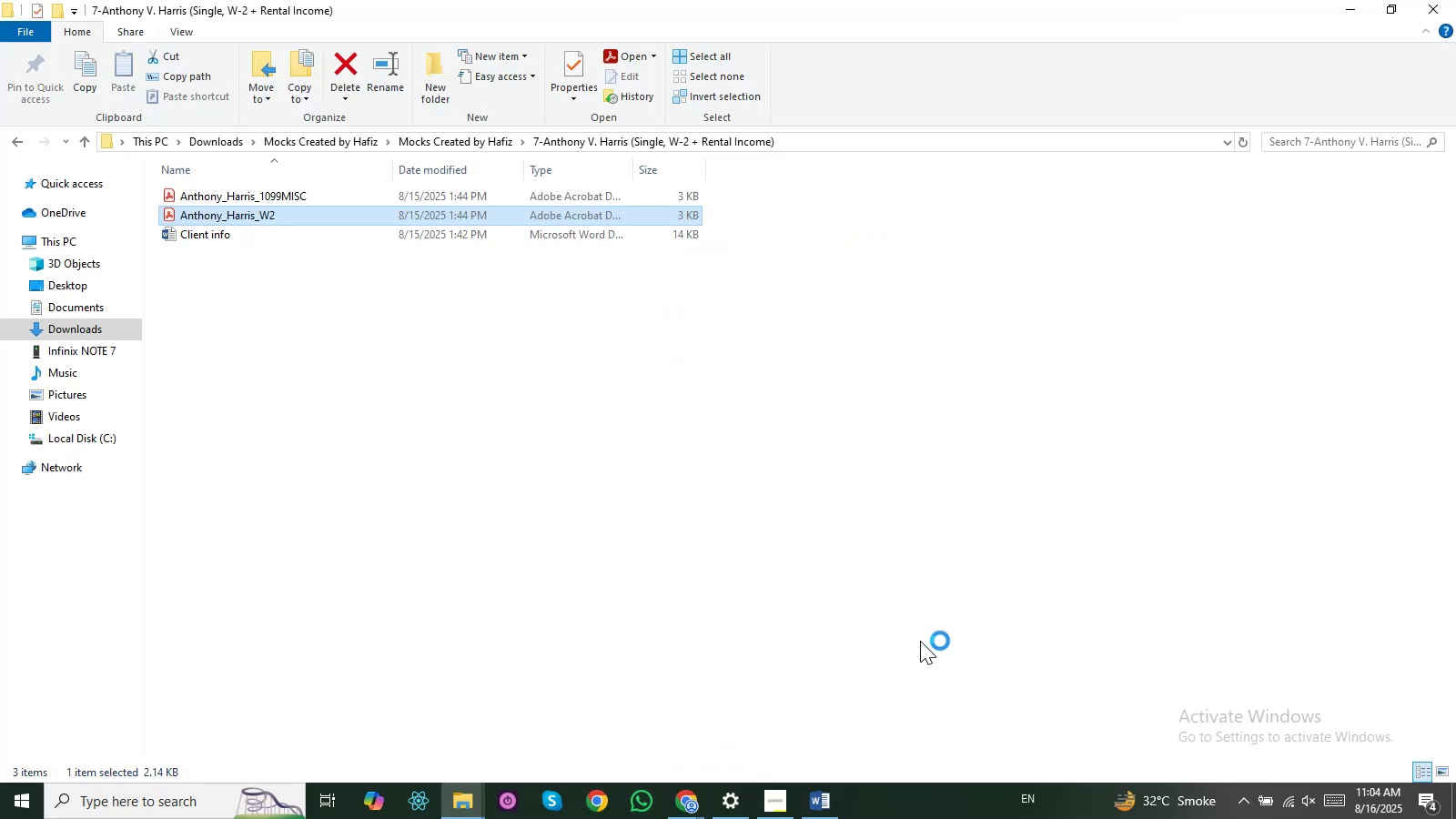 
left_click([686, 745])
 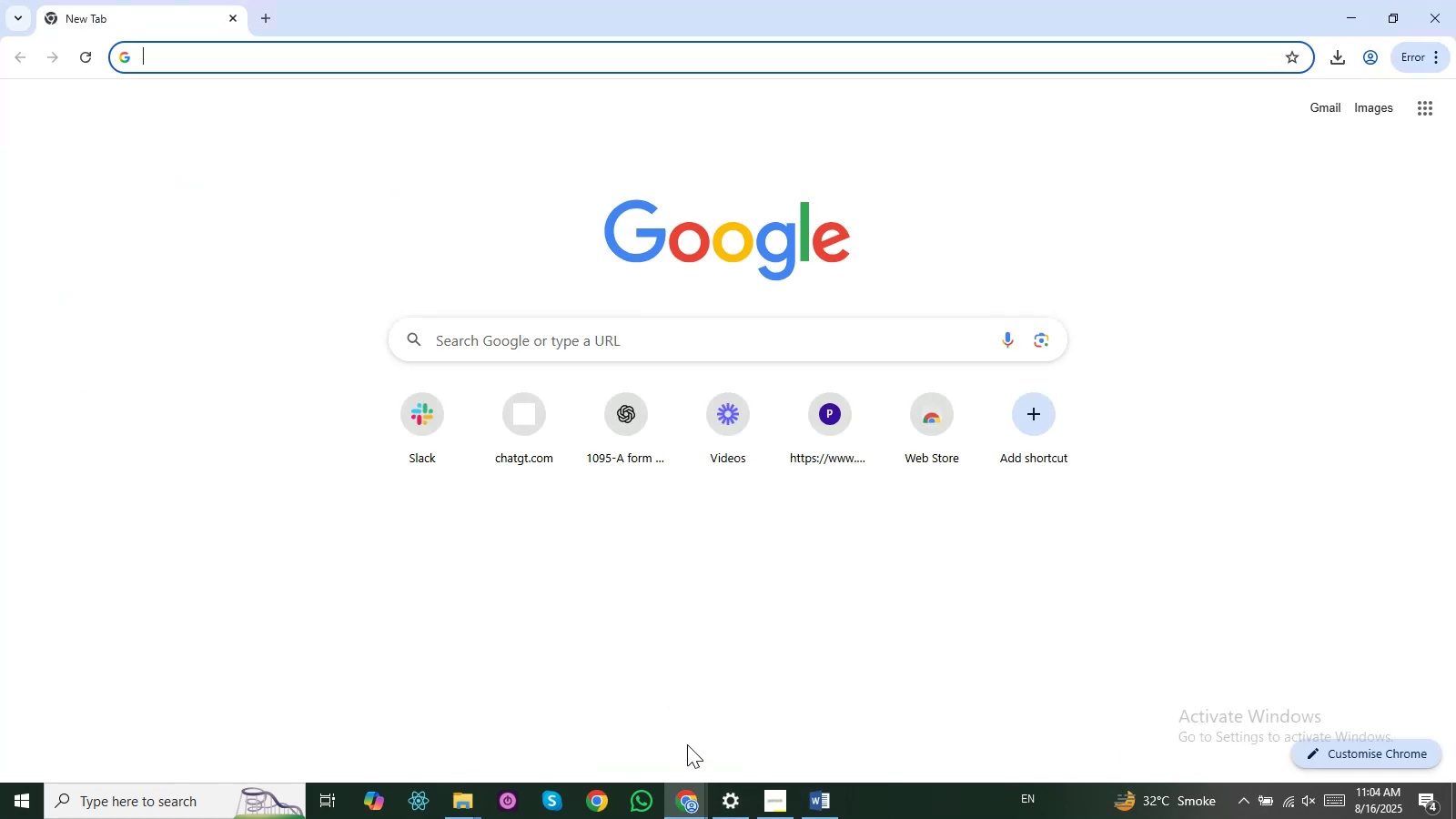 
key(Control+W)
 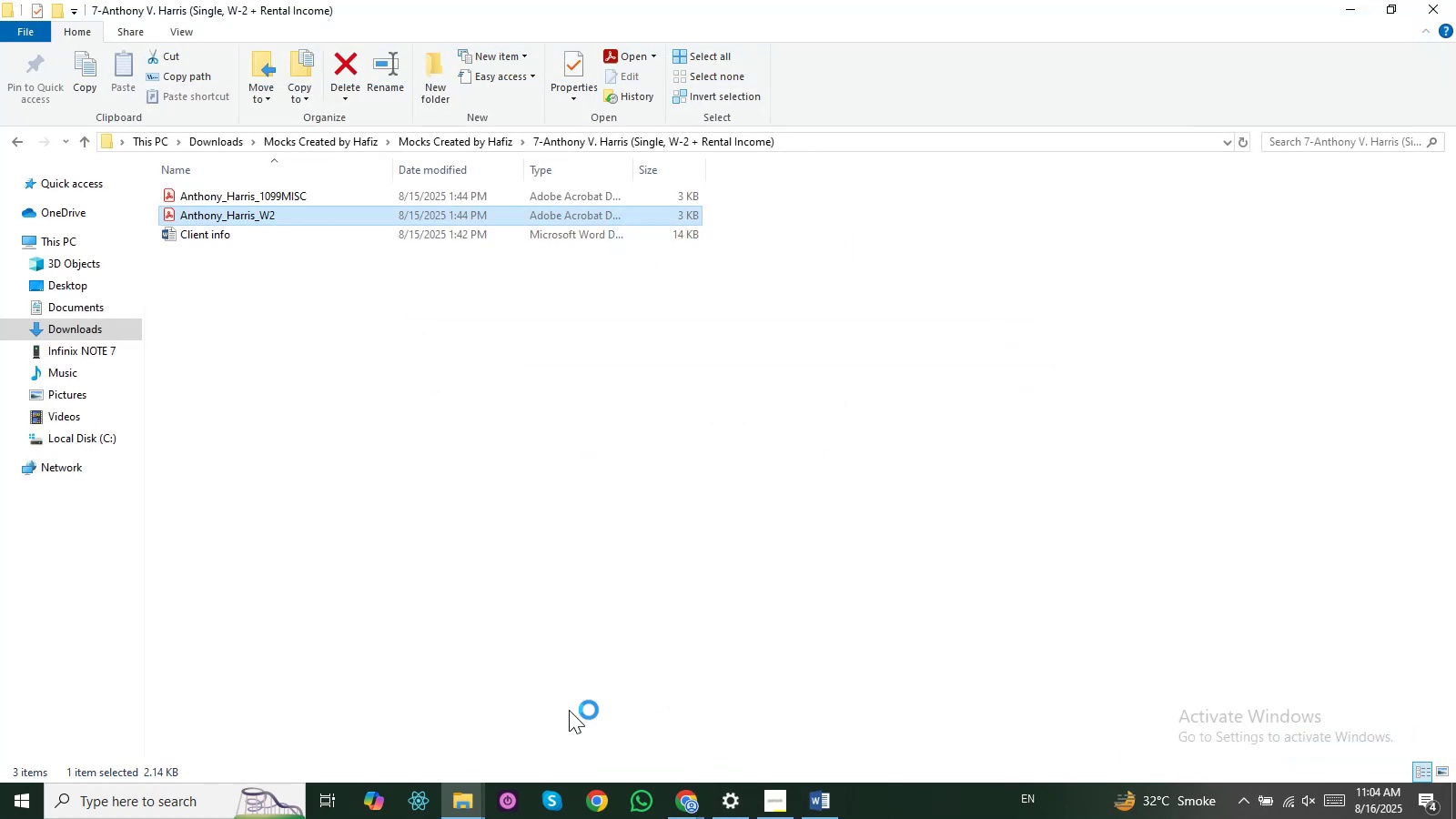 
key(Alt+AltLeft)
 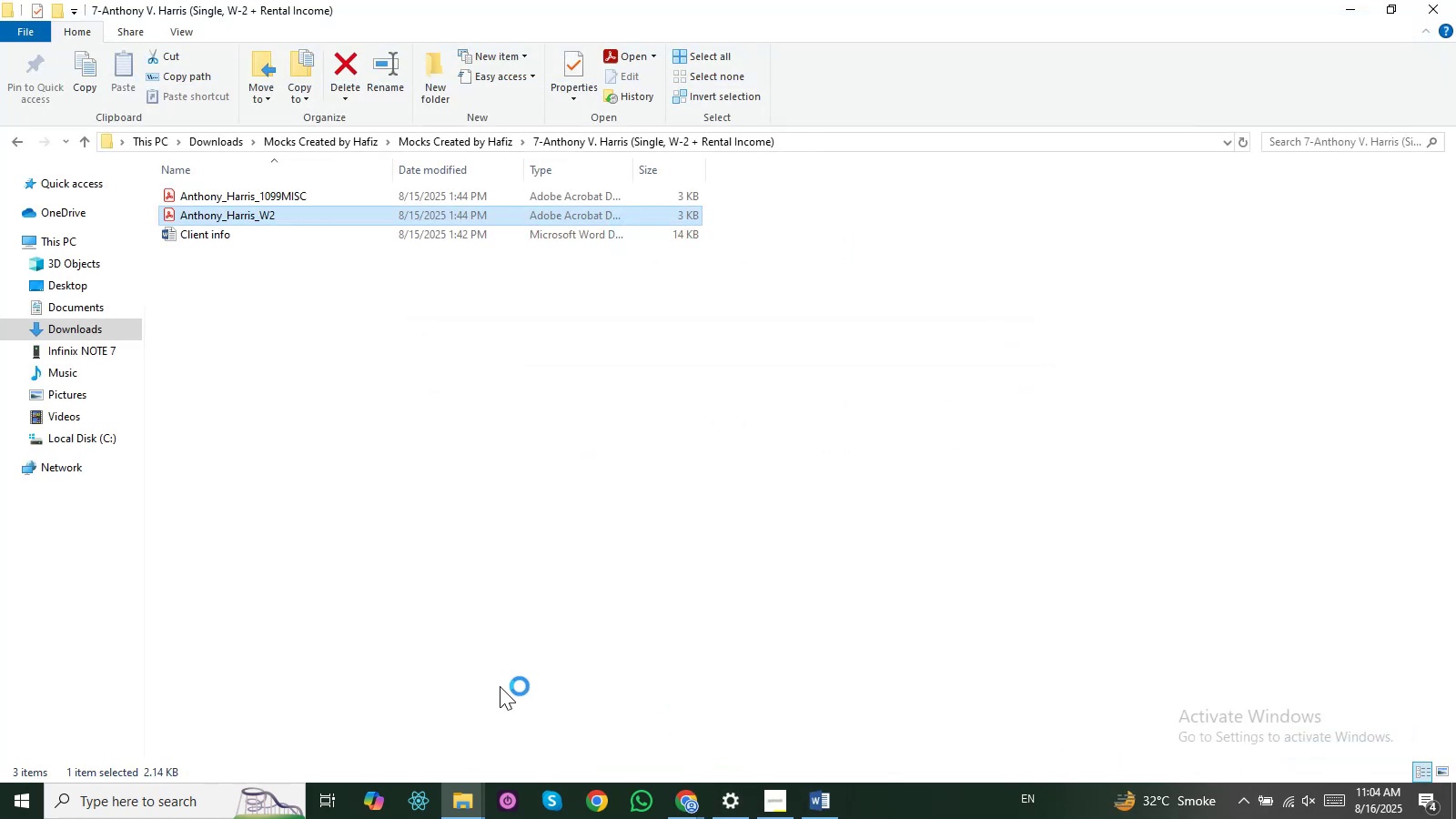 
key(Alt+Tab)
 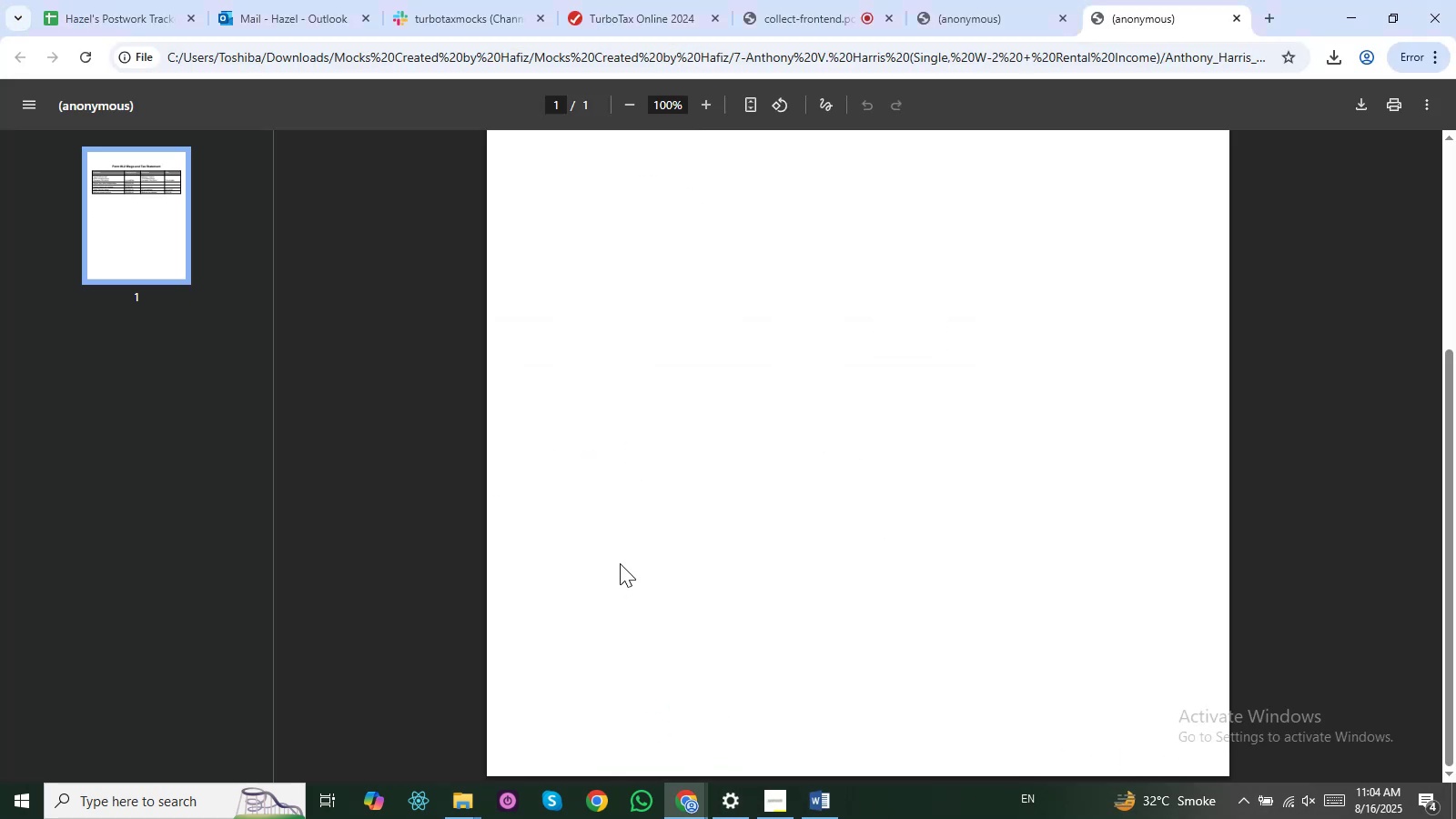 
key(Alt+AltLeft)
 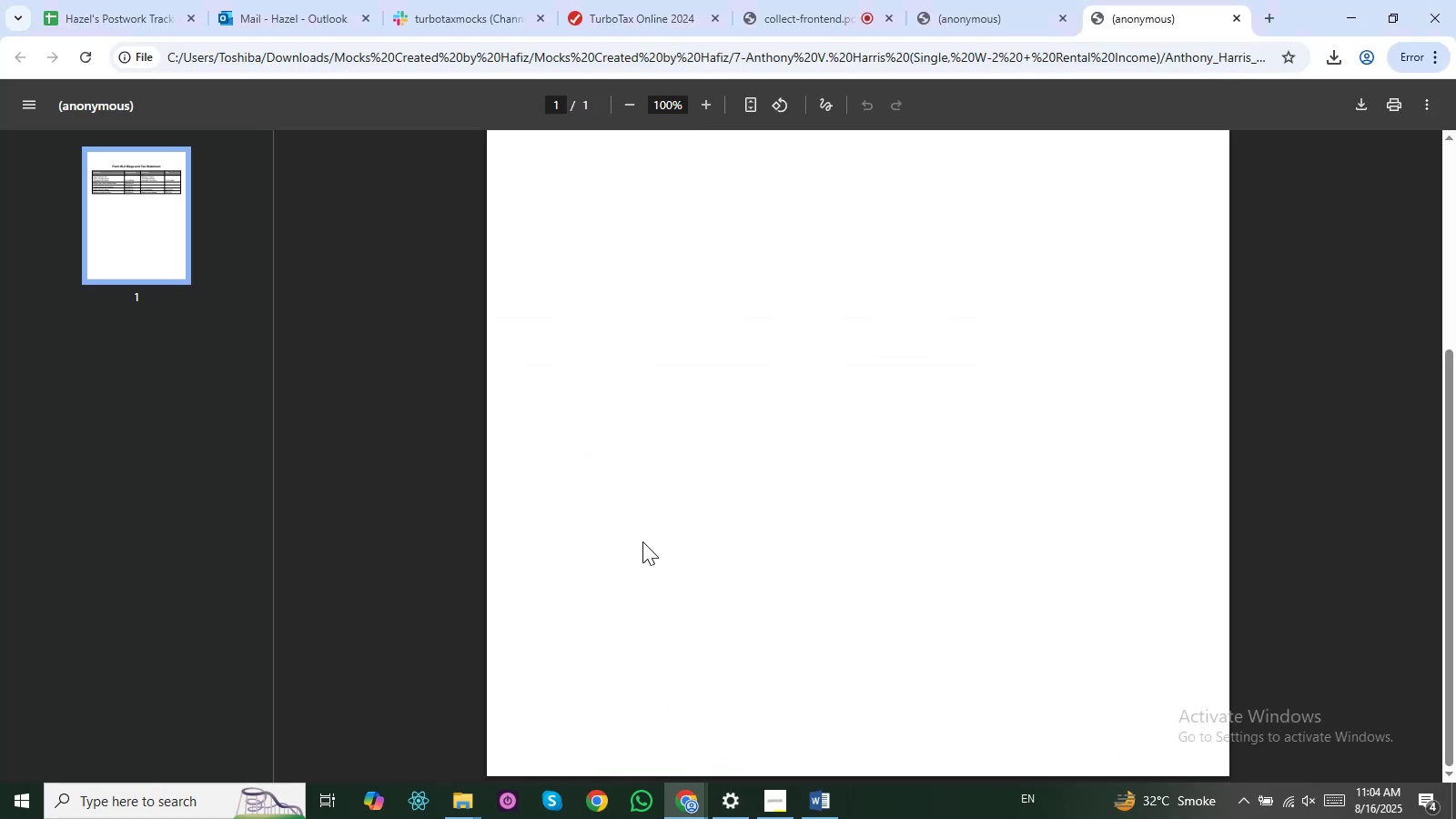 
key(Alt+Tab)
 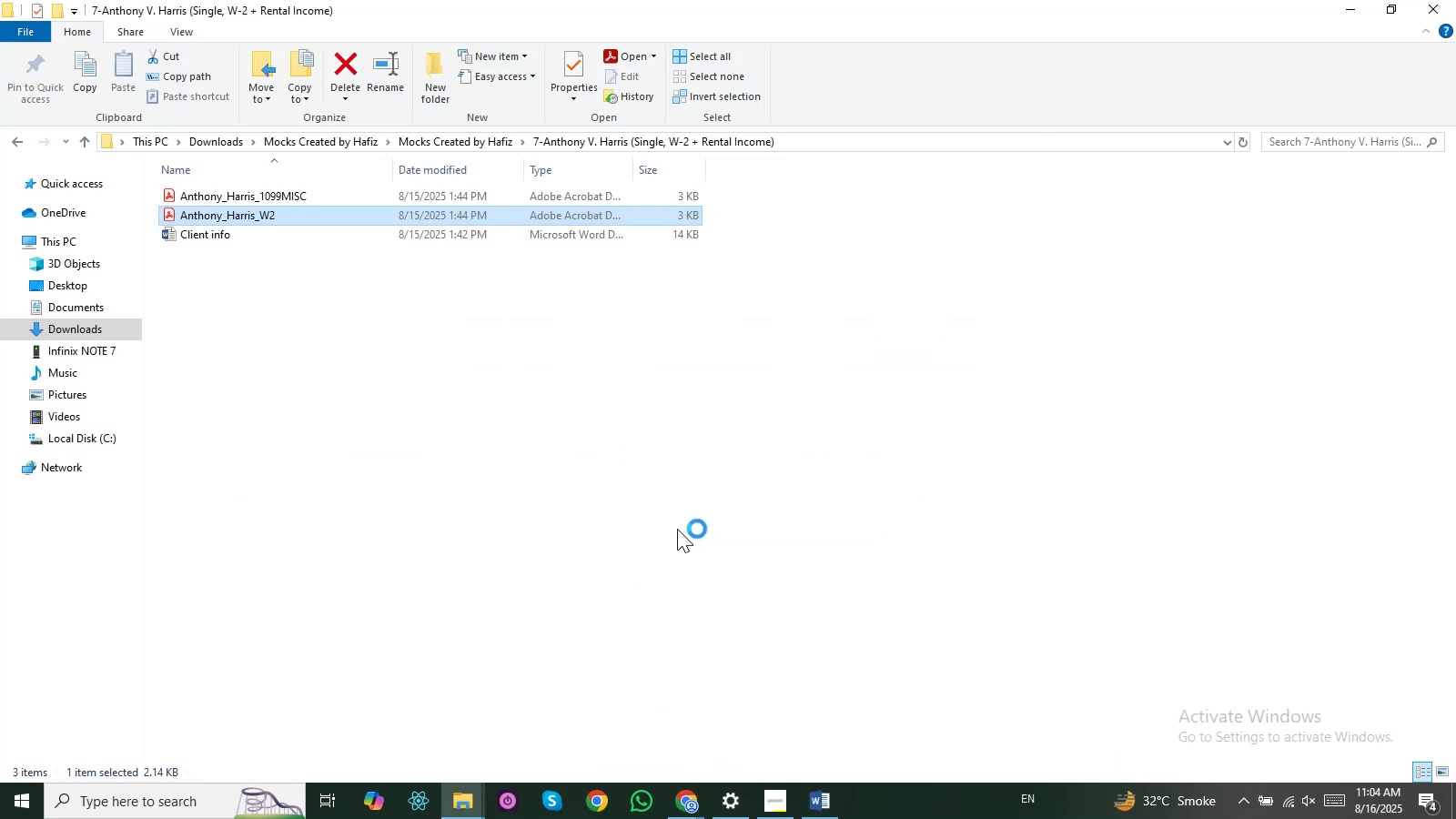 
key(Alt+Tab)
 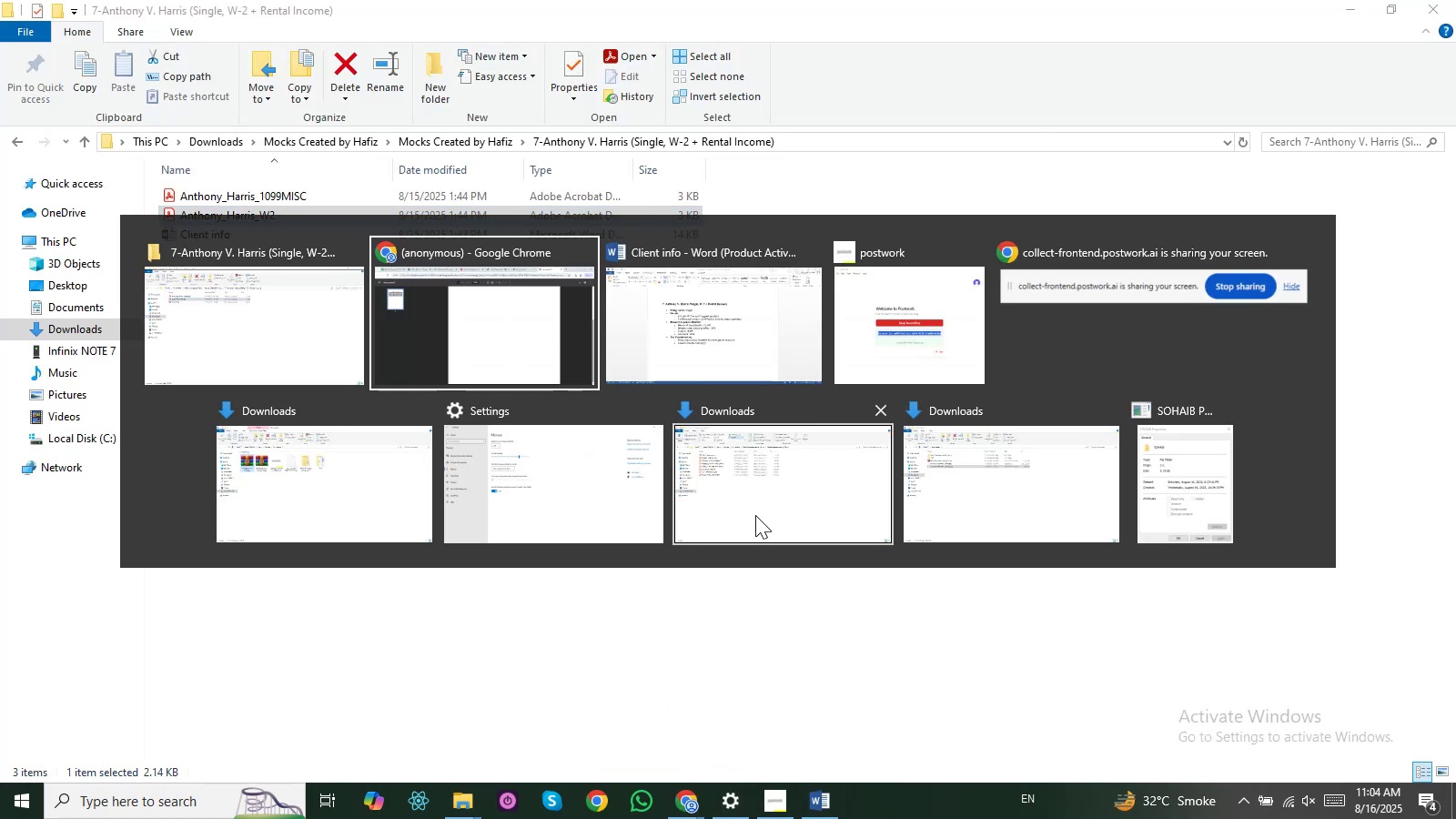 
key(Alt+Tab)
 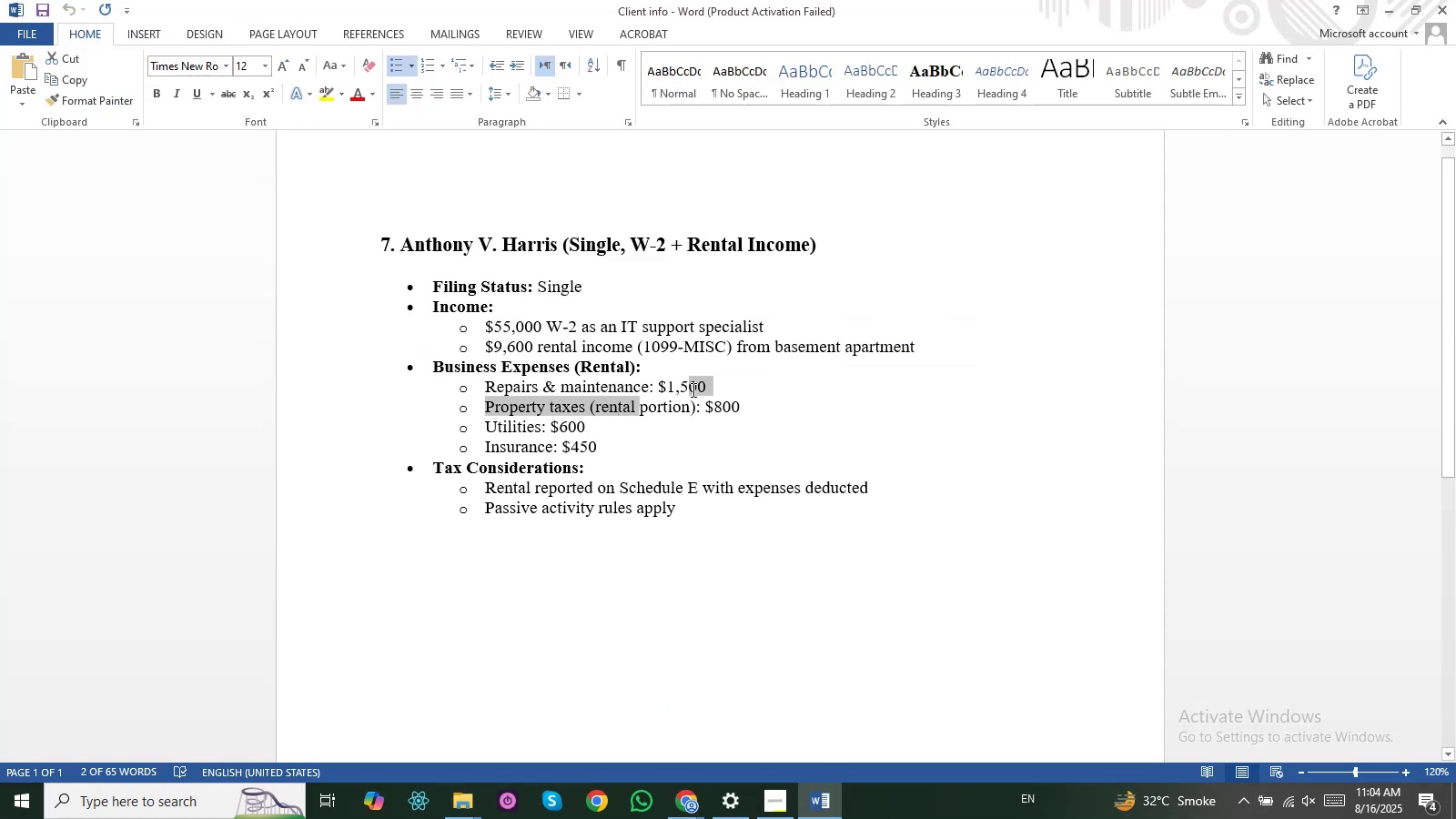 
left_click([691, 401])
 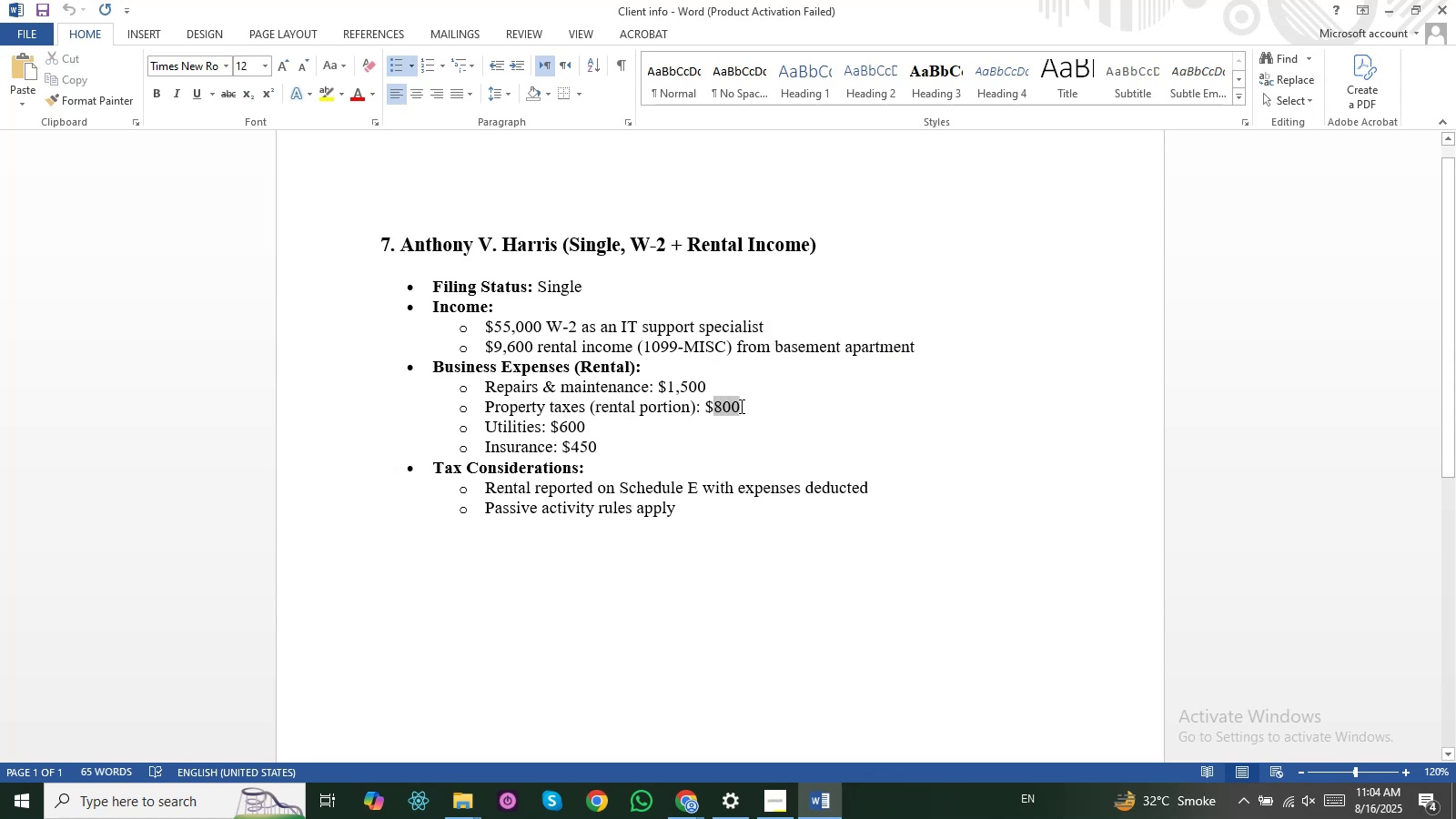 
left_click([632, 415])
 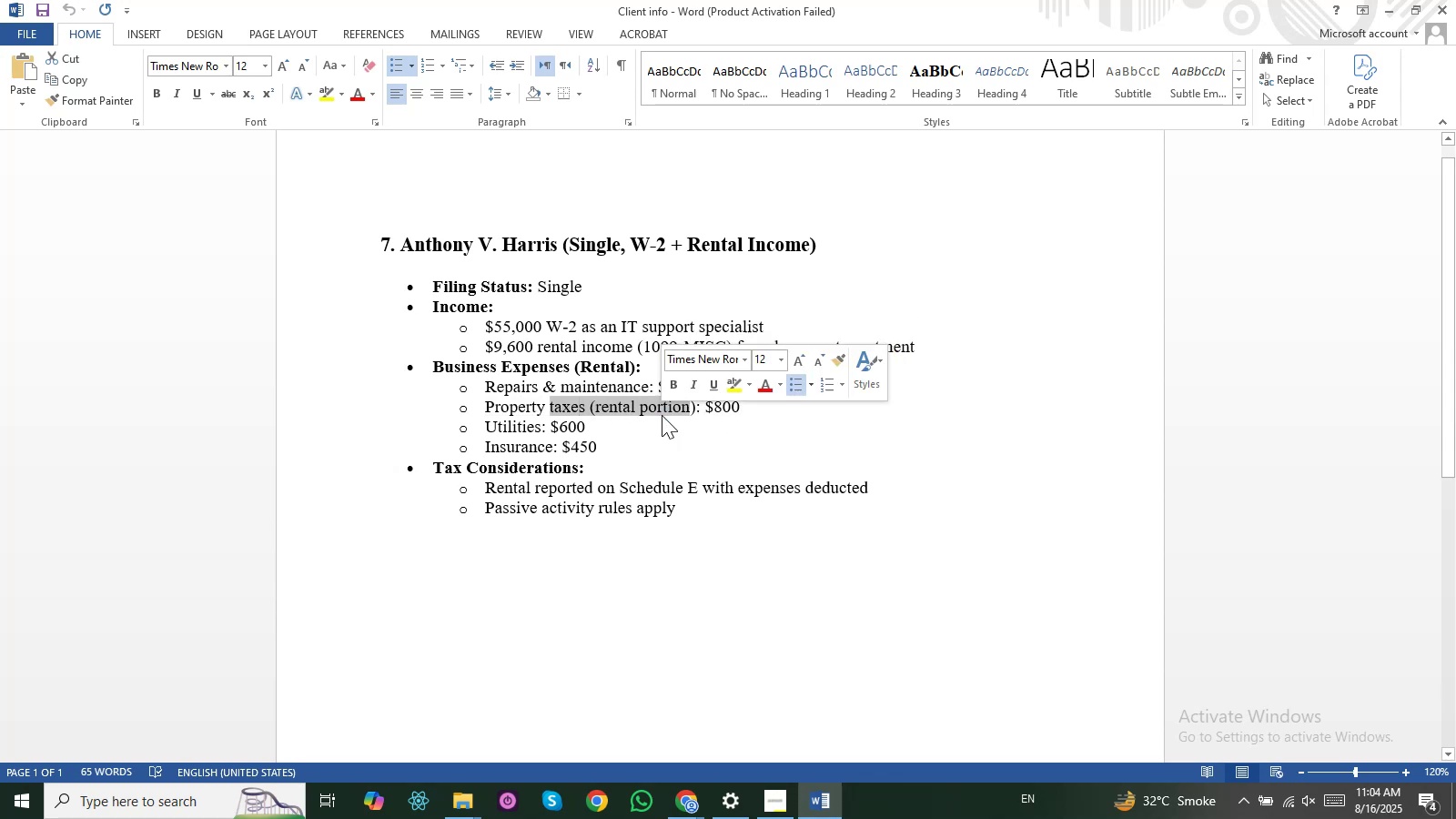 
left_click([587, 419])
 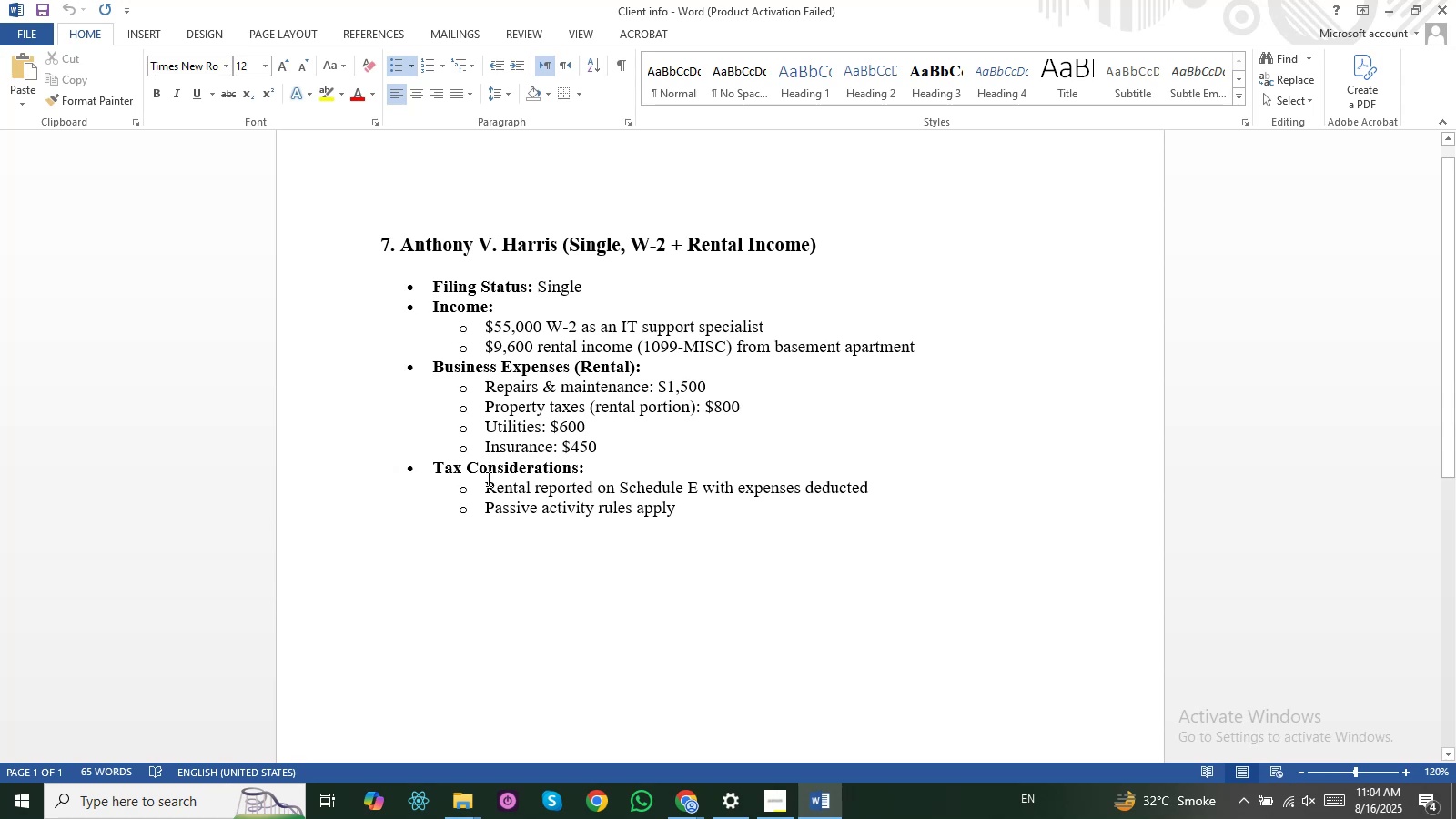 
wait(13.06)
 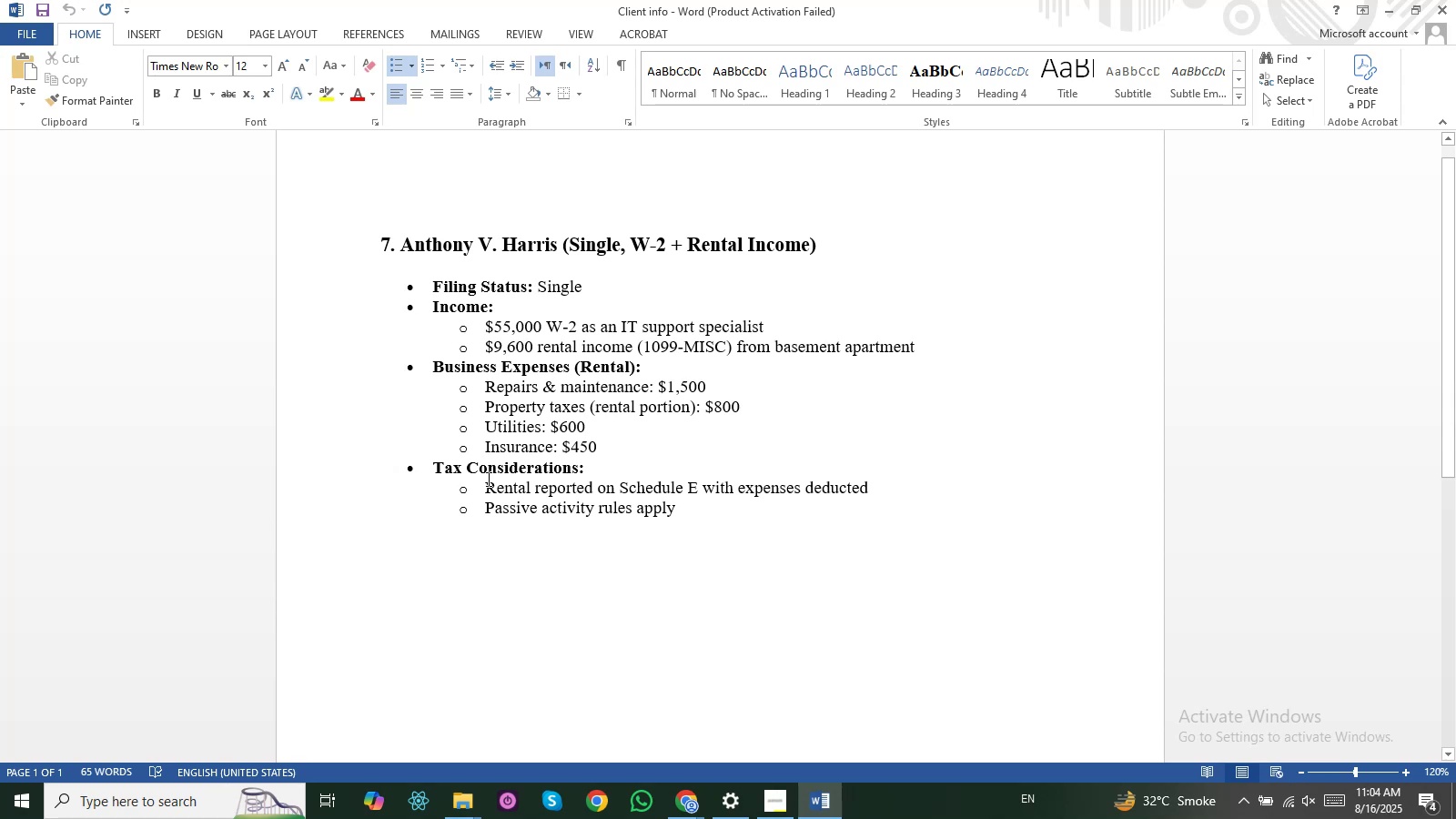 
left_click([657, 493])
 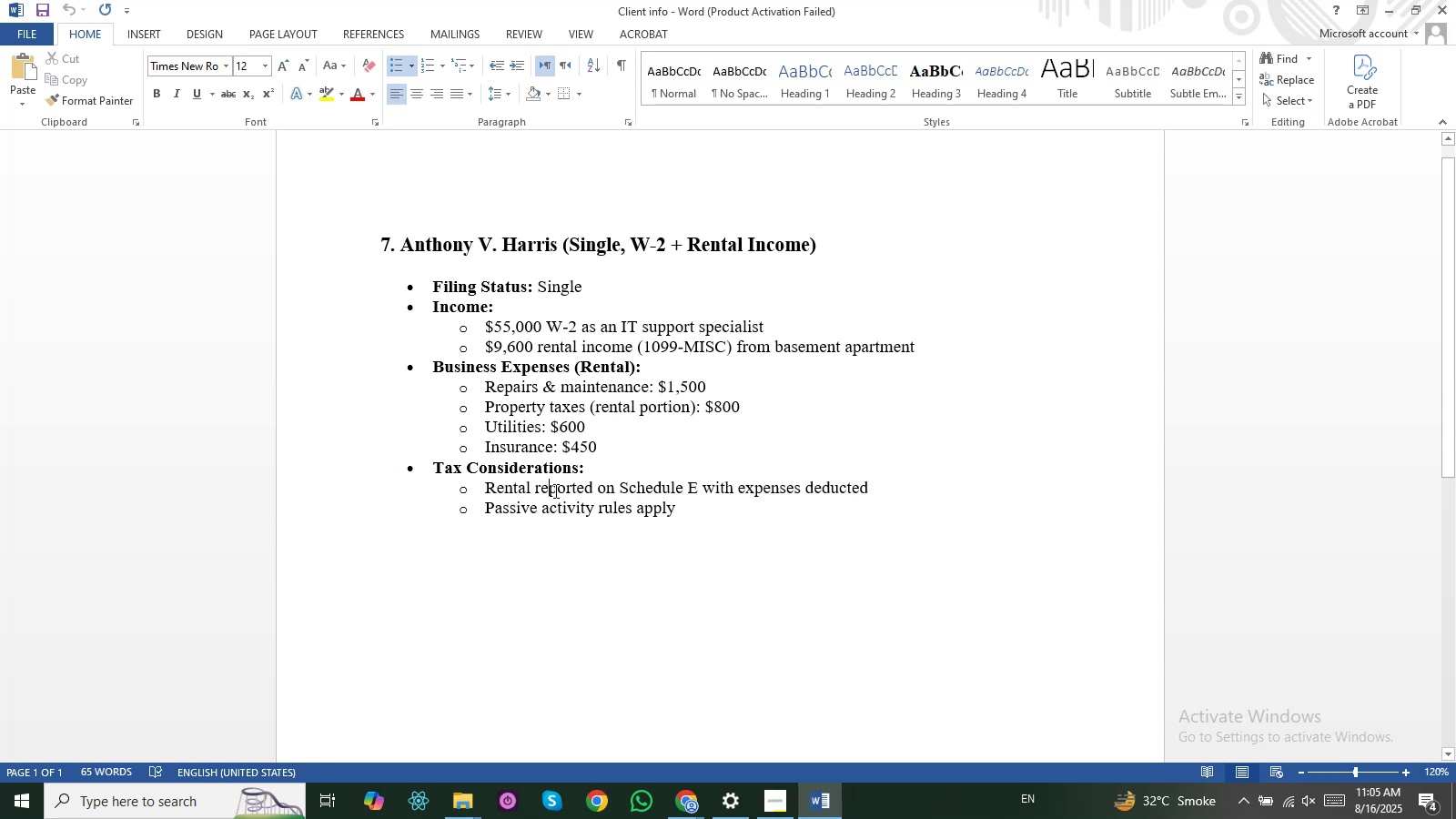 
mouse_move([630, 493])
 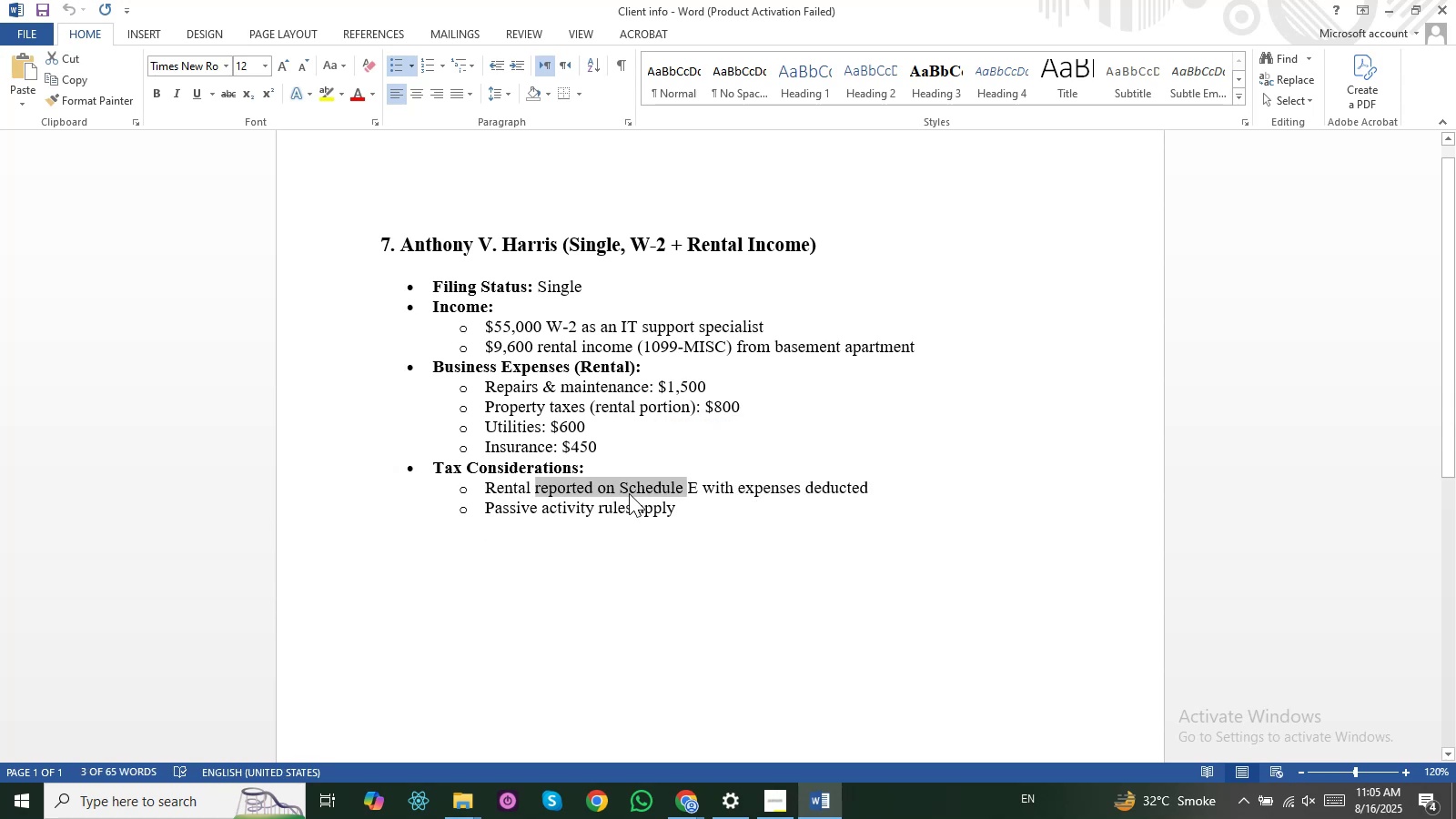 
left_click([629, 493])
 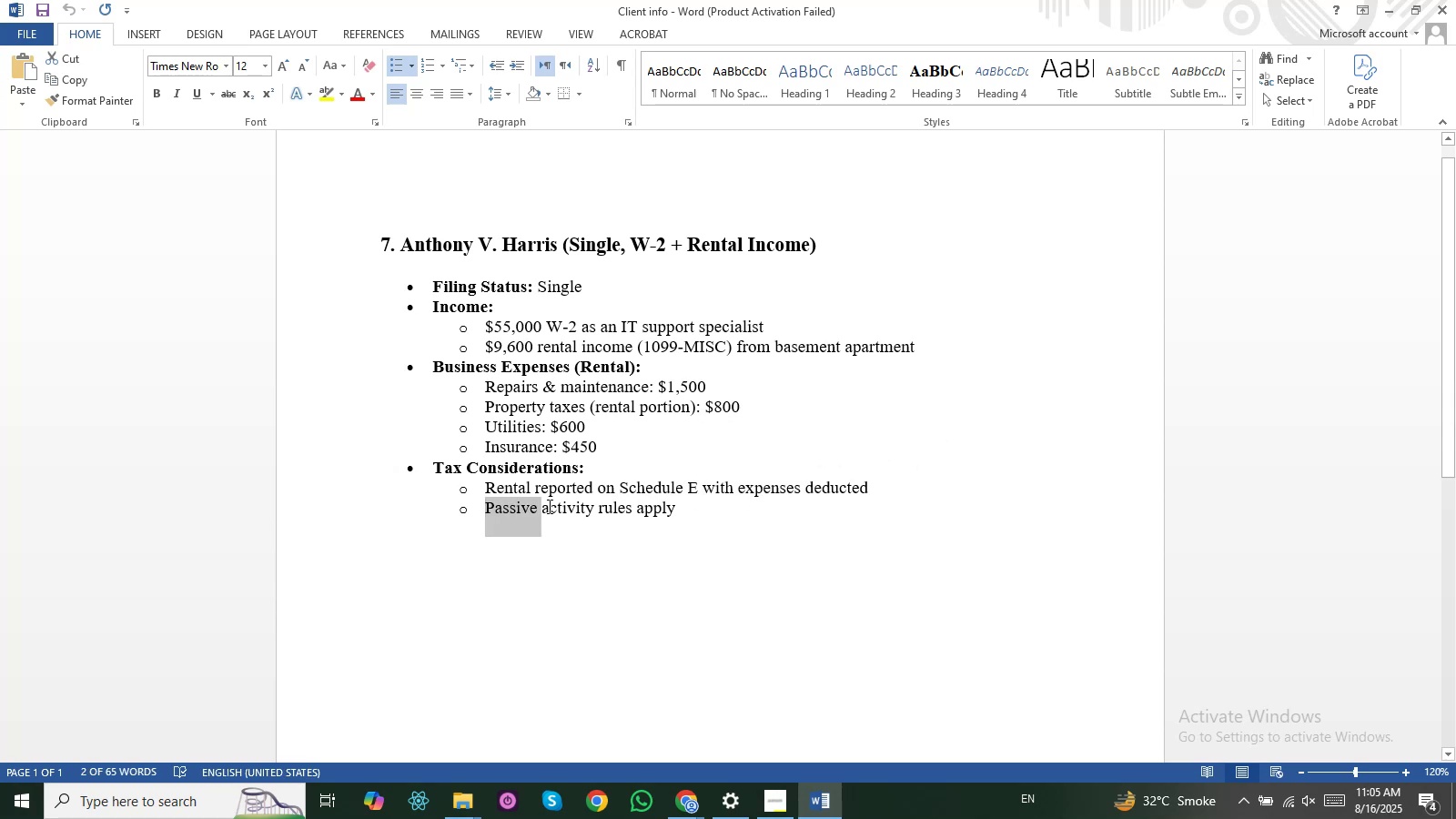 
wait(7.1)
 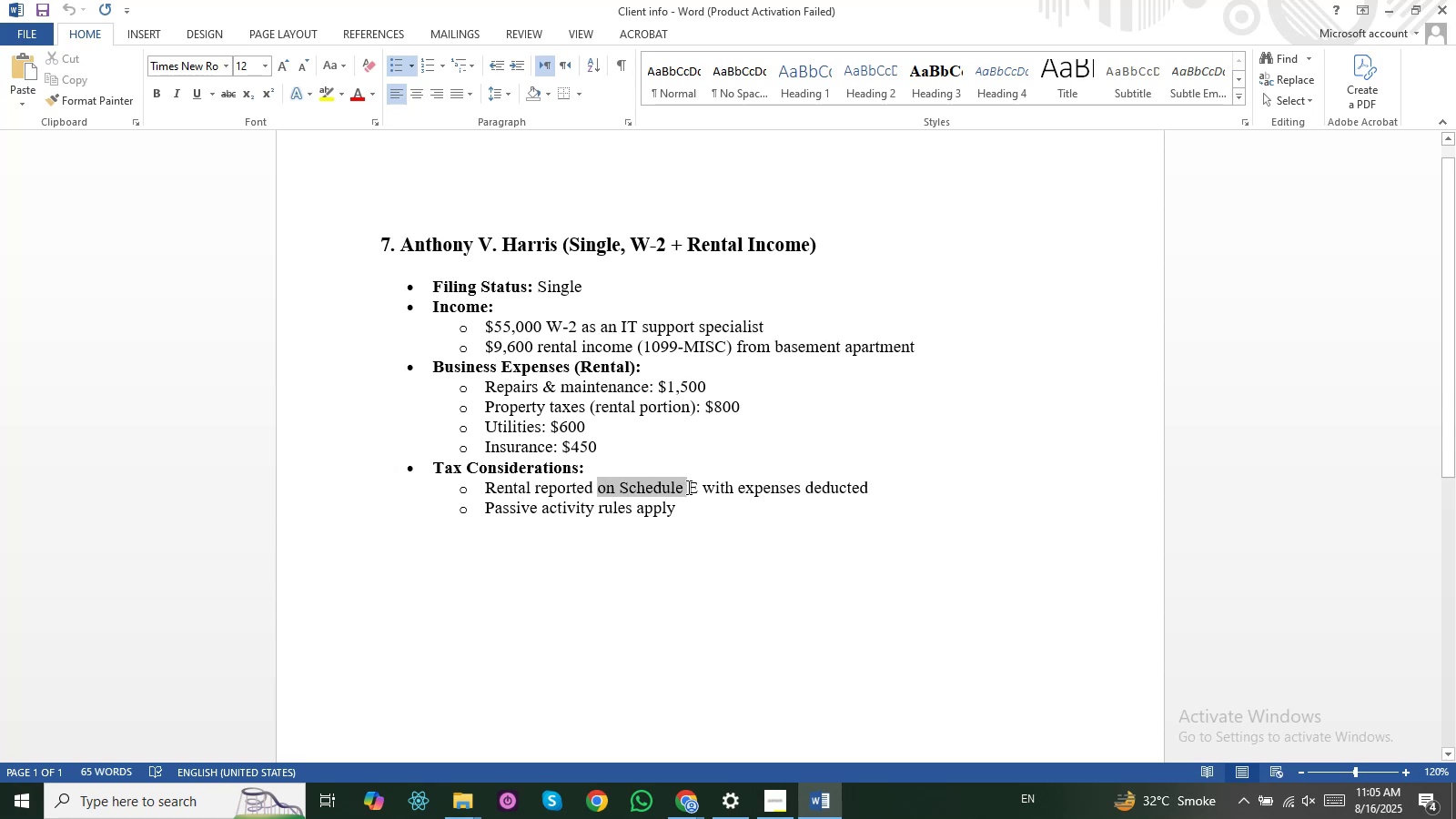 
left_click([561, 511])
 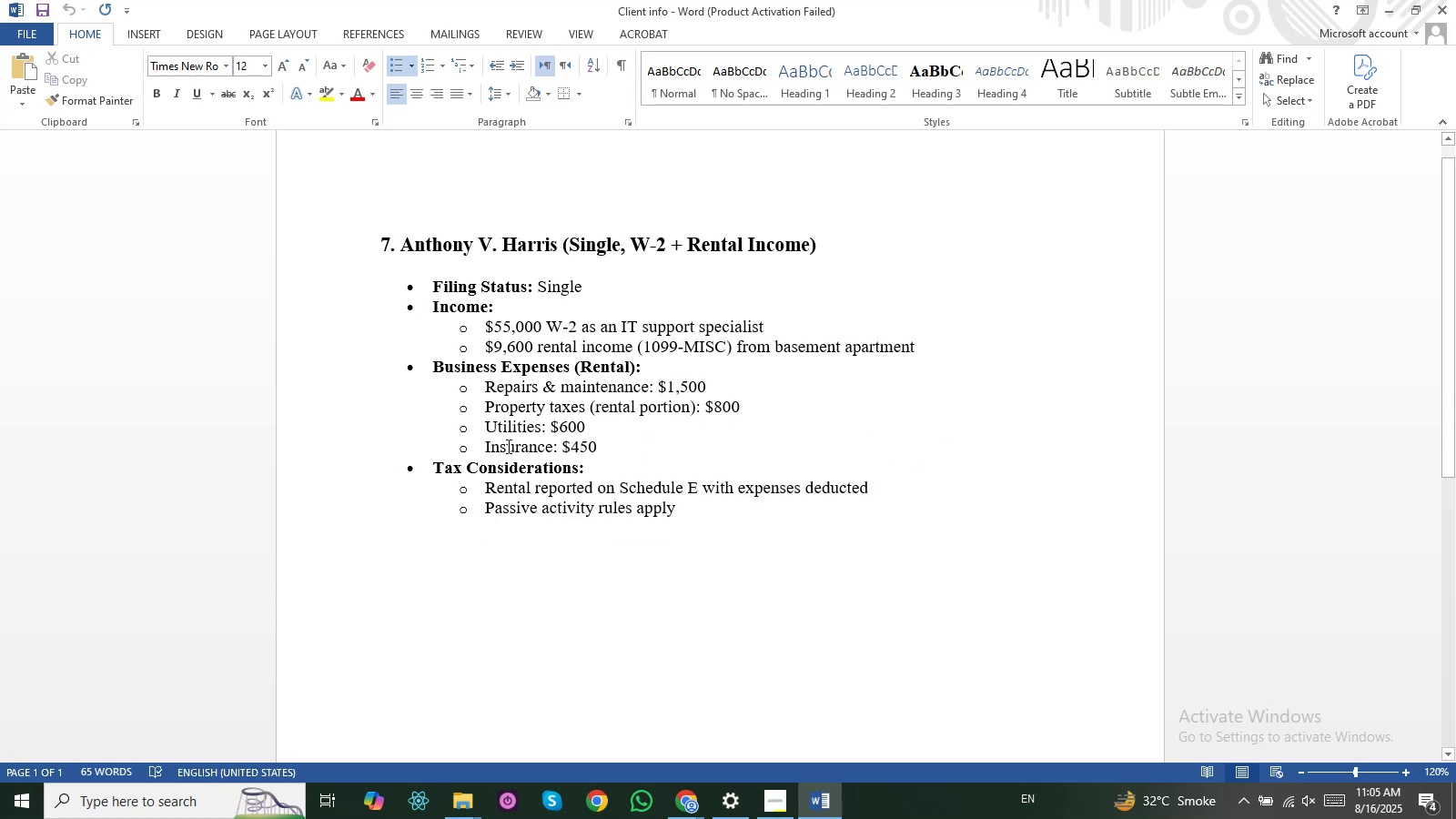 
key(Alt+AltLeft)
 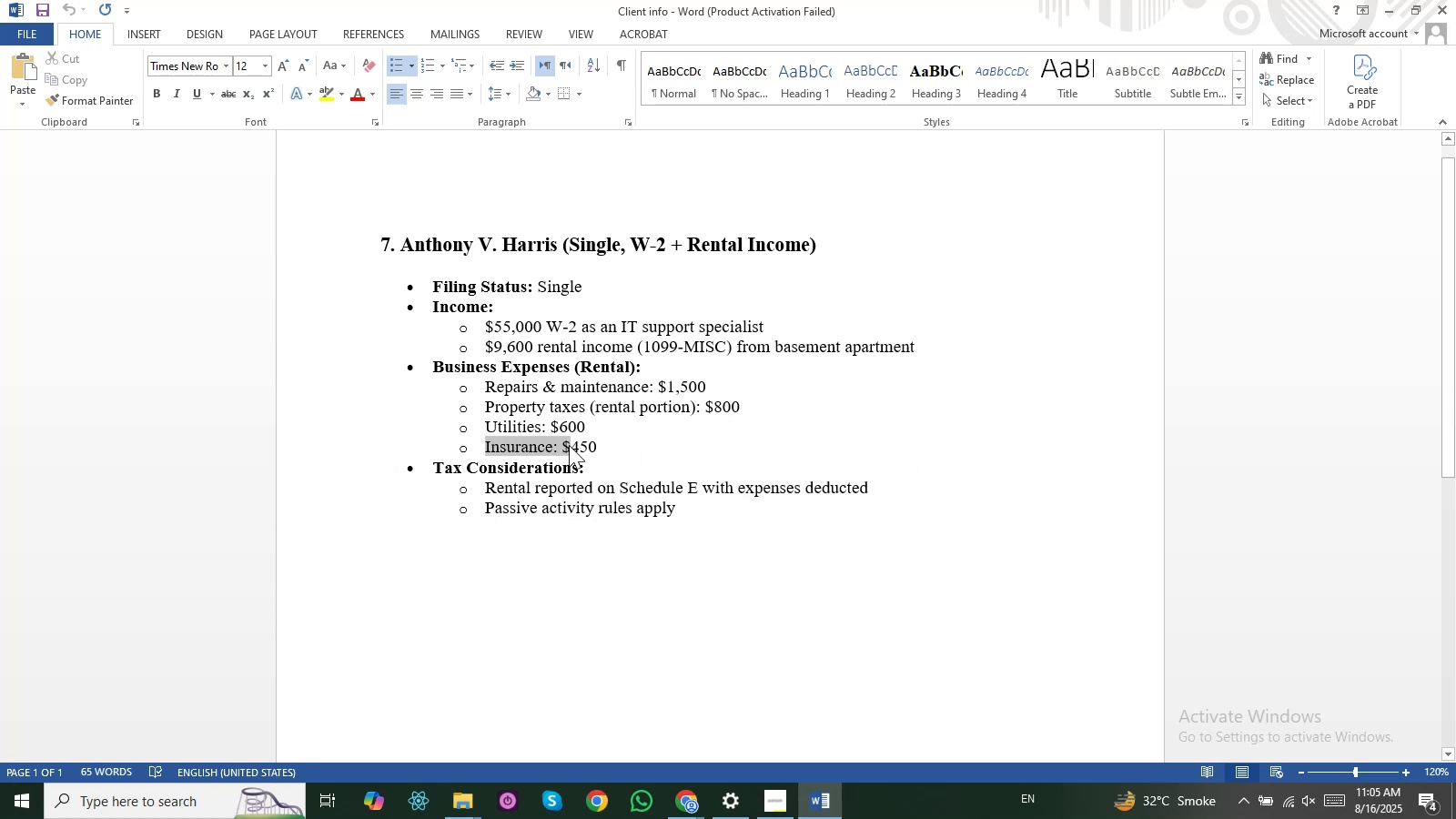 
key(Alt+Tab)
 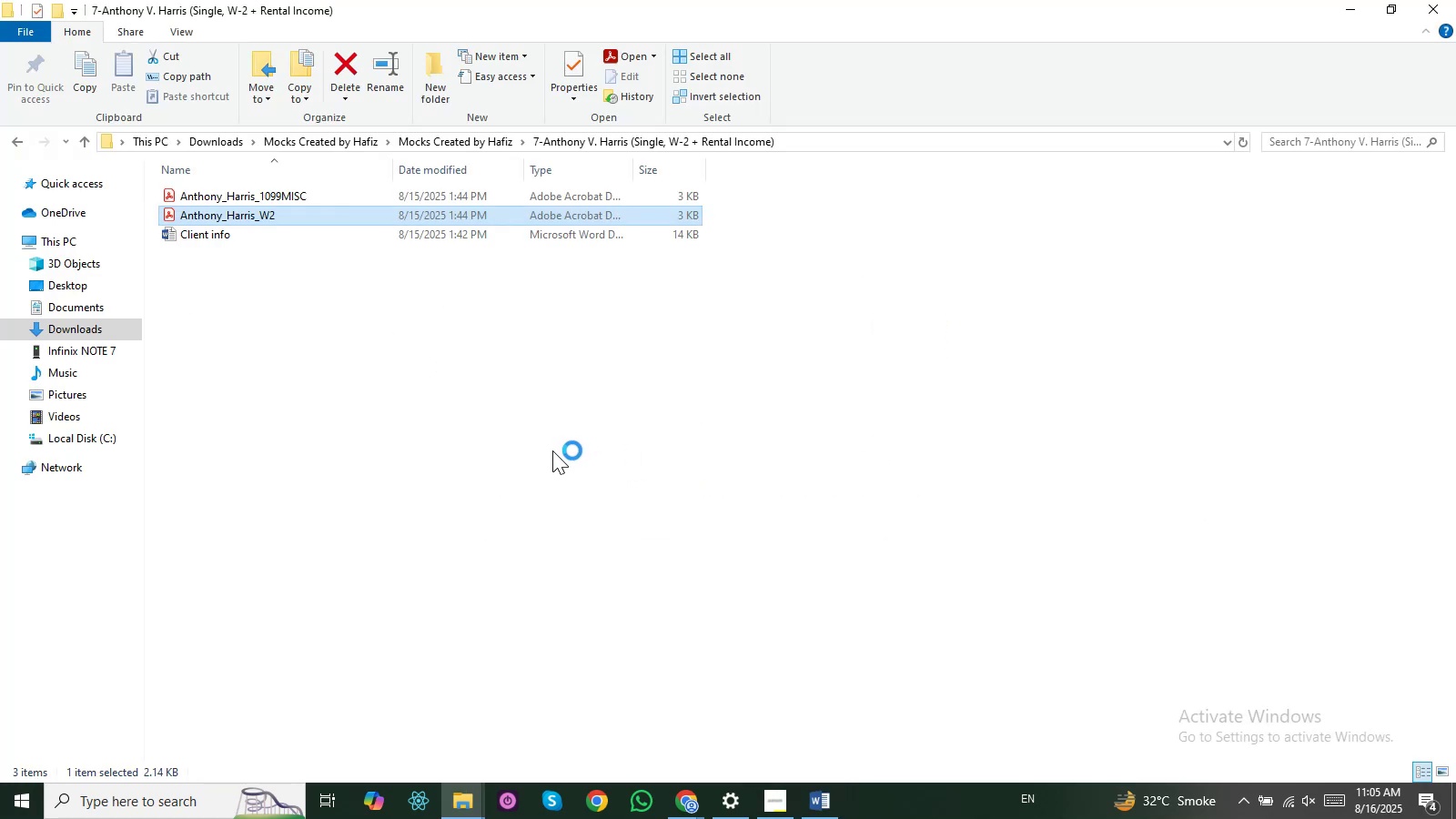 
key(Alt+Tab)
 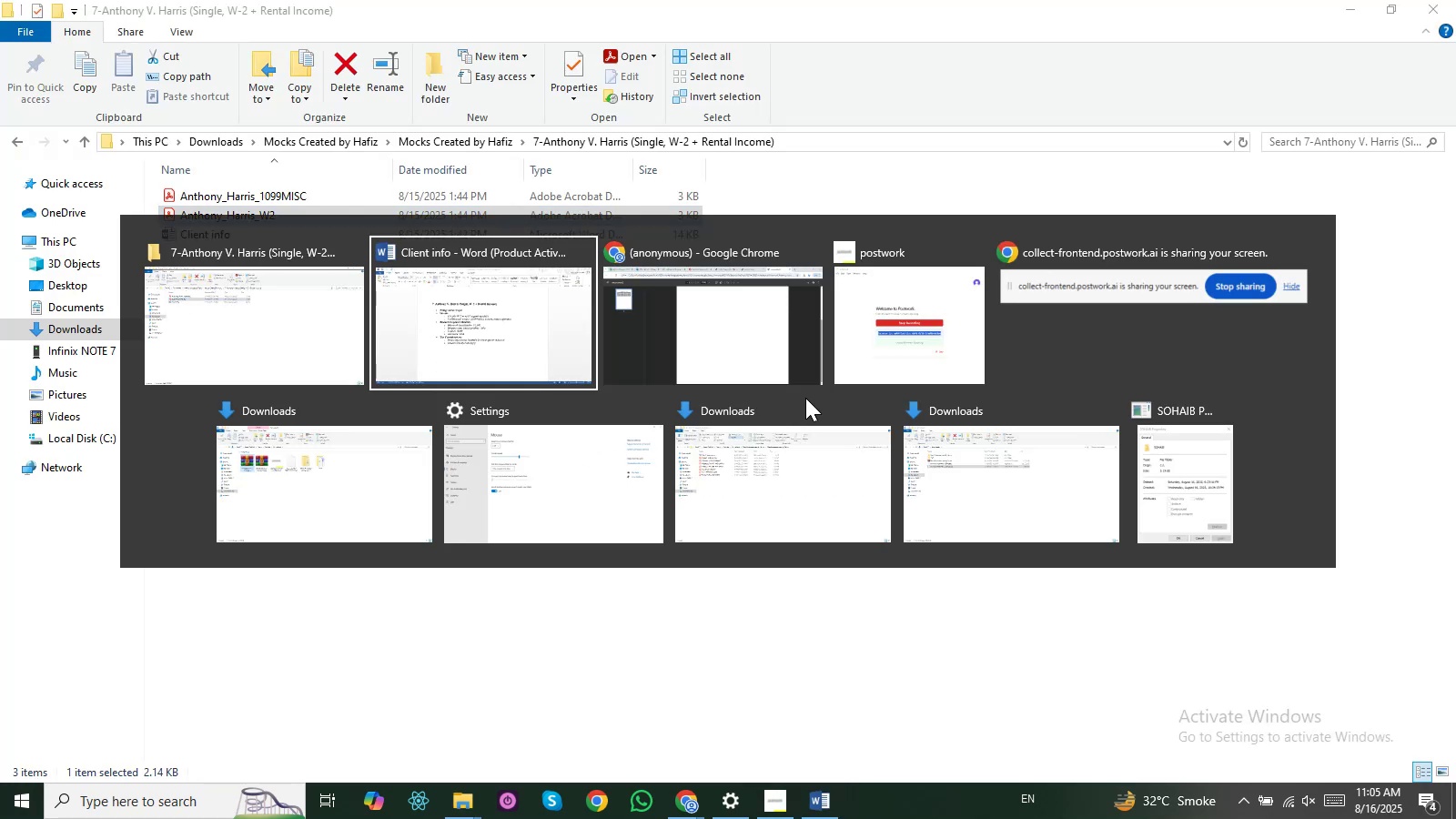 
key(Alt+Tab)
 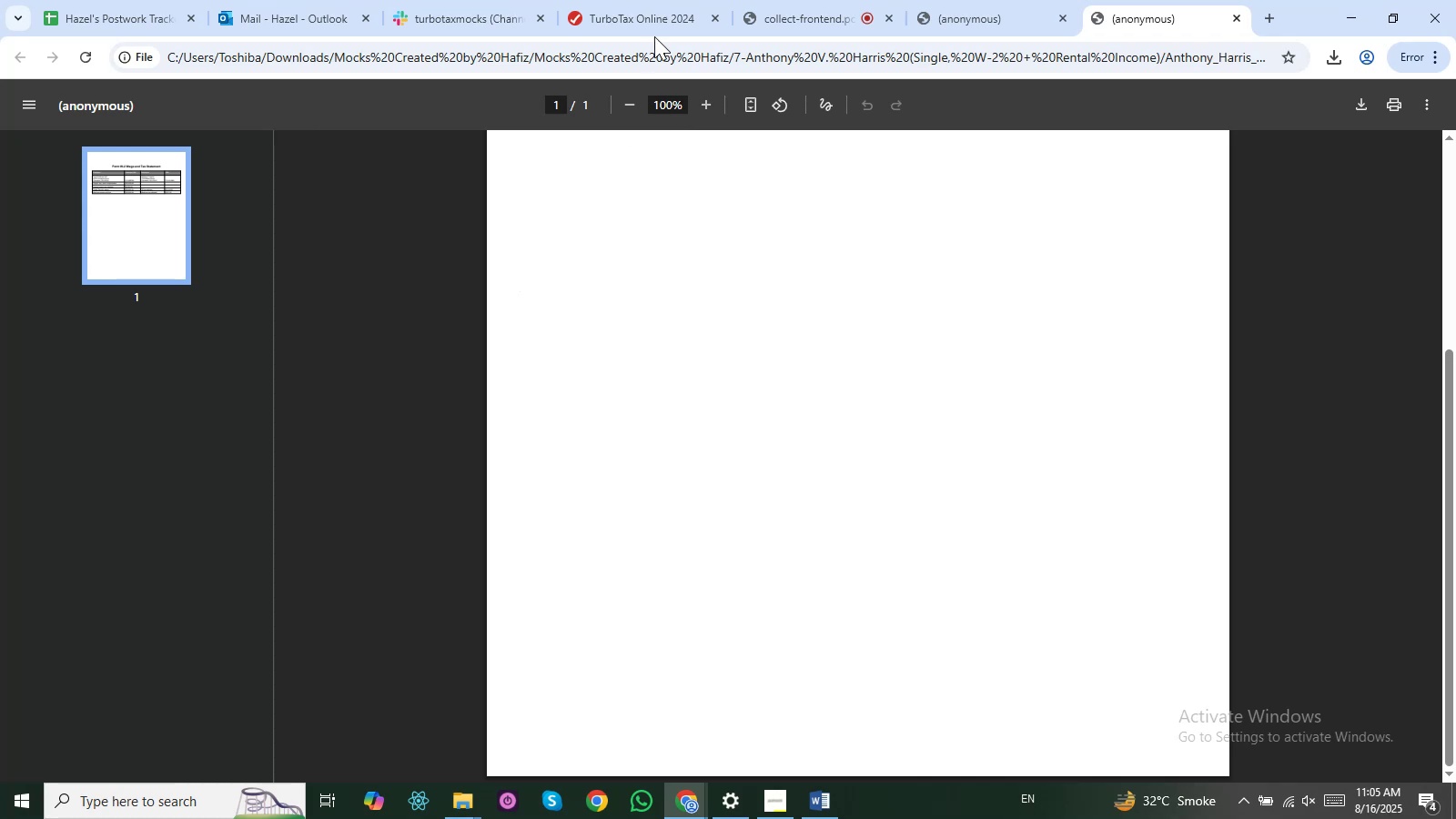 
left_click([592, 0])
 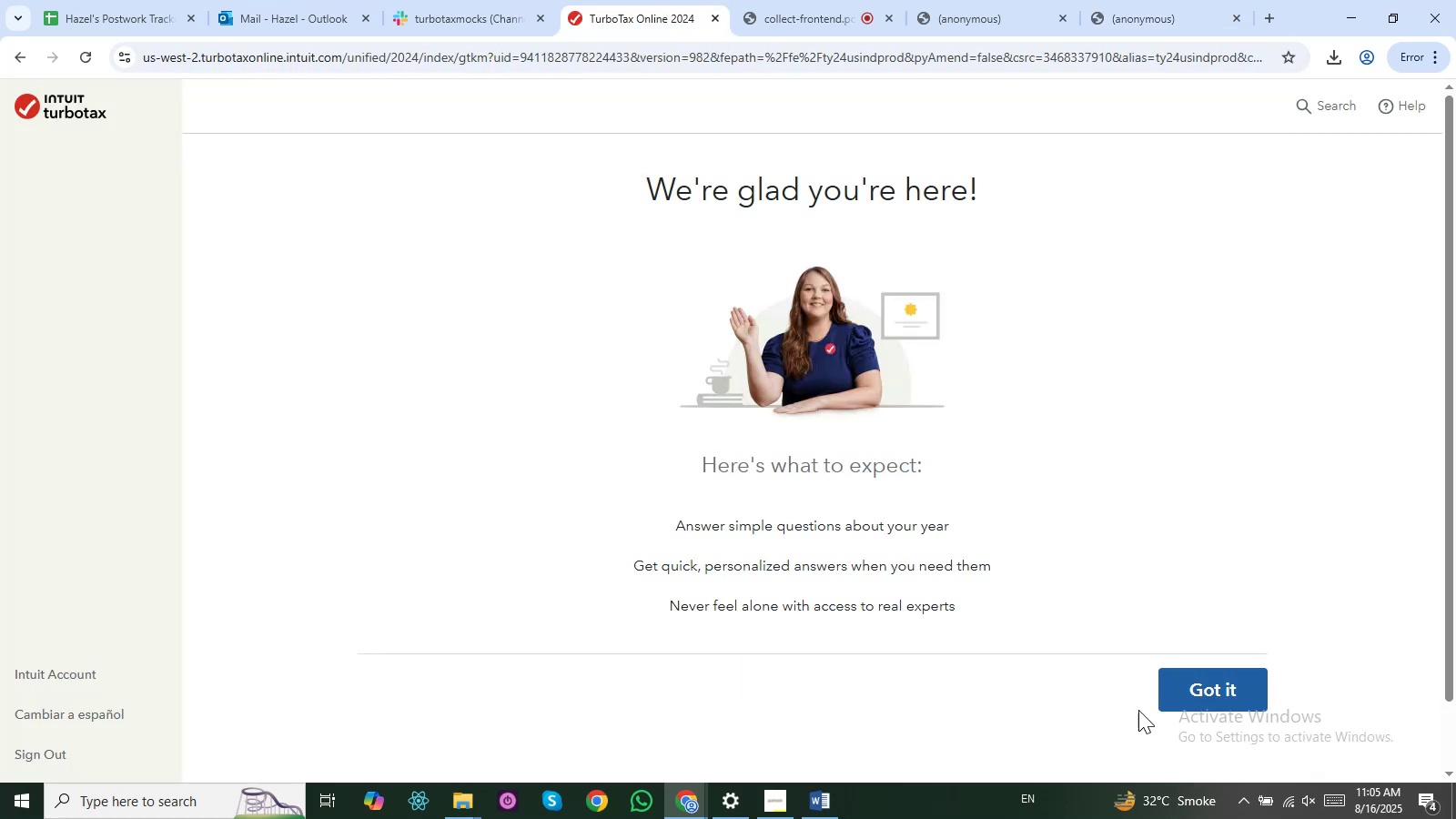 
left_click([1187, 698])
 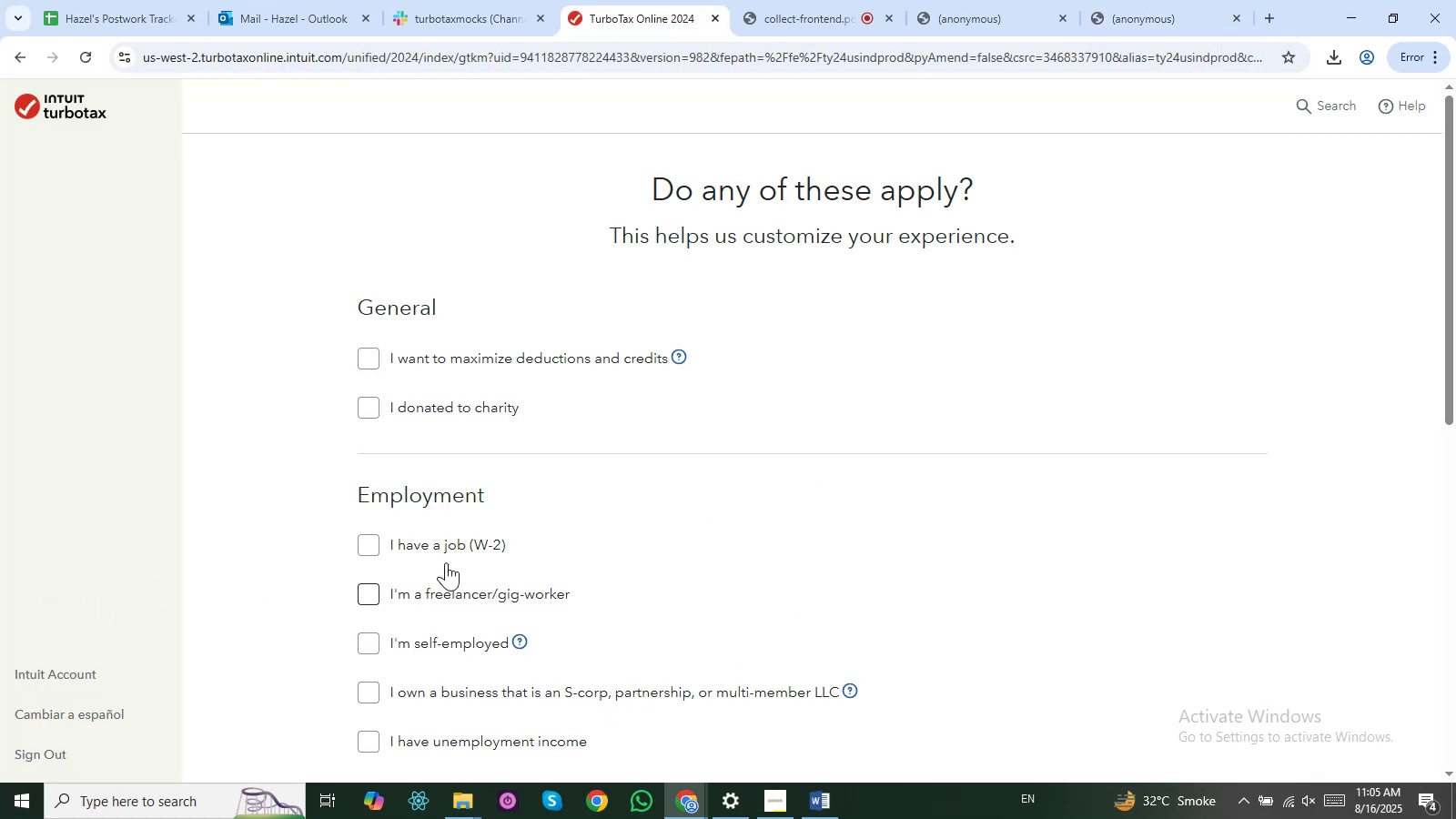 
wait(8.65)
 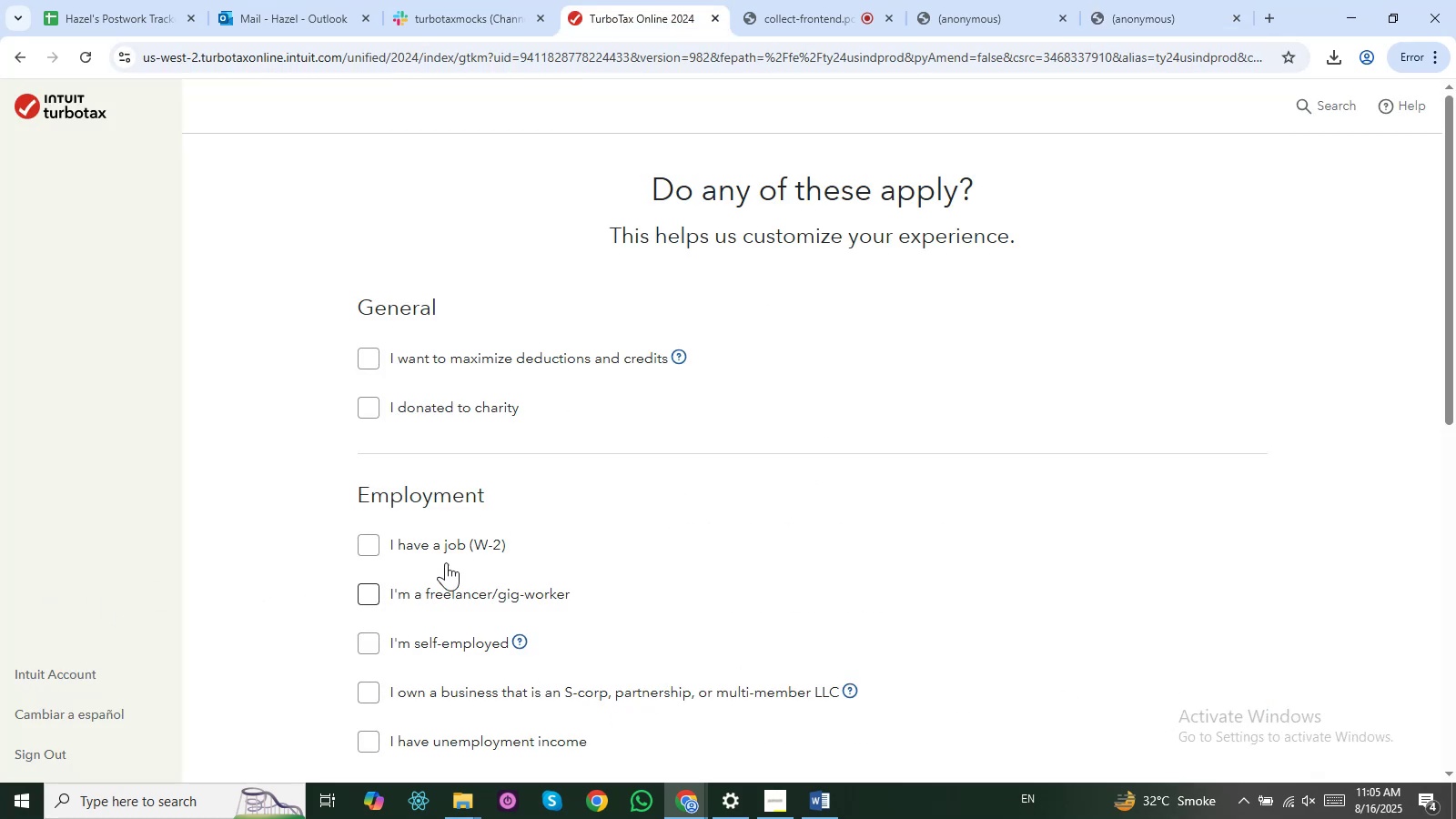 
left_click([472, 307])
 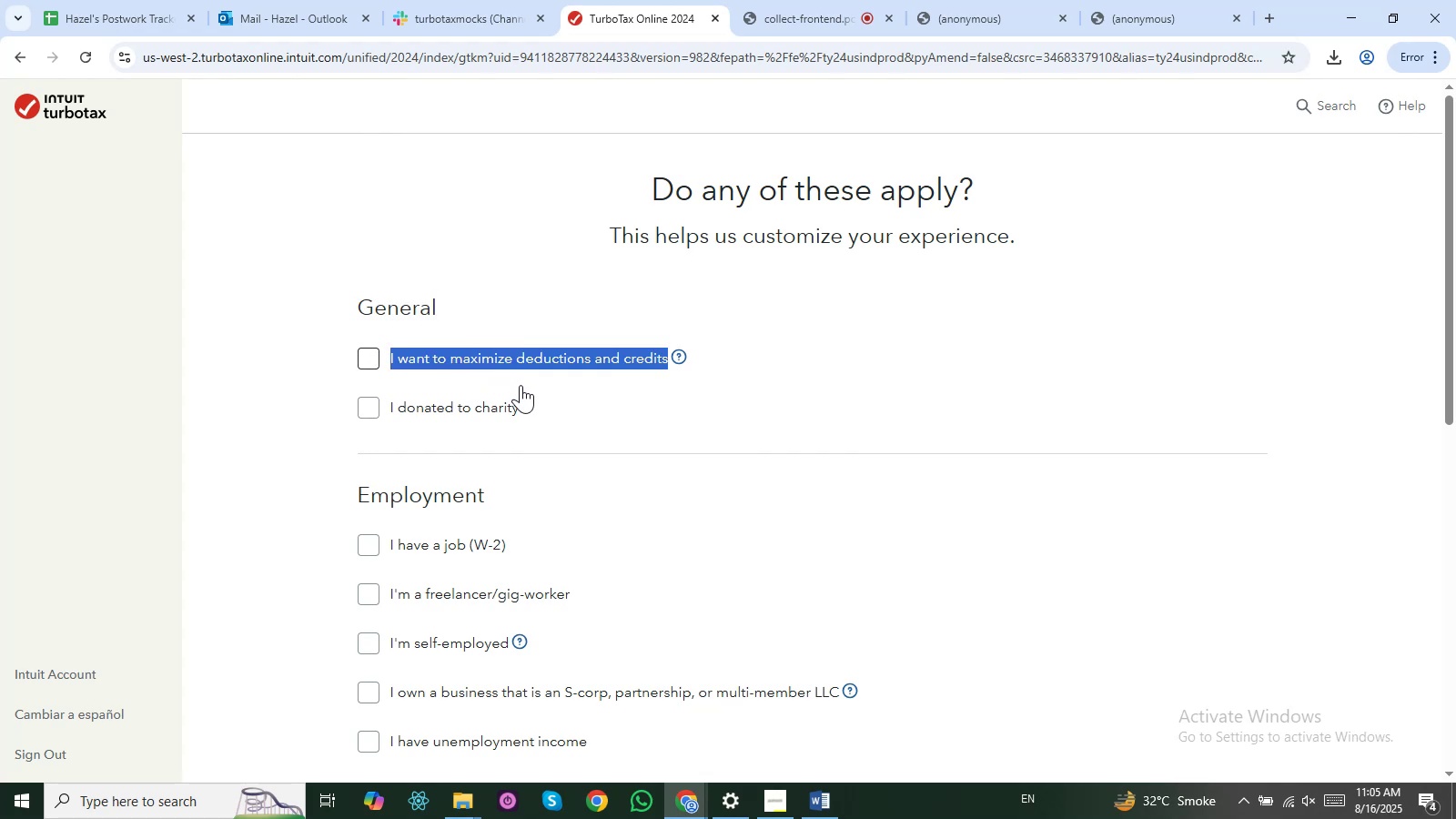 
left_click([373, 364])
 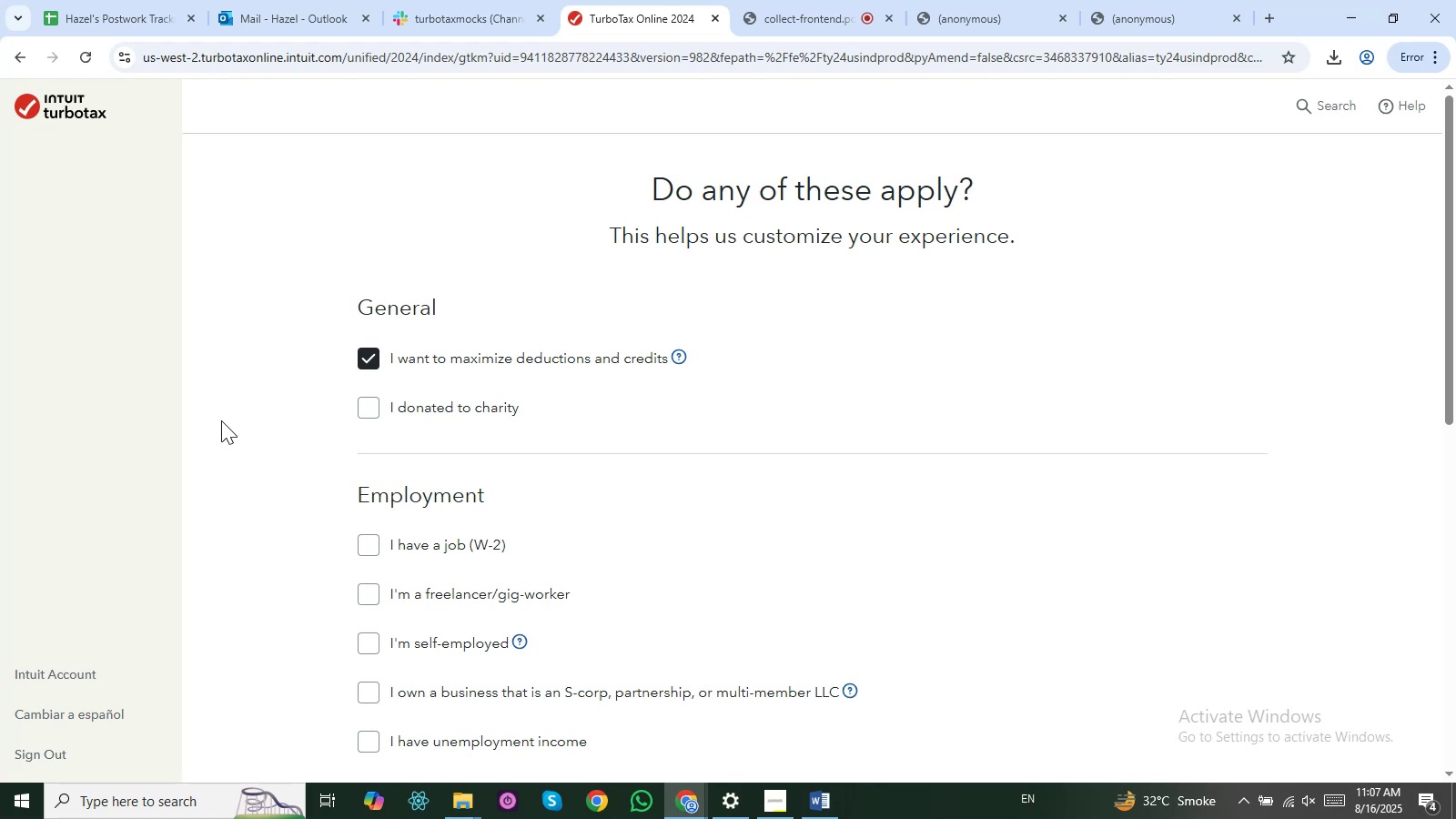 
wait(99.39)
 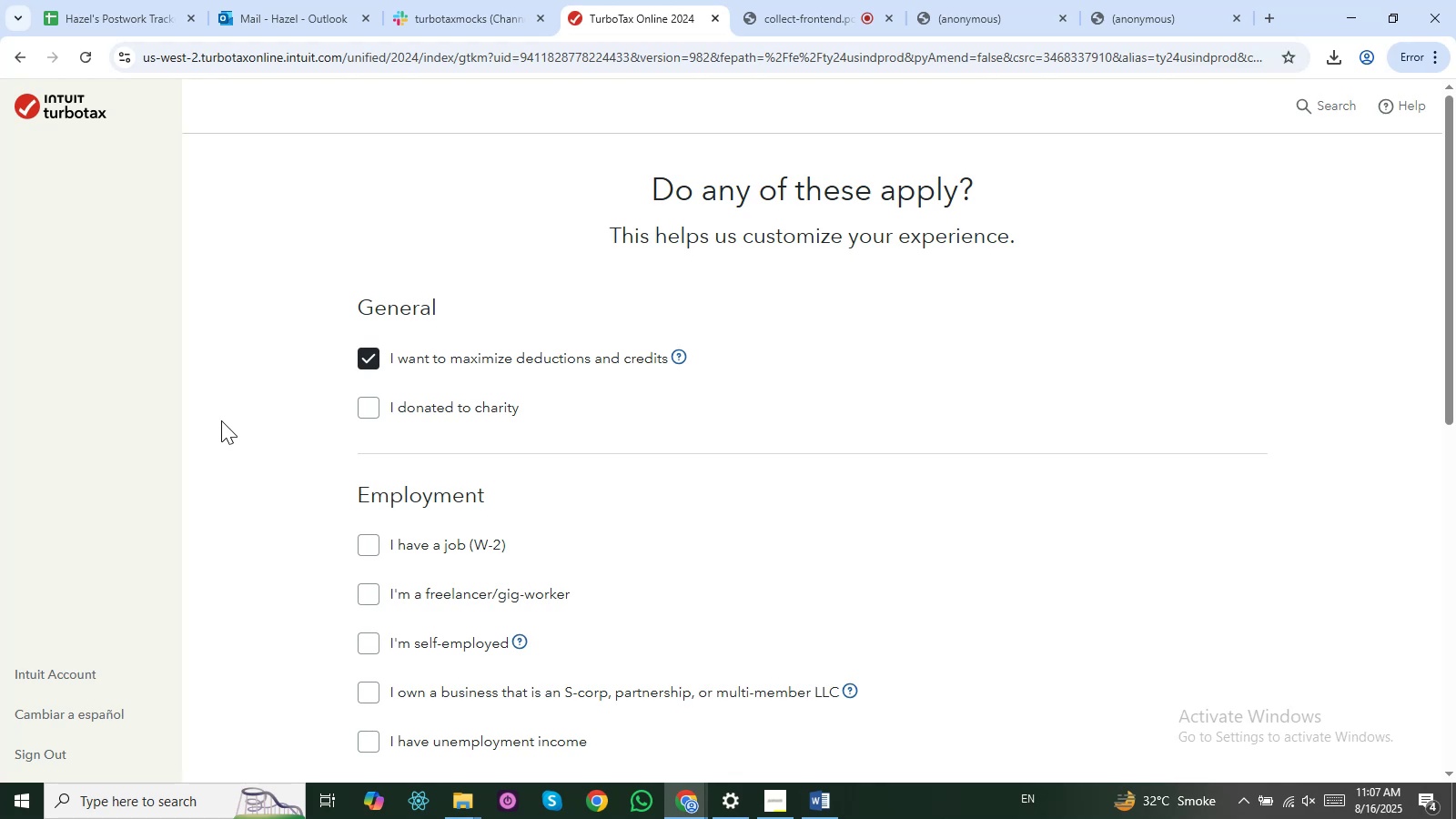 
left_click([446, 445])
 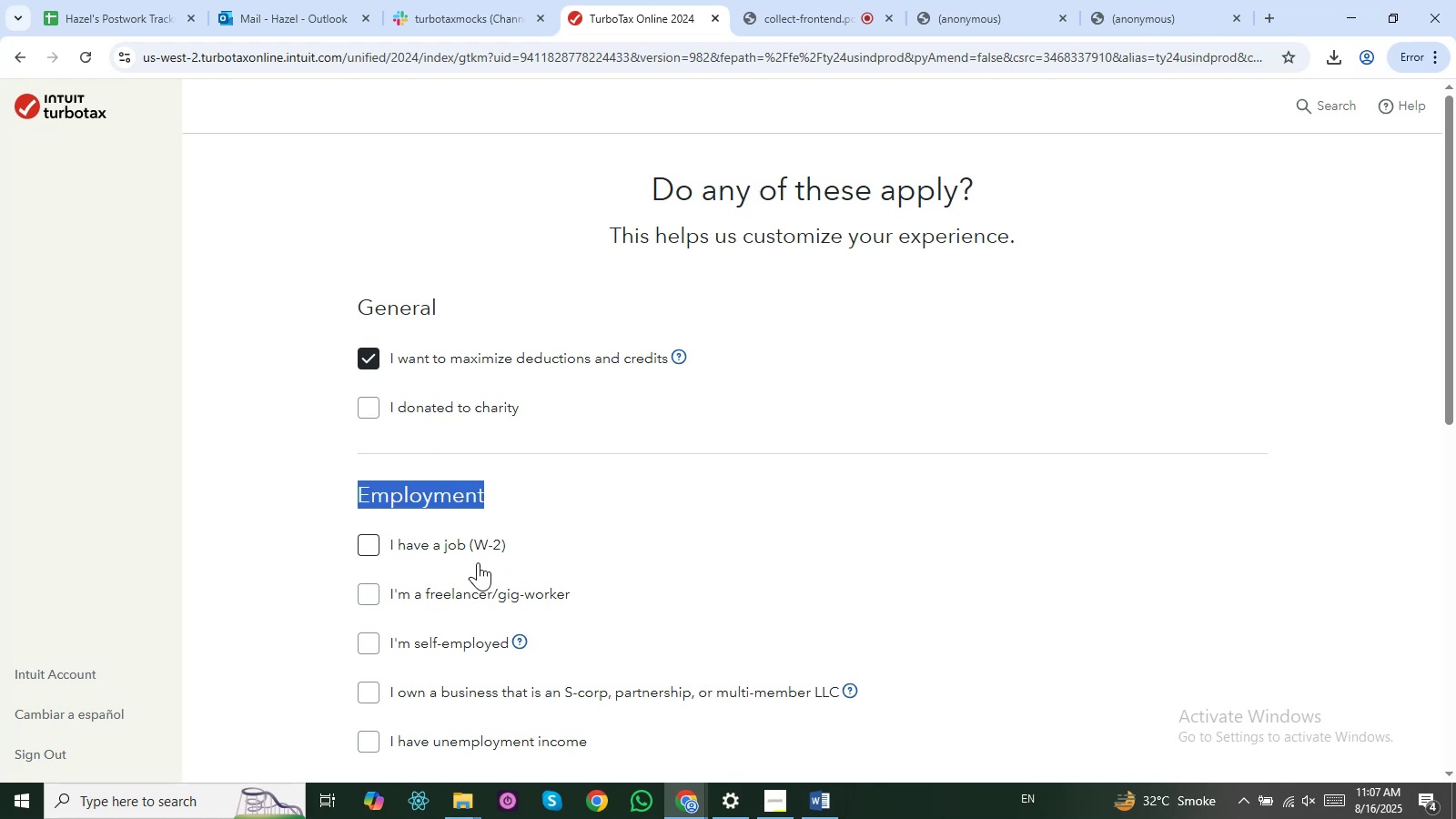 
wait(5.36)
 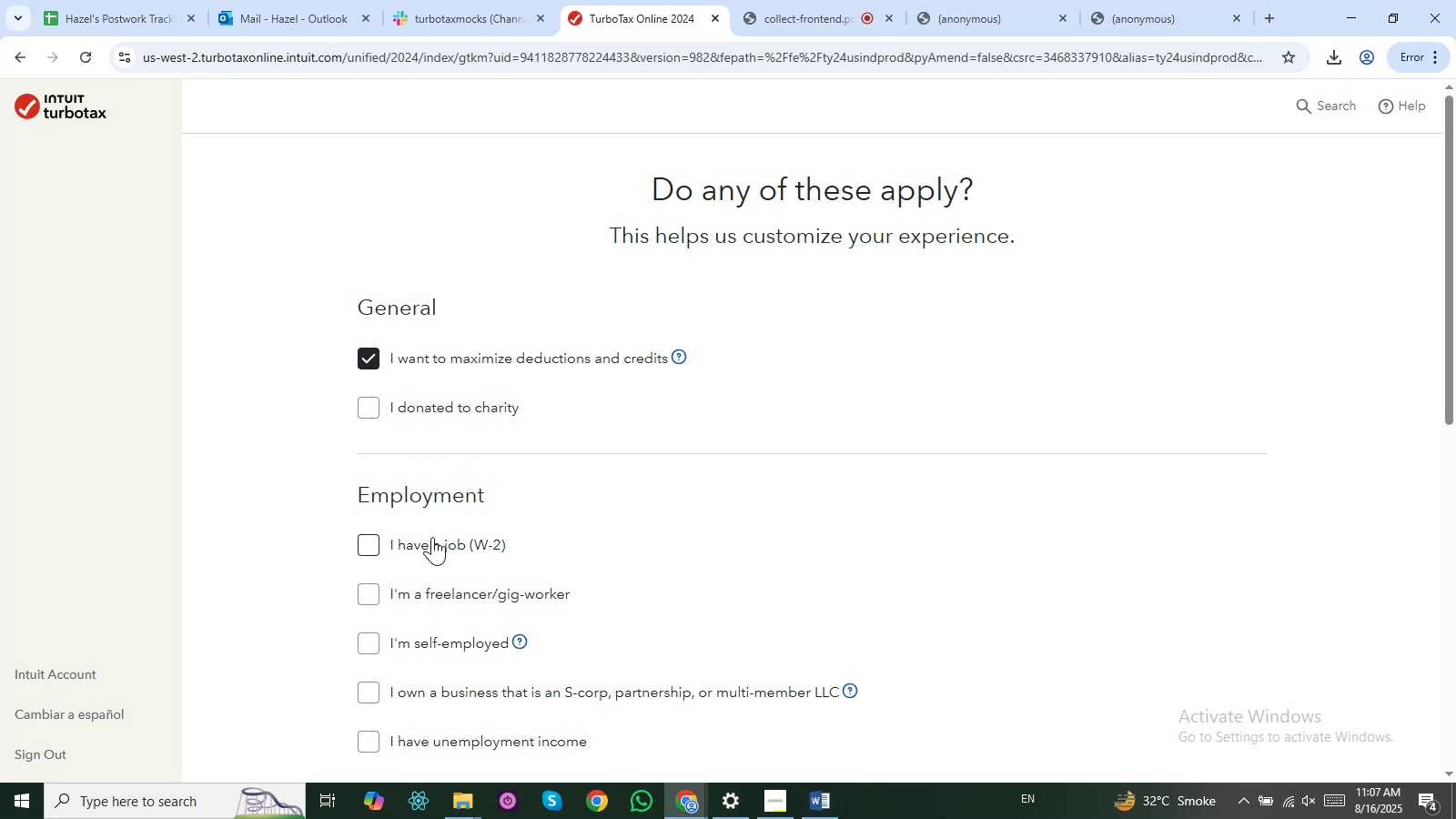 
left_click([339, 480])
 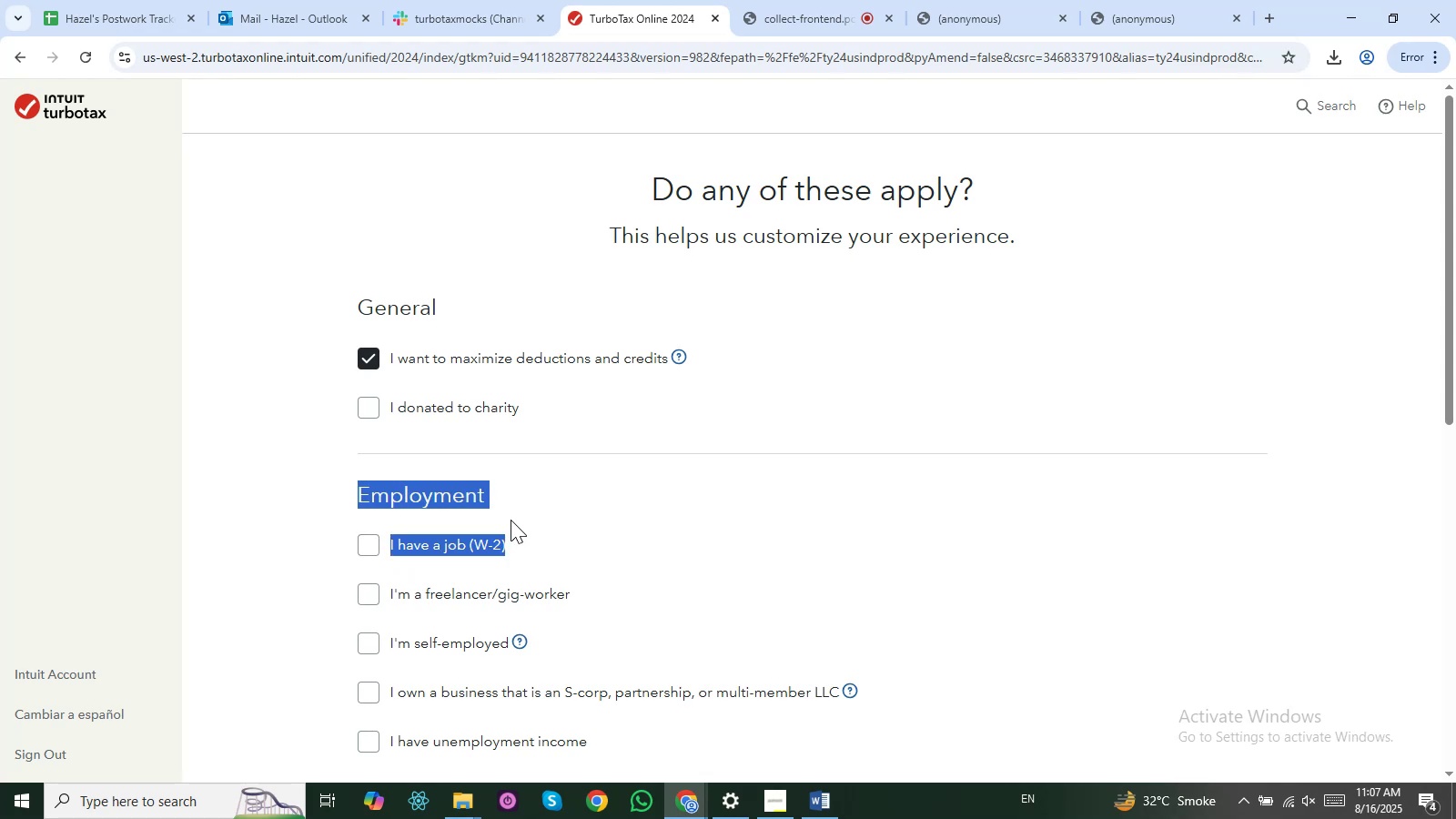 
left_click([529, 516])
 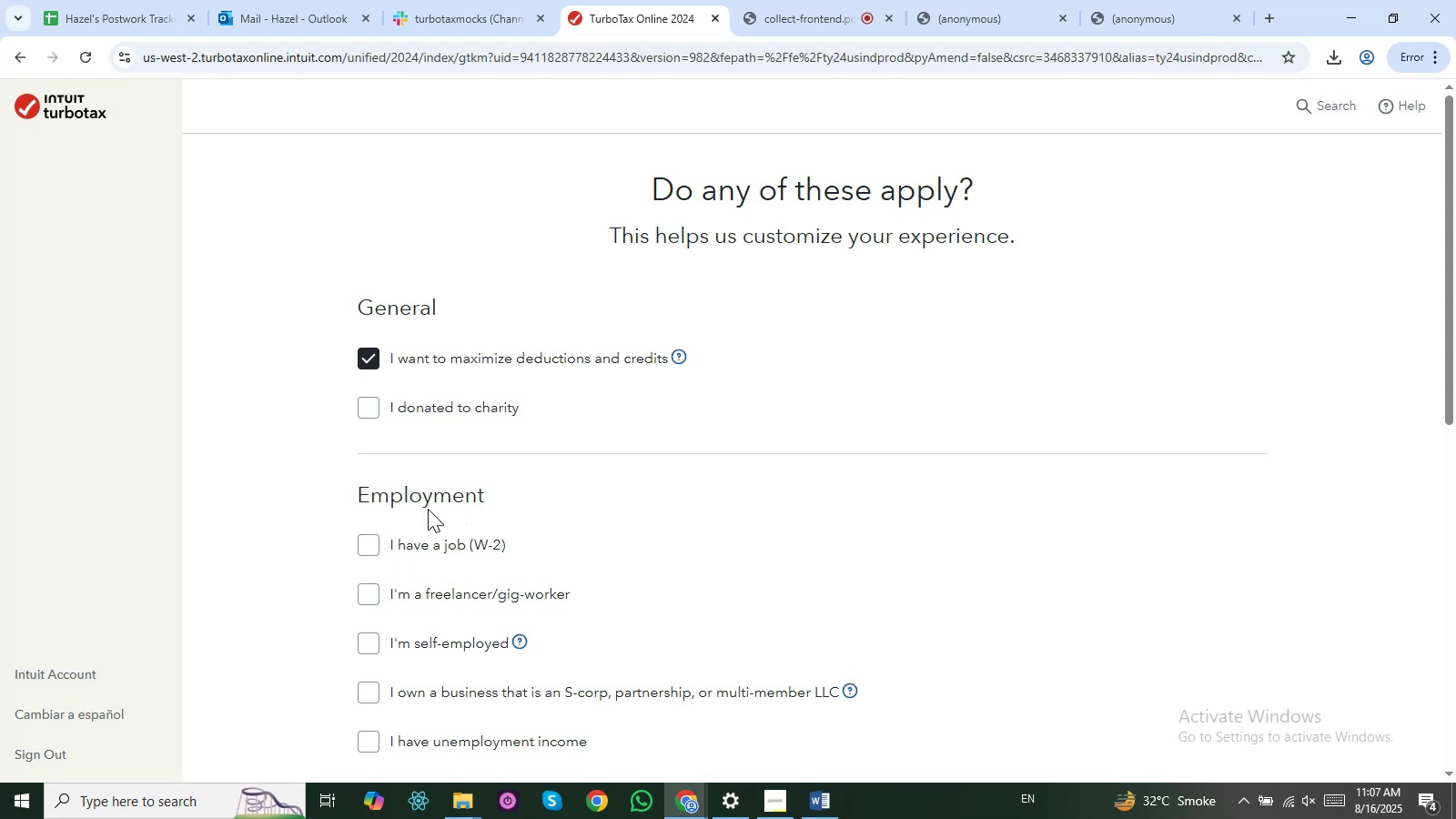 
scroll: coordinate [427, 489], scroll_direction: none, amount: 0.0
 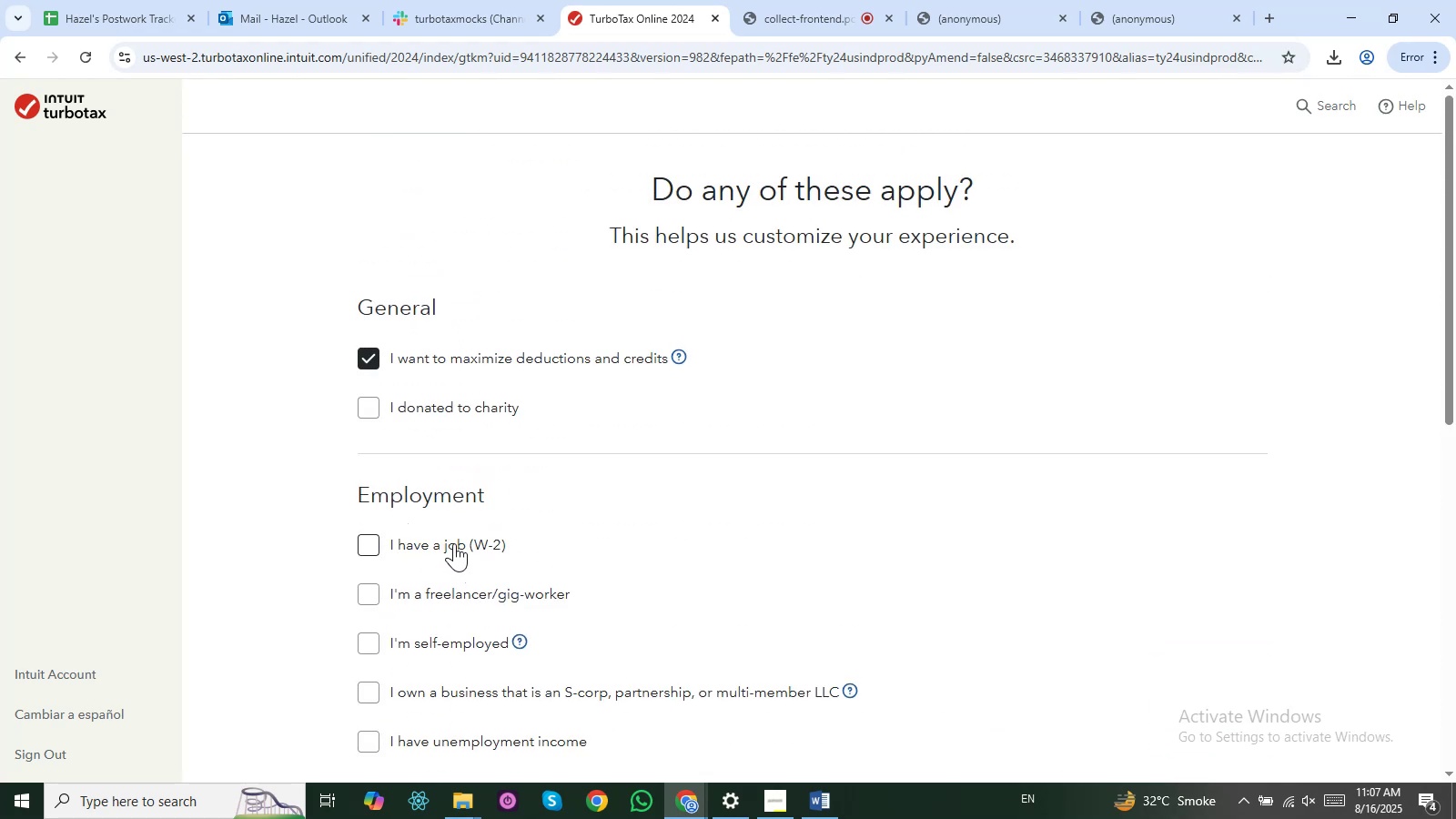 
left_click([436, 541])
 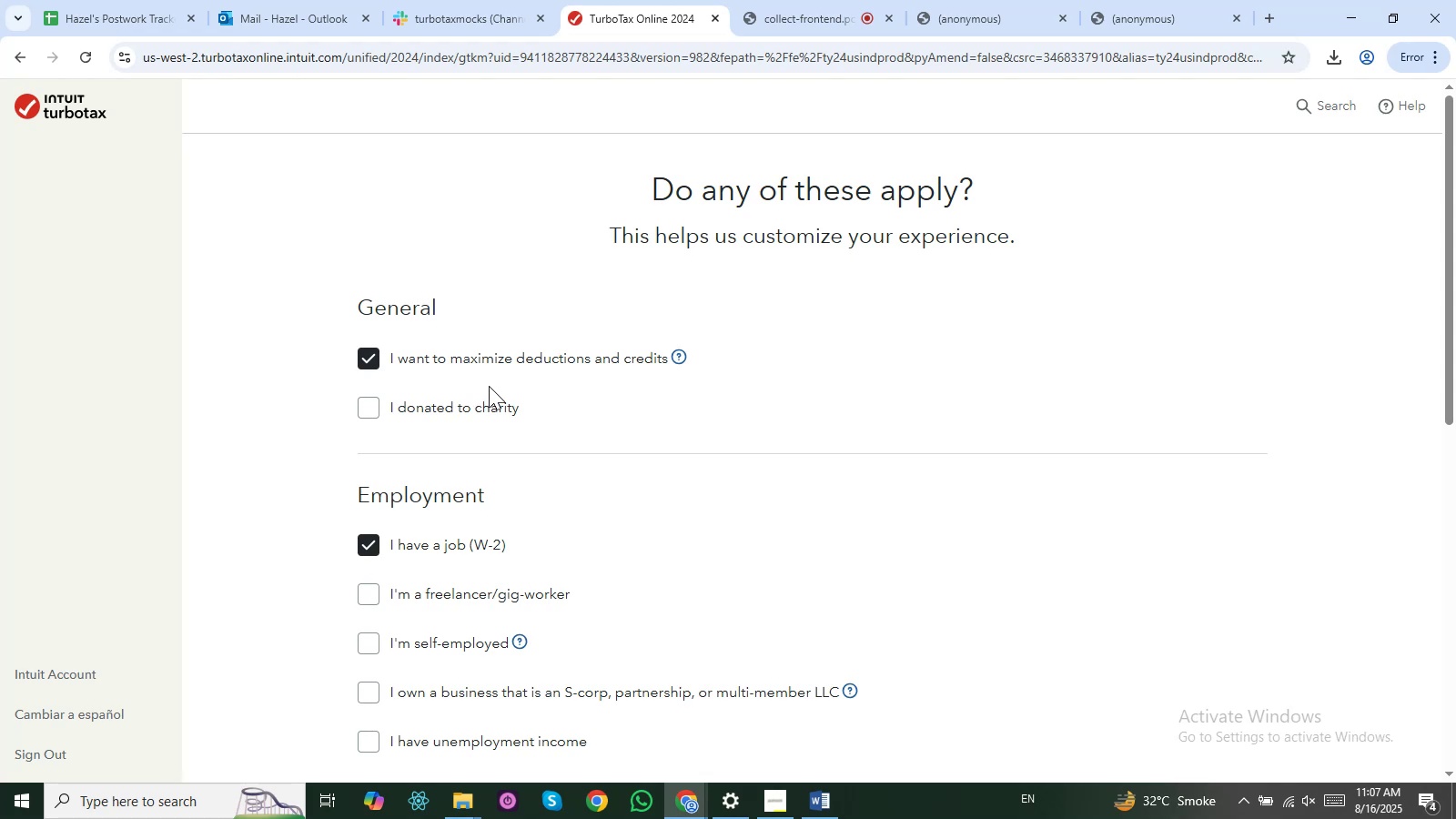 
scroll: coordinate [340, 408], scroll_direction: down, amount: 1.0
 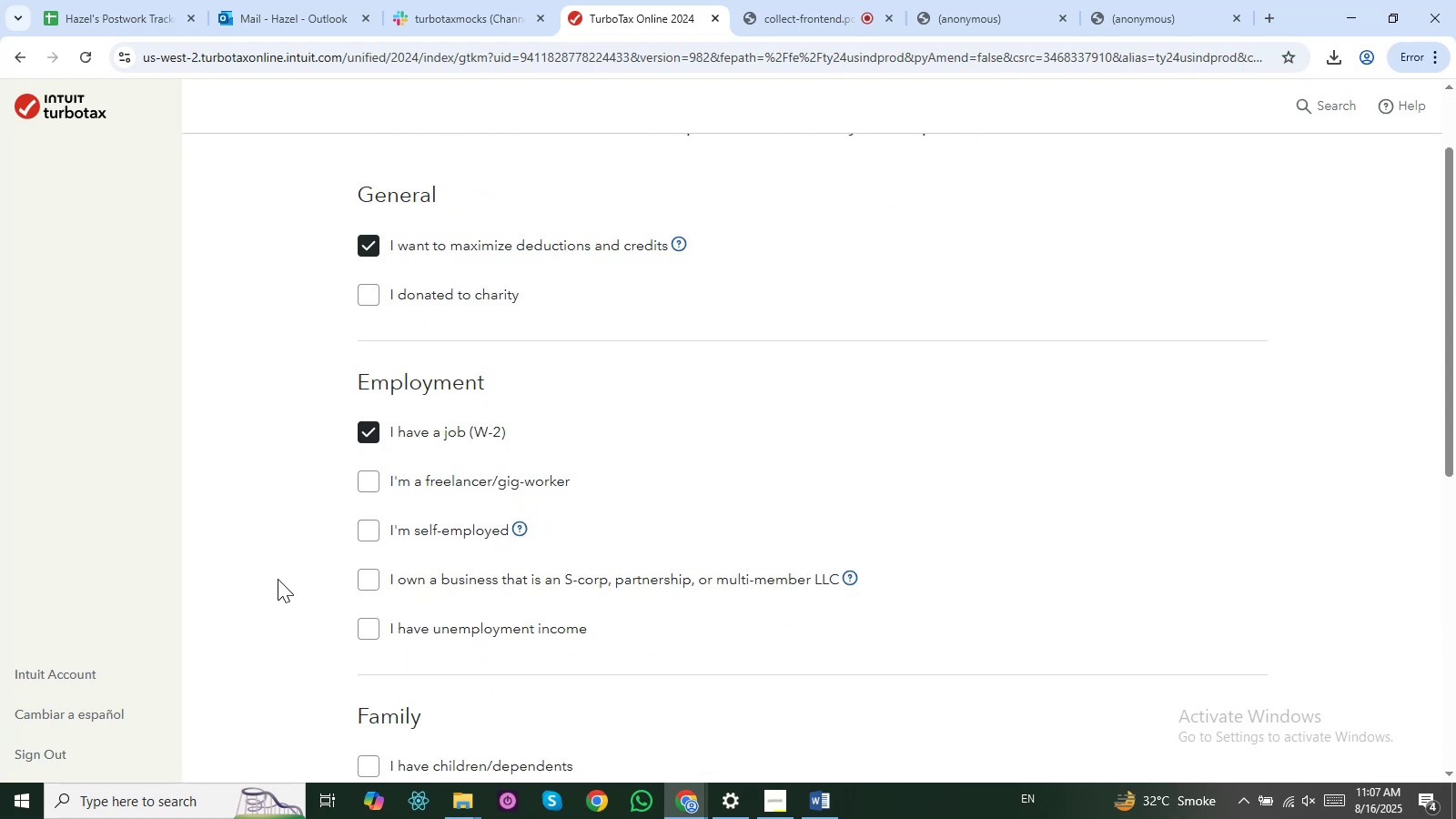 
wait(8.81)
 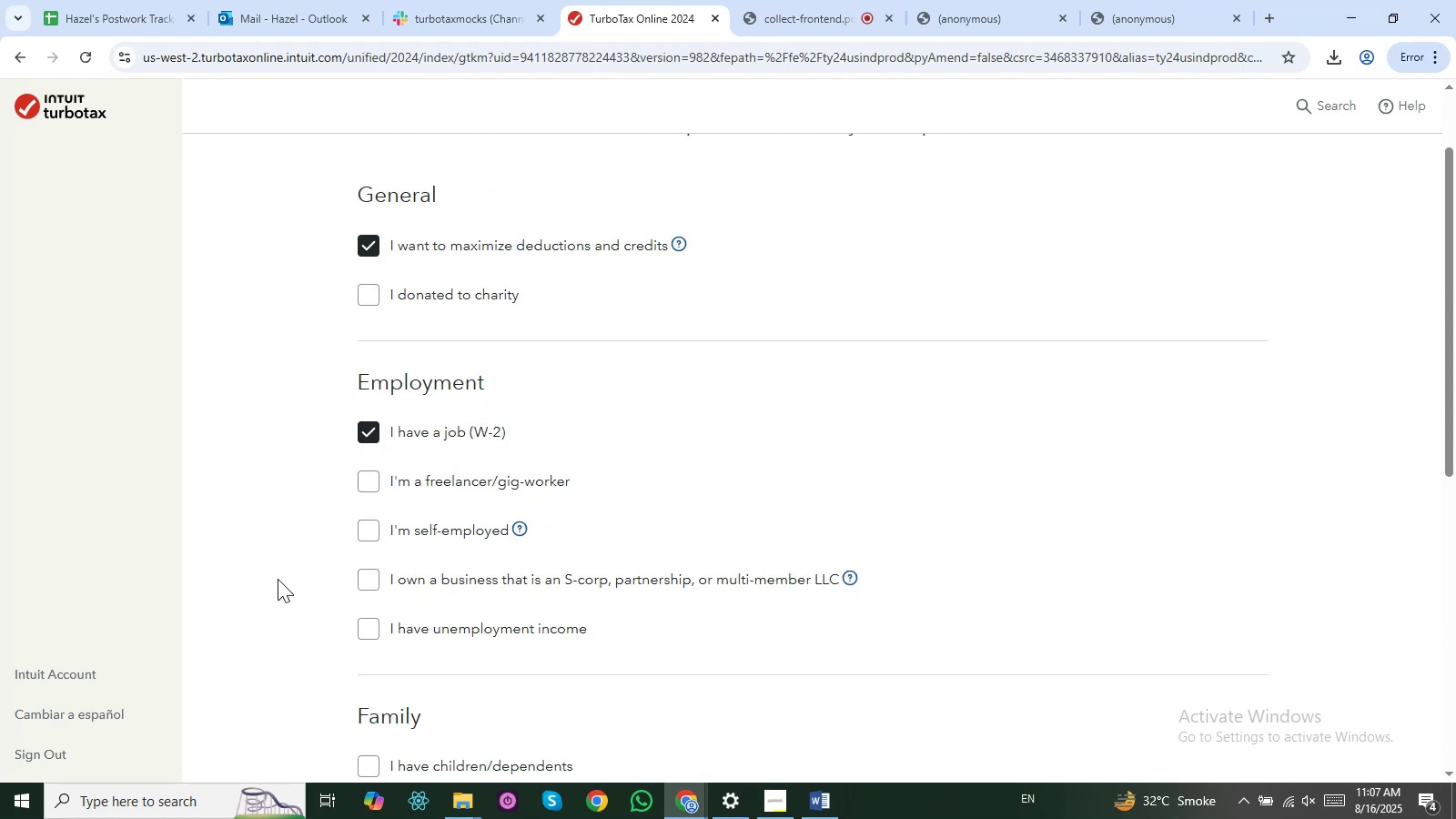 
left_click([338, 494])
 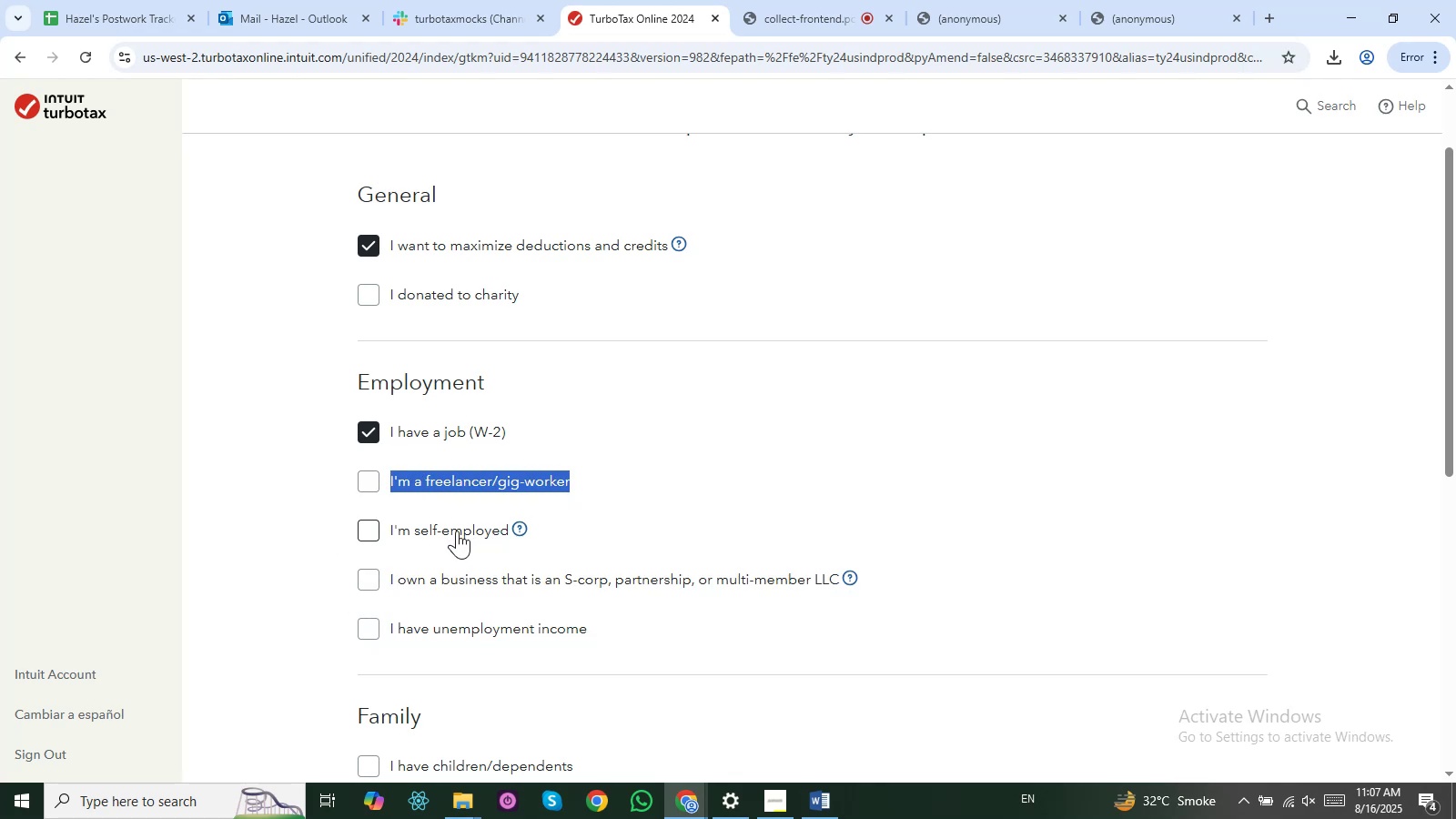 
wait(5.67)
 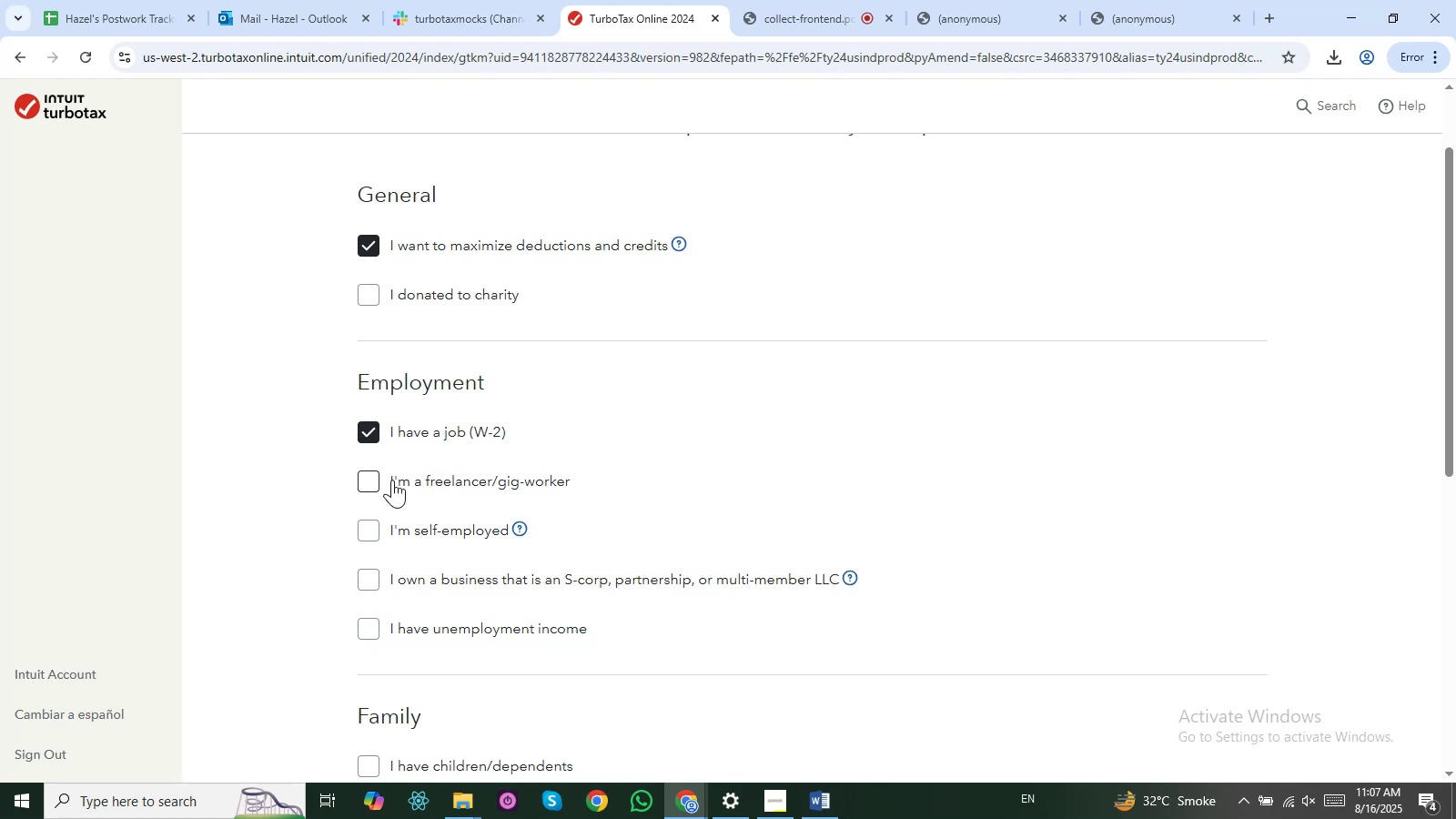 
key(Meta+MetaLeft)
 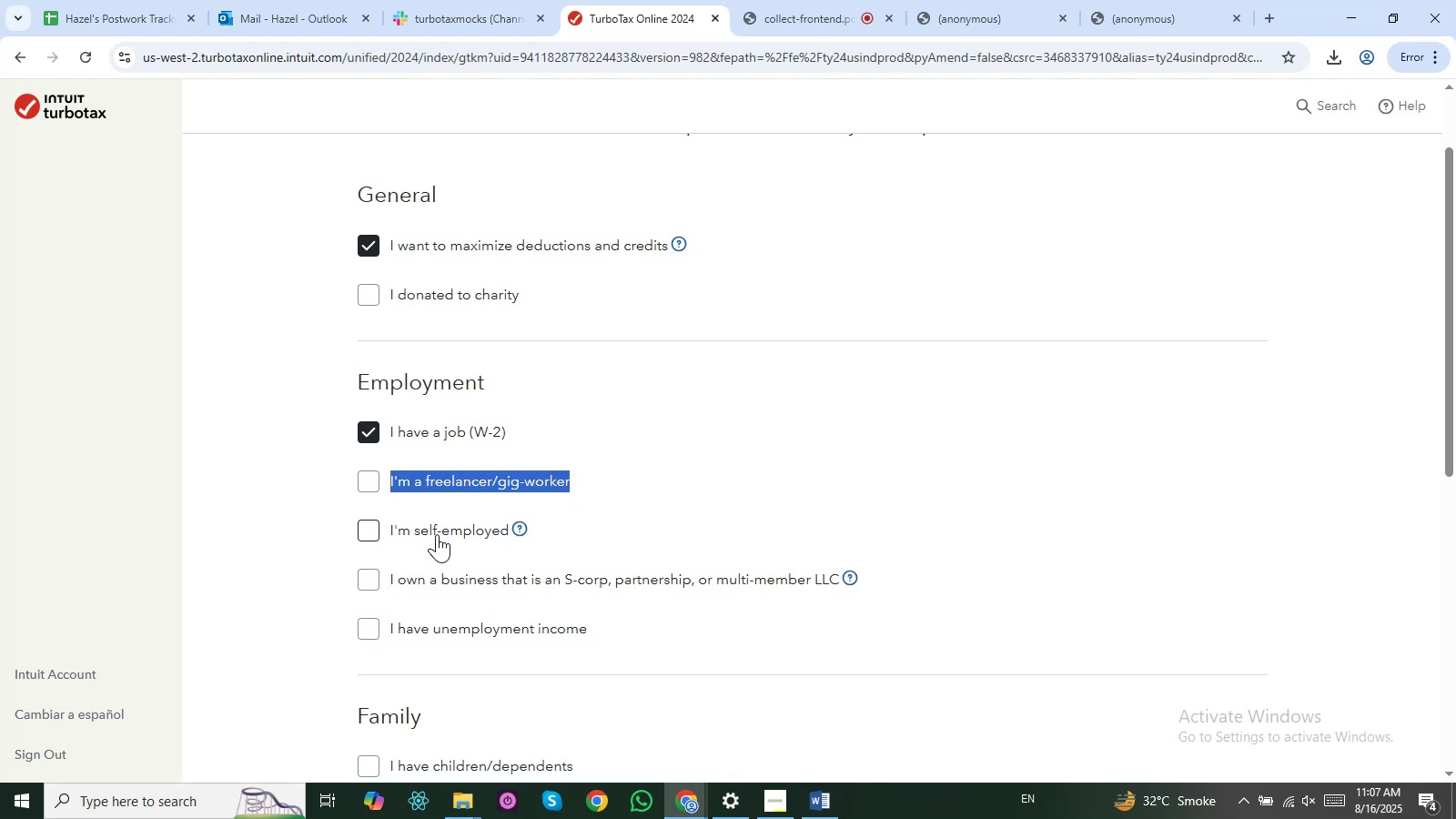 
key(Meta+Tab)
 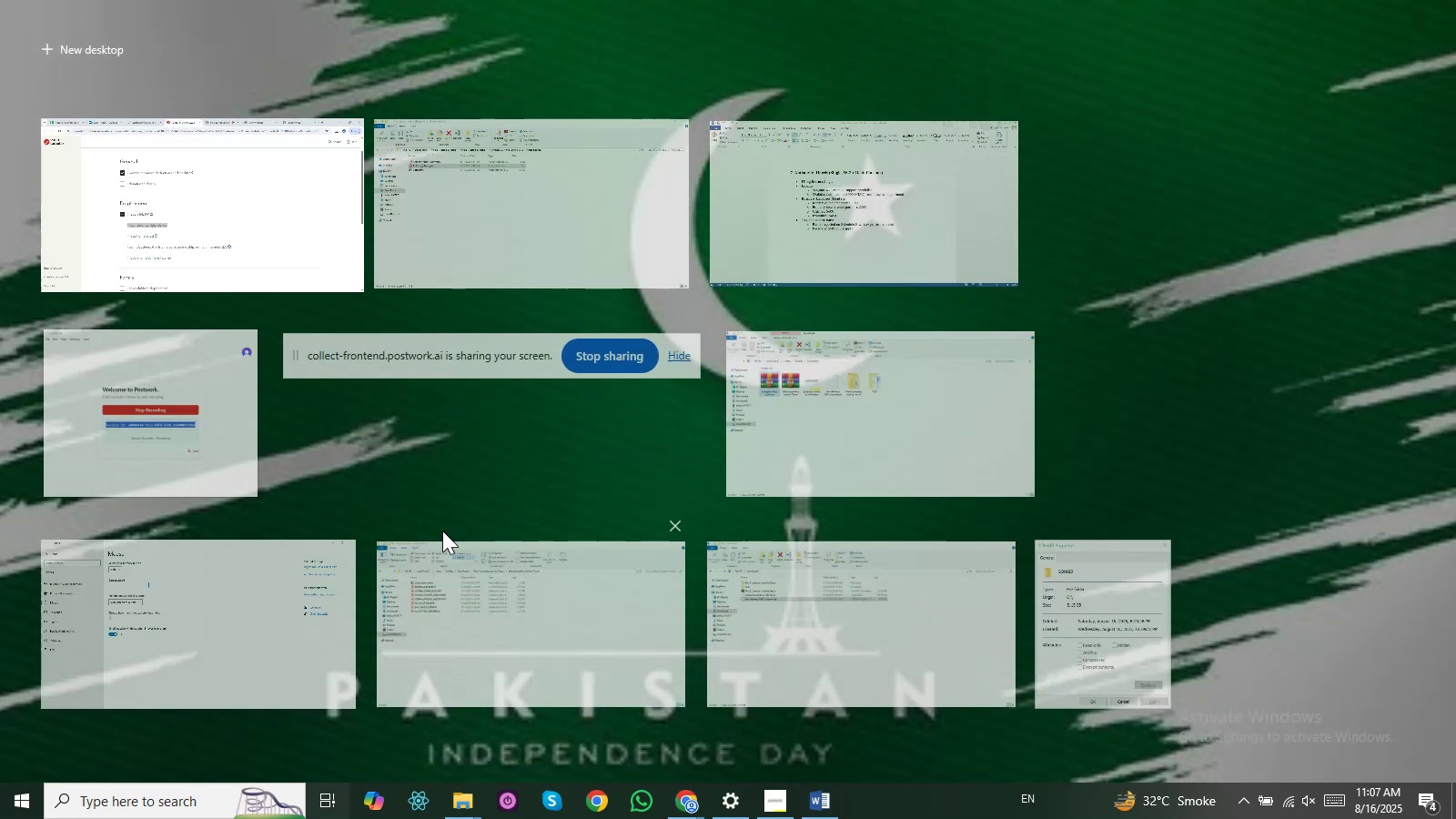 
key(Meta+MetaLeft)
 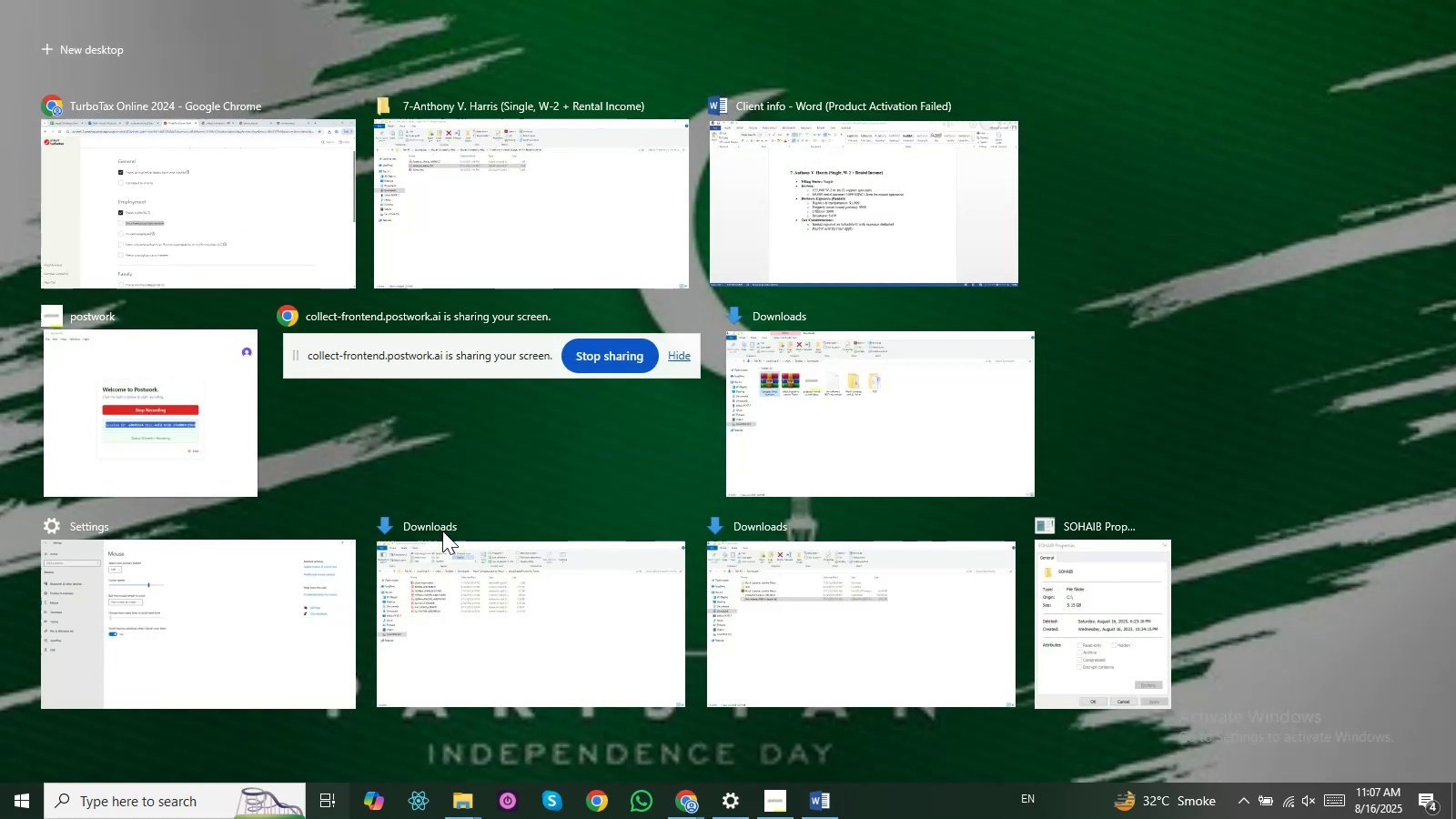 
key(Meta+Tab)
 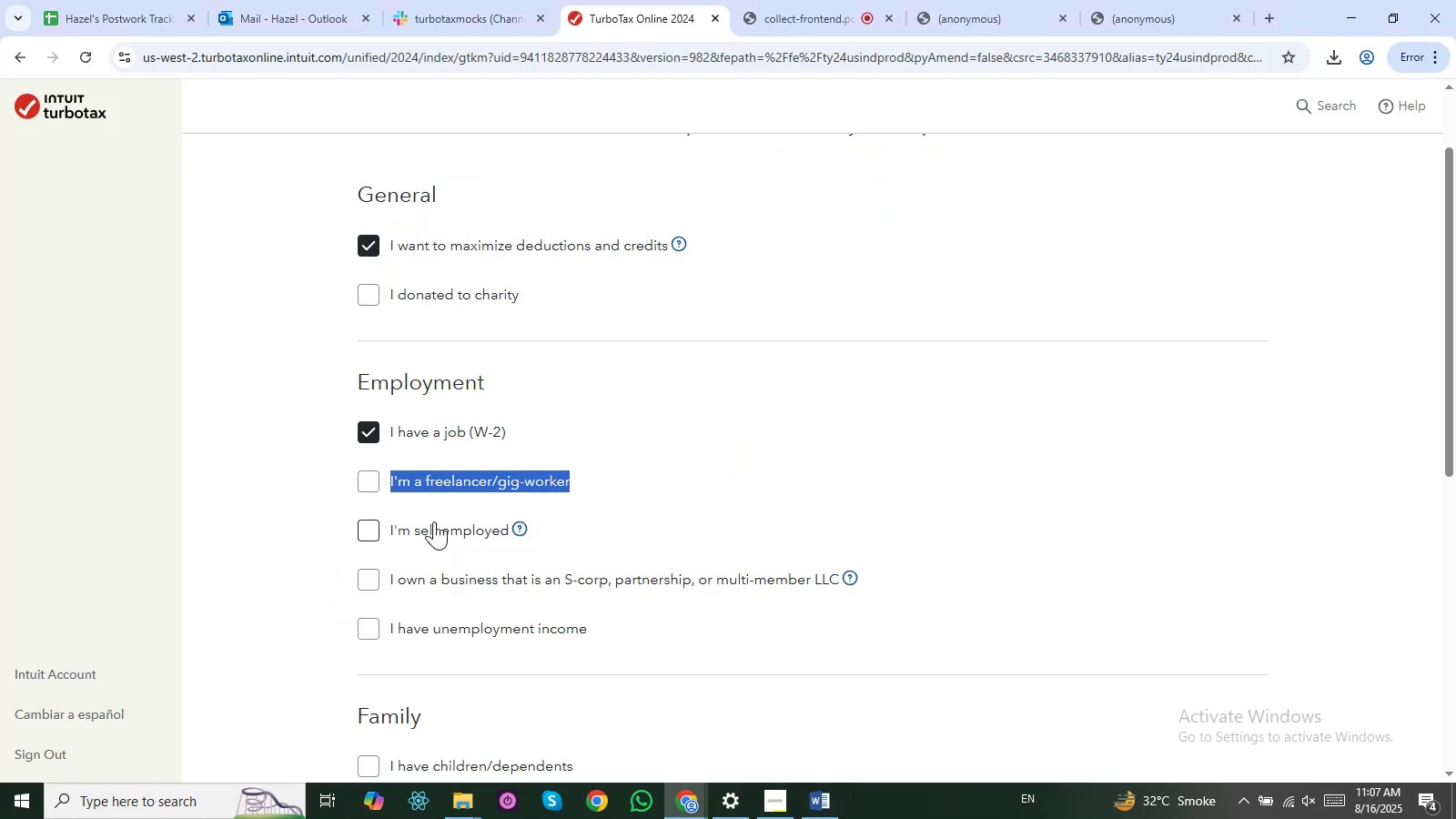 
key(Alt+Tab)
 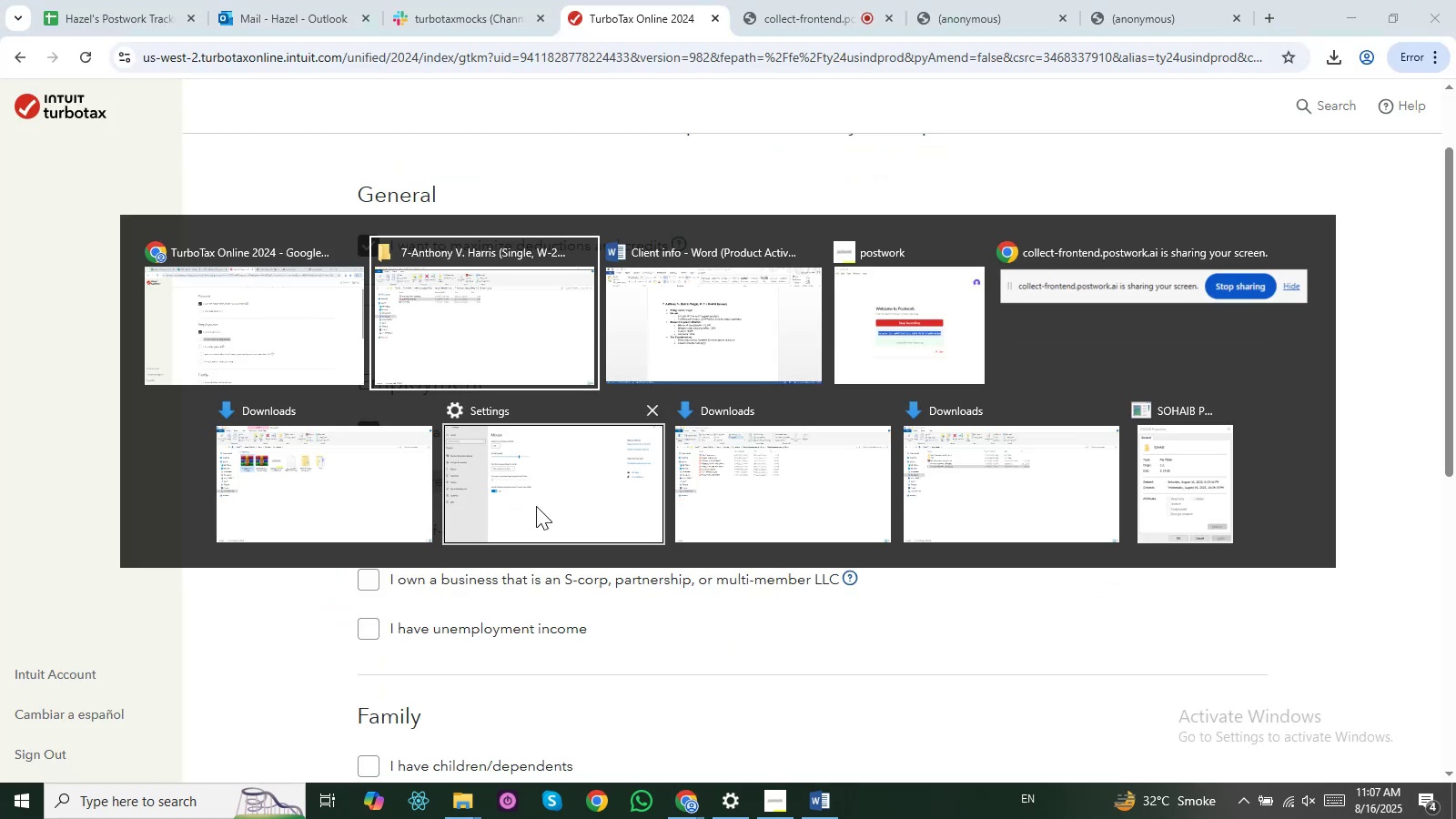 
key(Alt+Tab)
 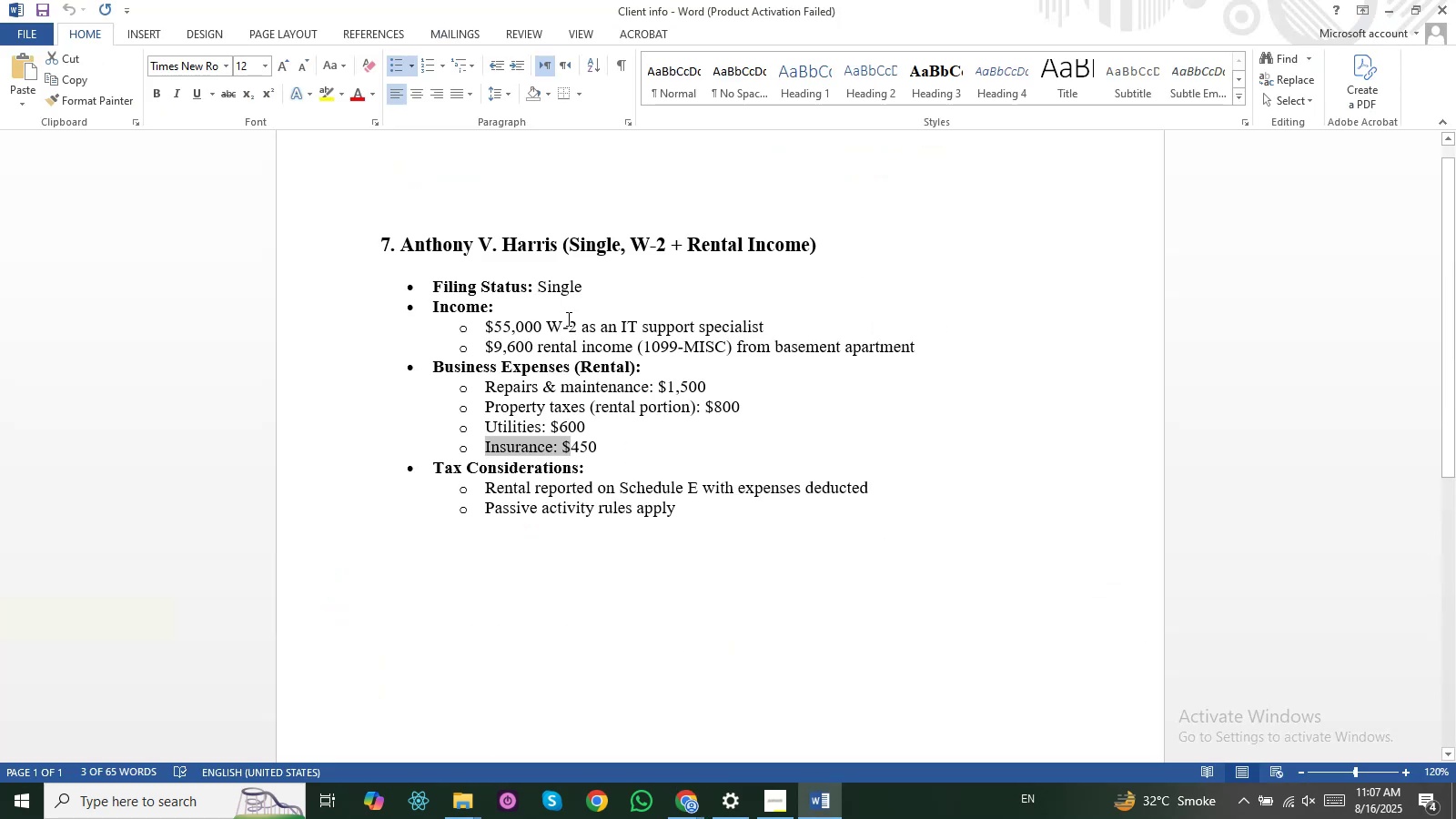 
left_click([522, 325])
 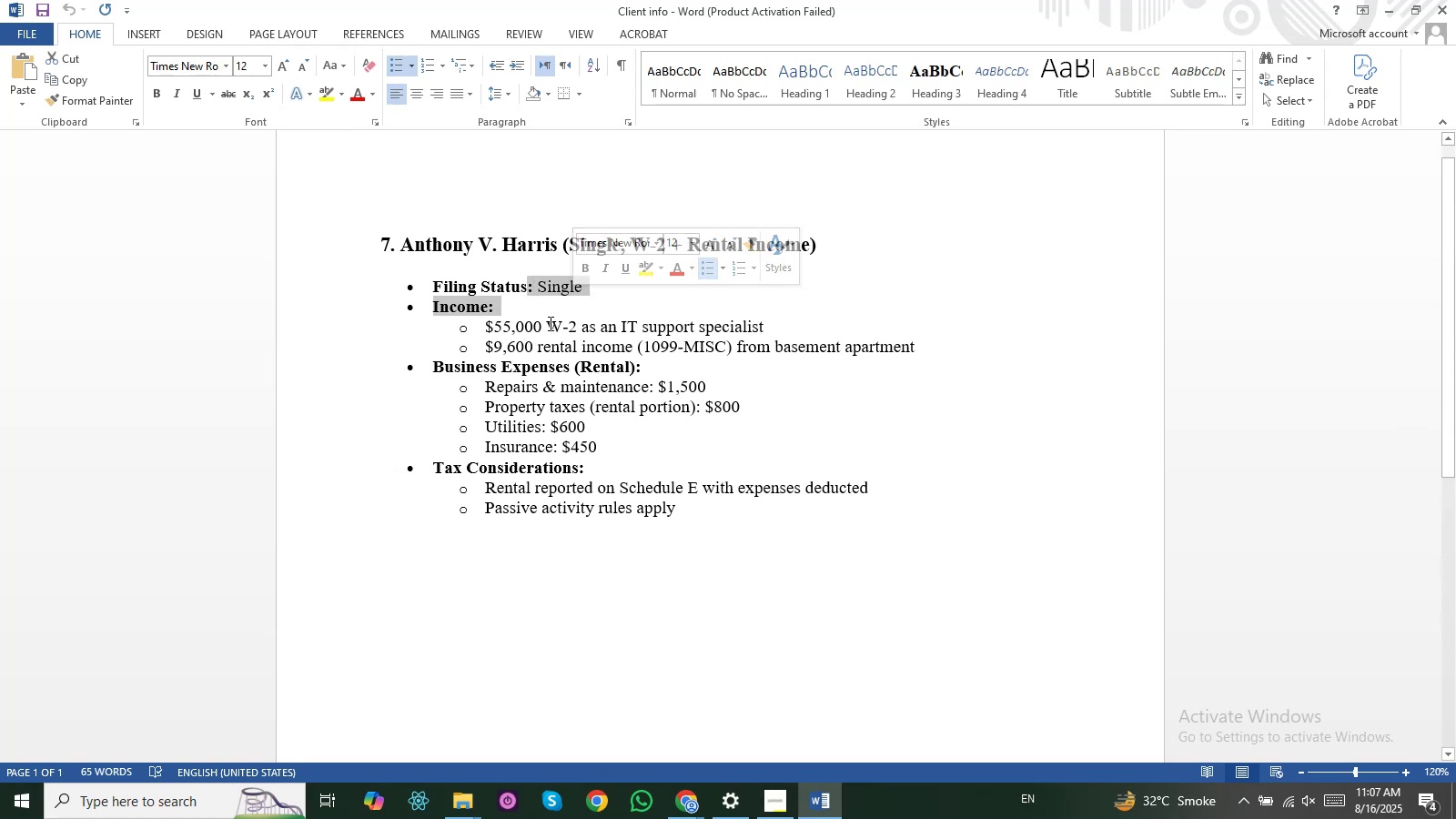 
left_click([547, 326])
 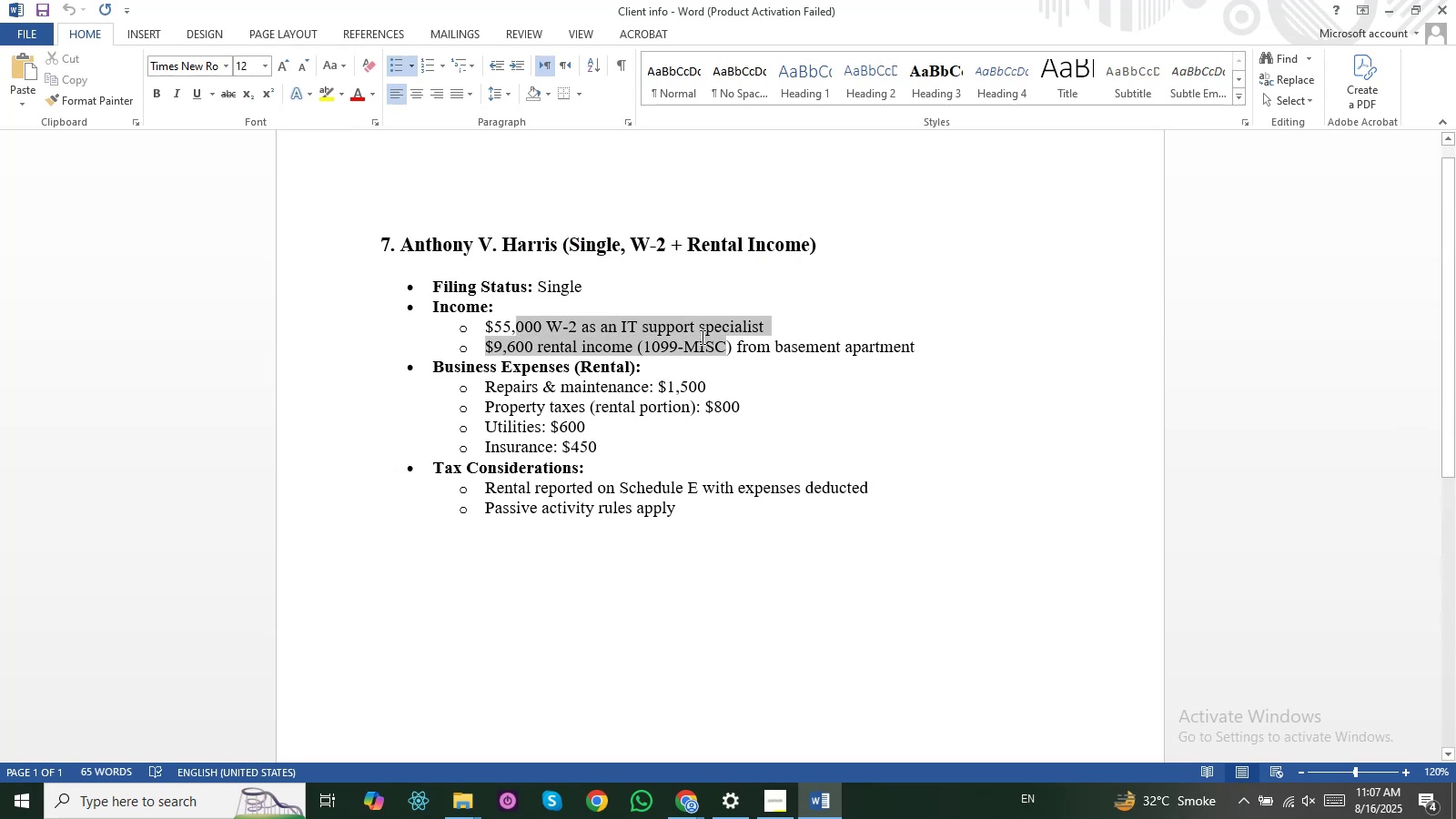 
left_click([679, 344])
 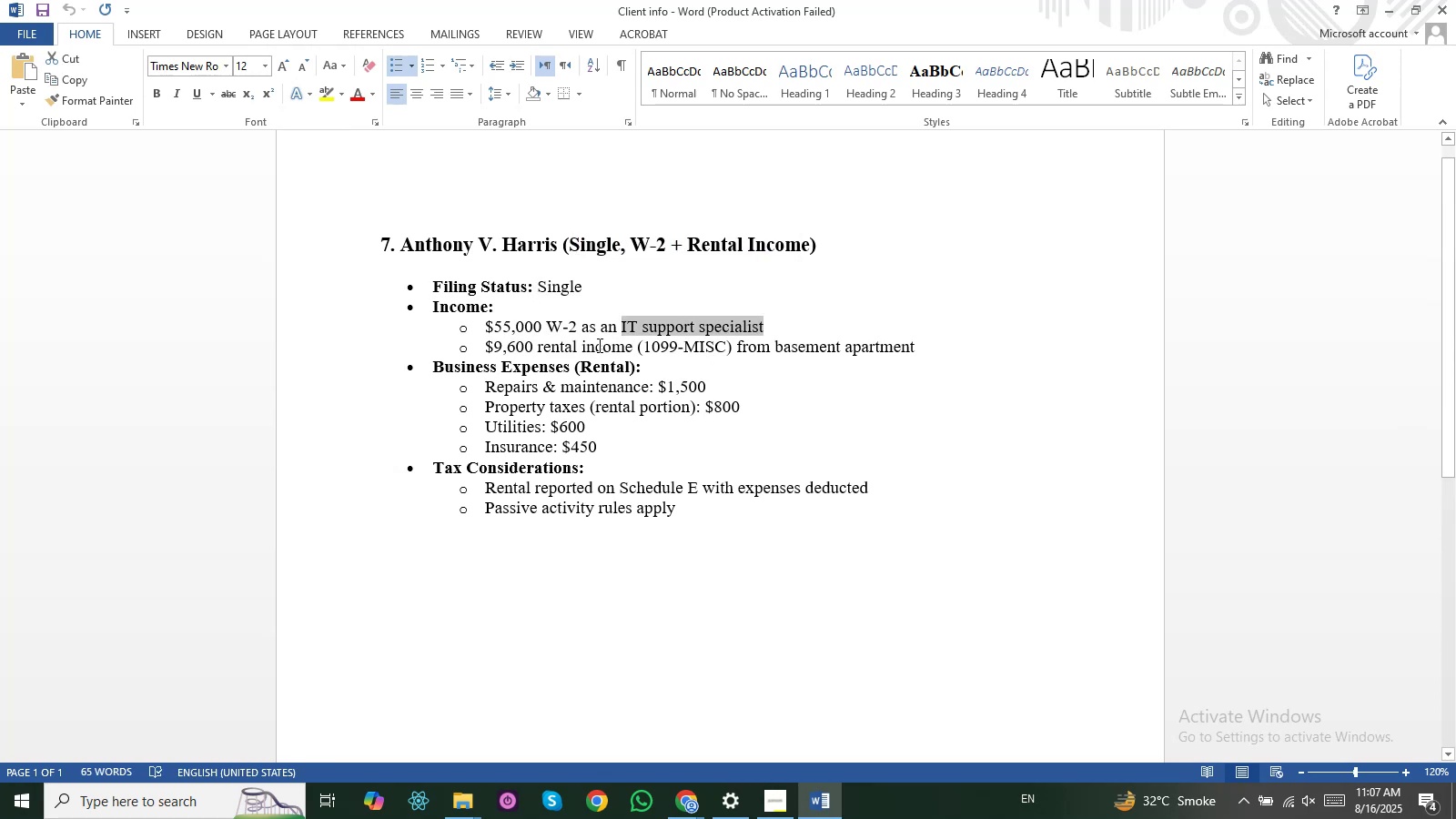 
left_click([541, 345])
 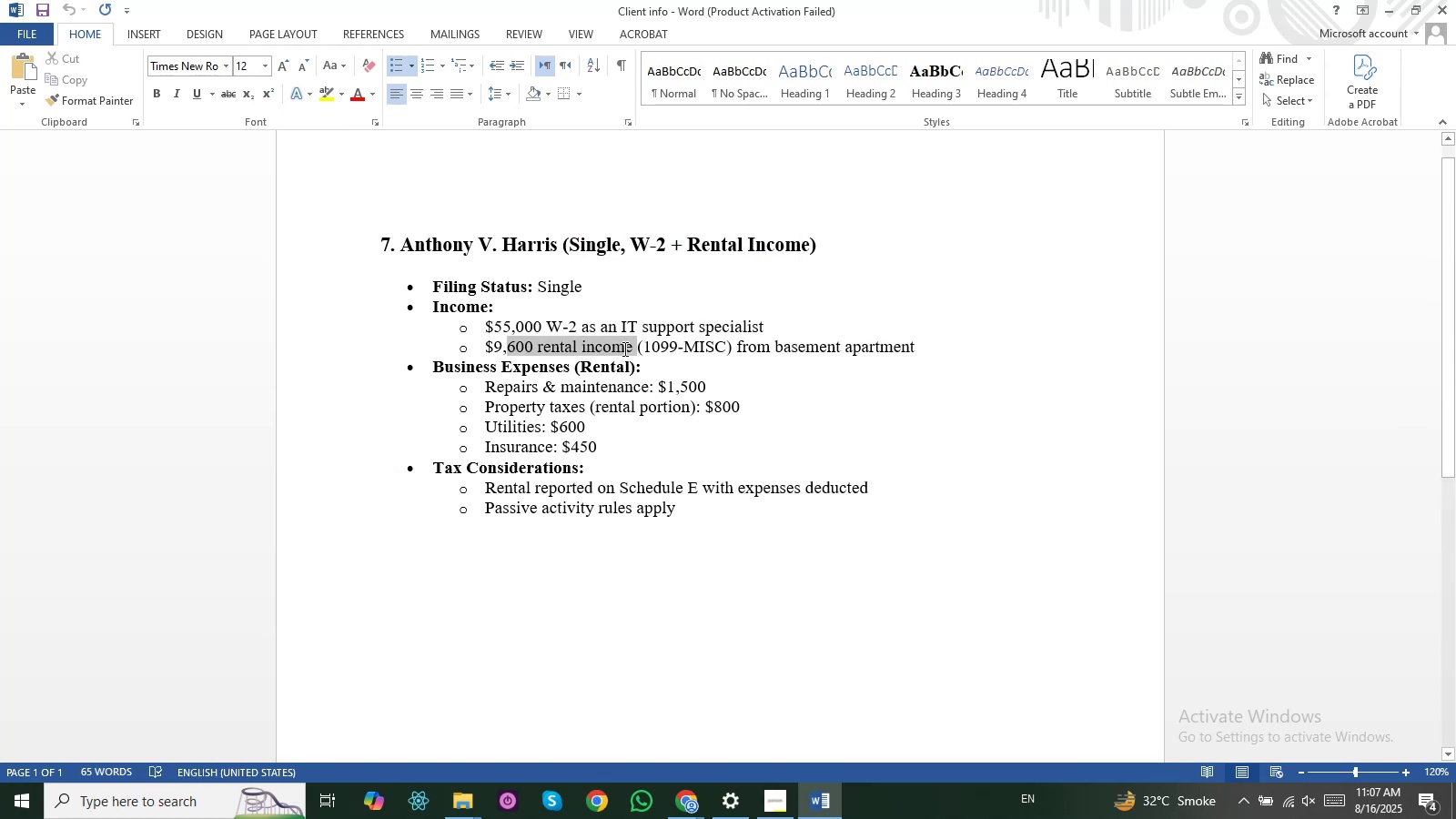 
left_click([661, 349])
 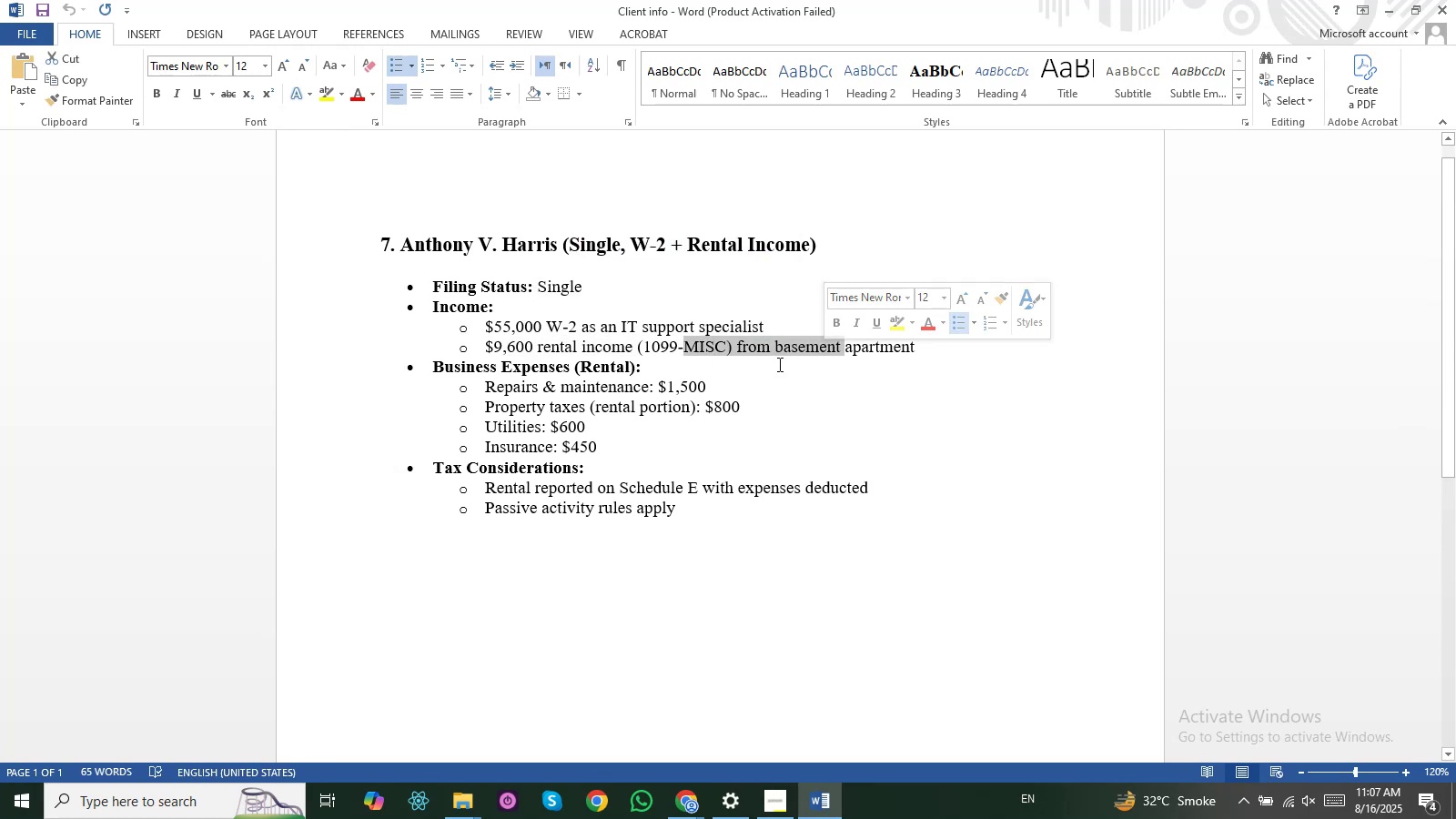 
left_click([737, 371])
 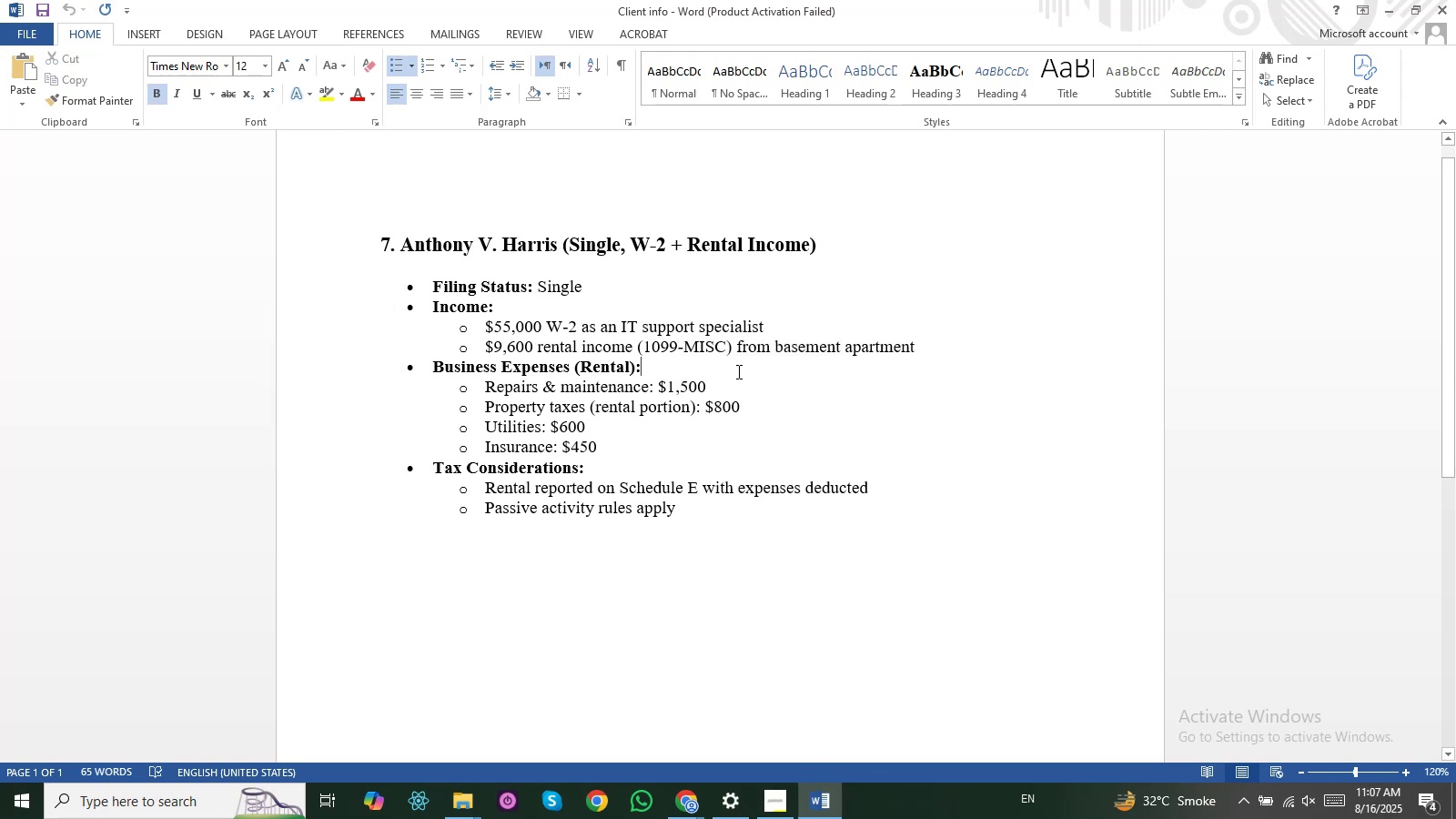 
key(Tab)
 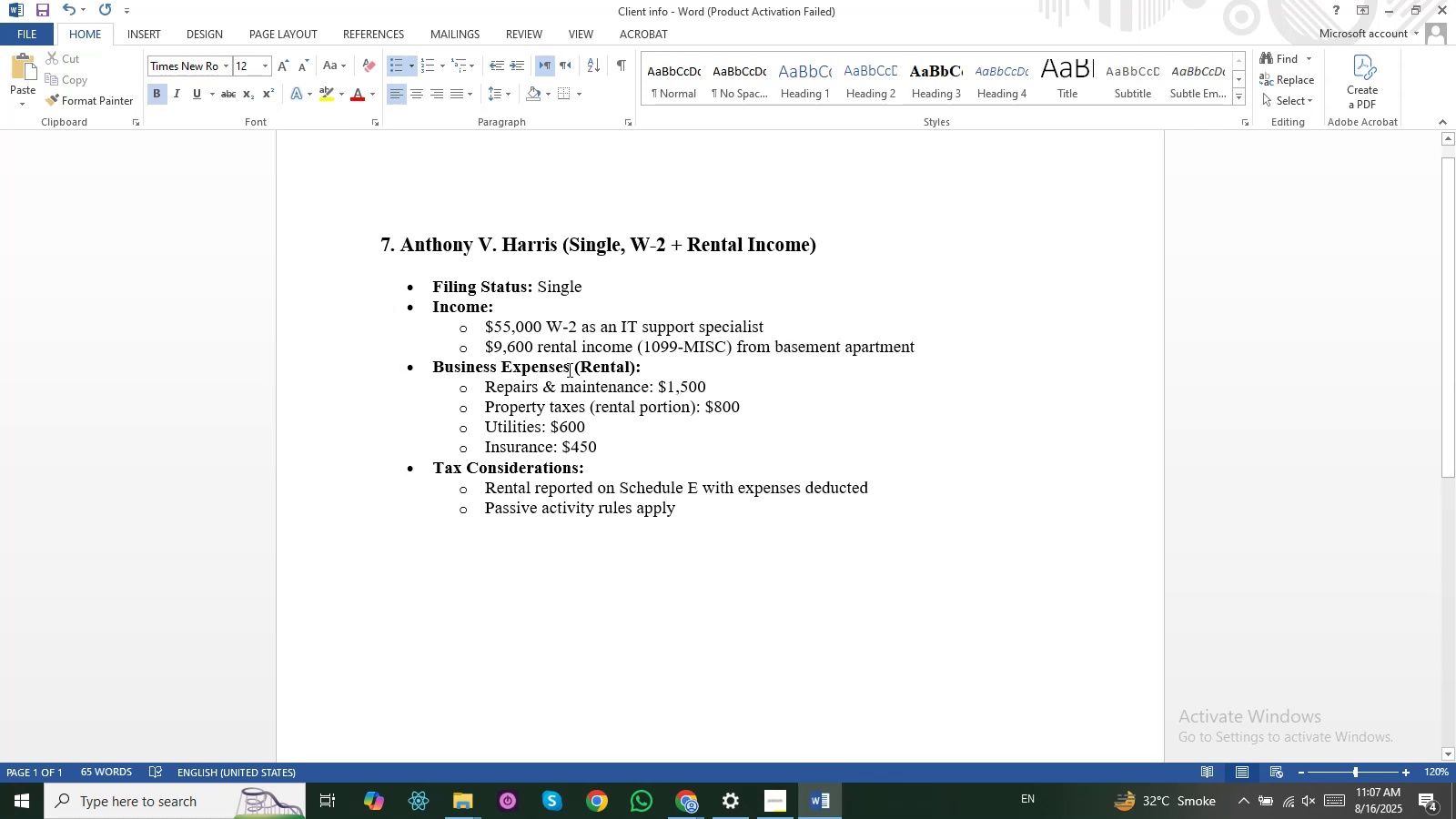 
left_click([528, 349])
 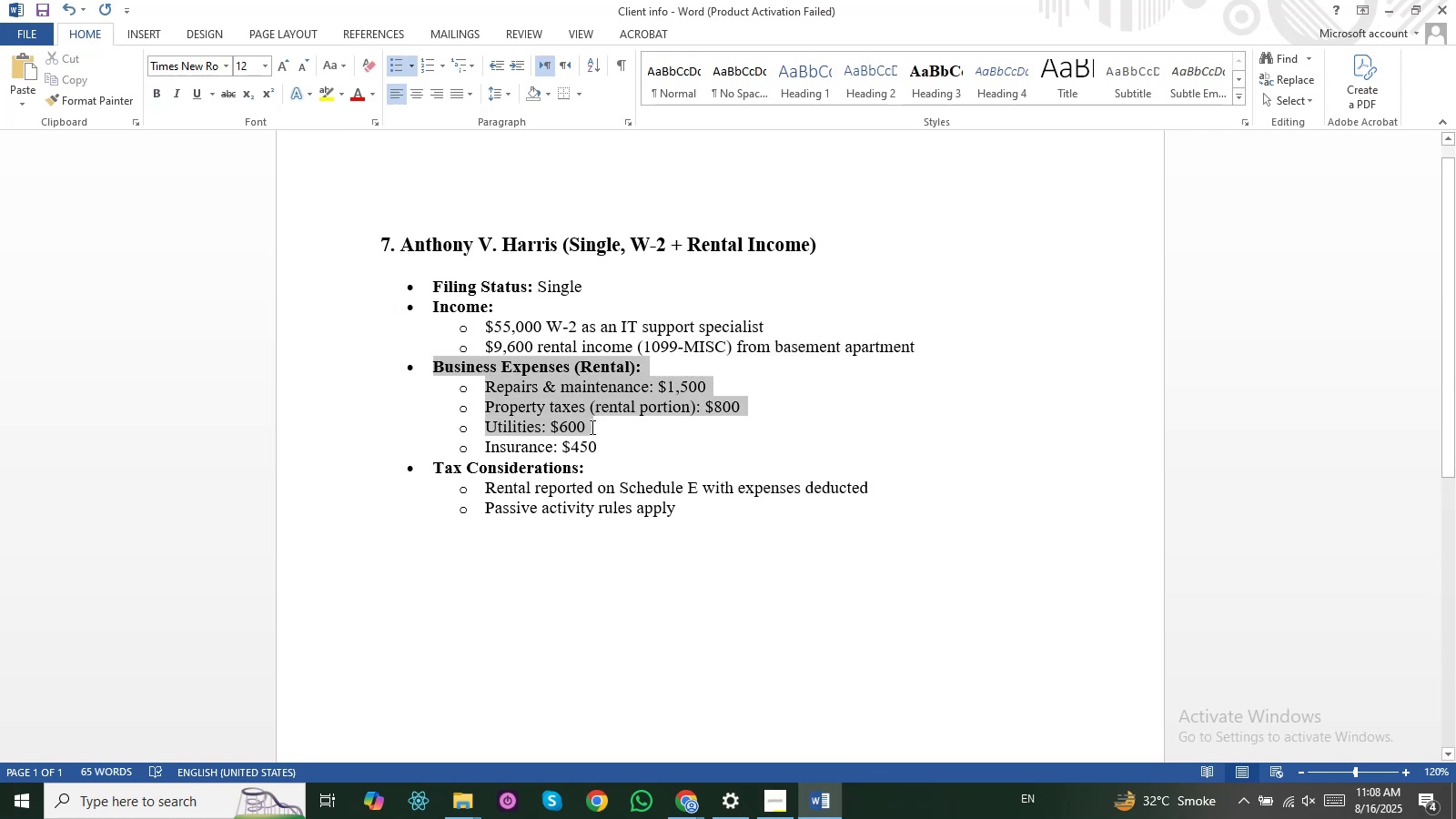 
left_click([560, 489])
 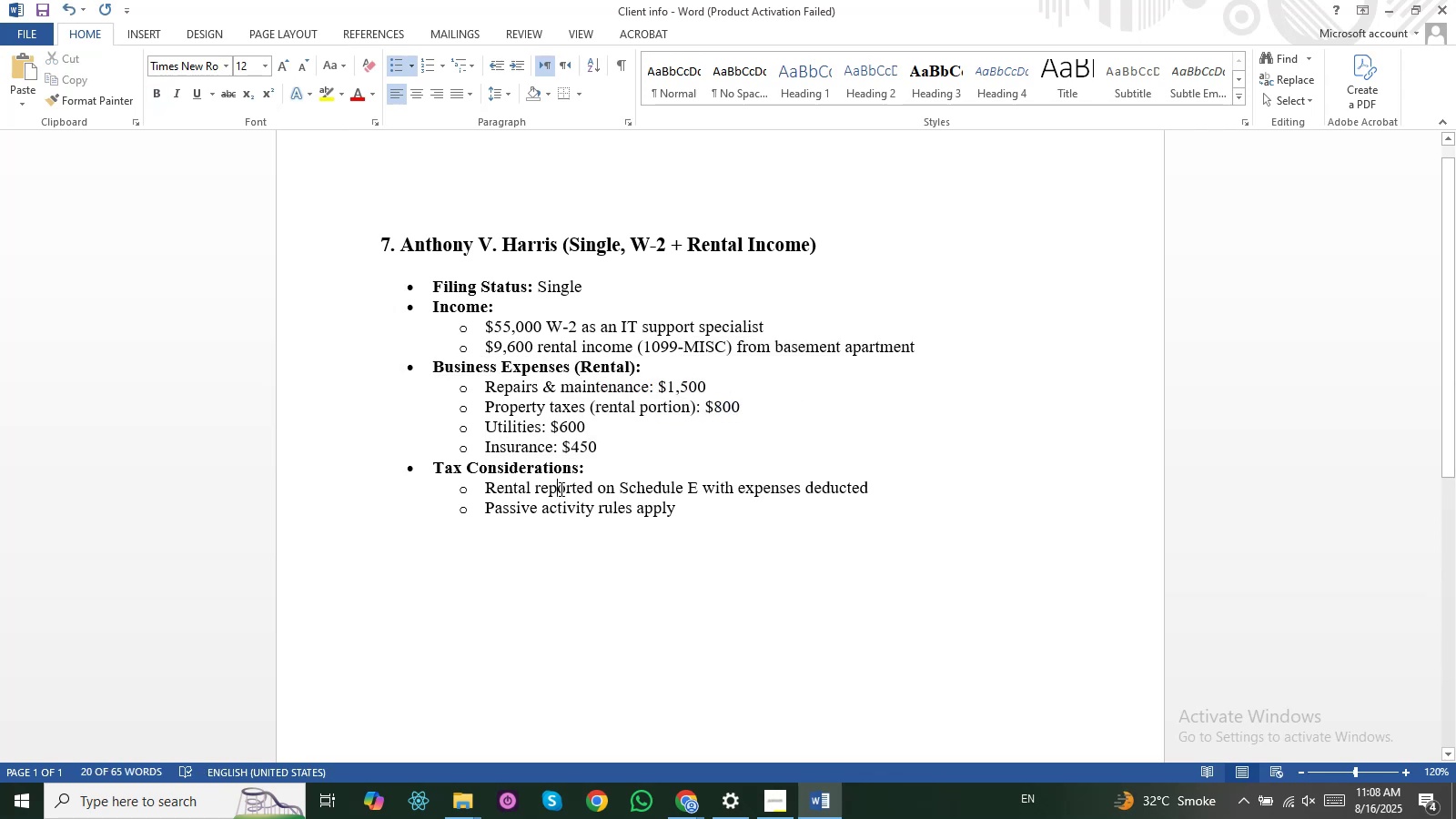 
key(Alt+AltLeft)
 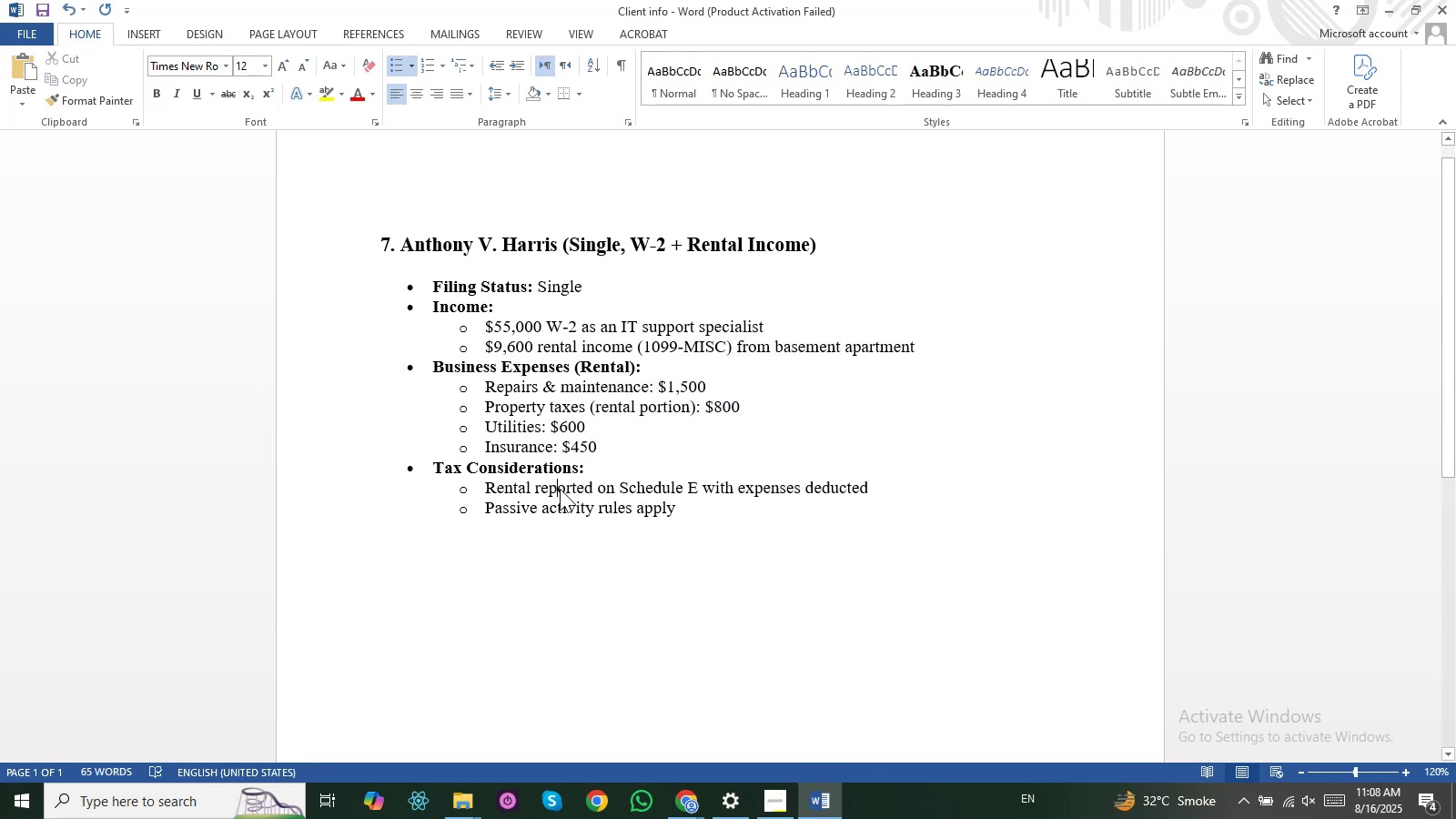 
key(Alt+Tab)
 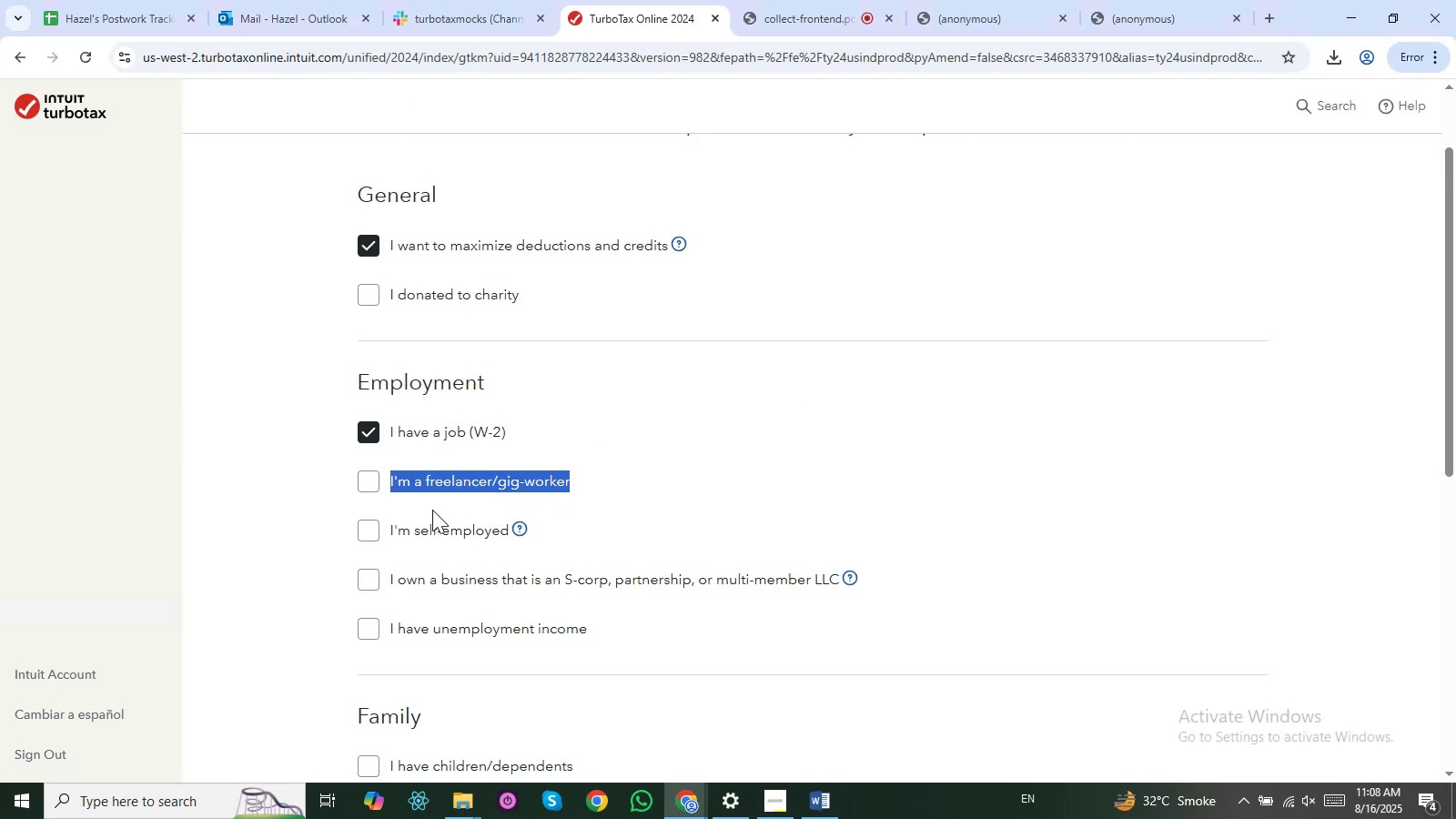 
scroll: coordinate [411, 510], scroll_direction: down, amount: 2.0
 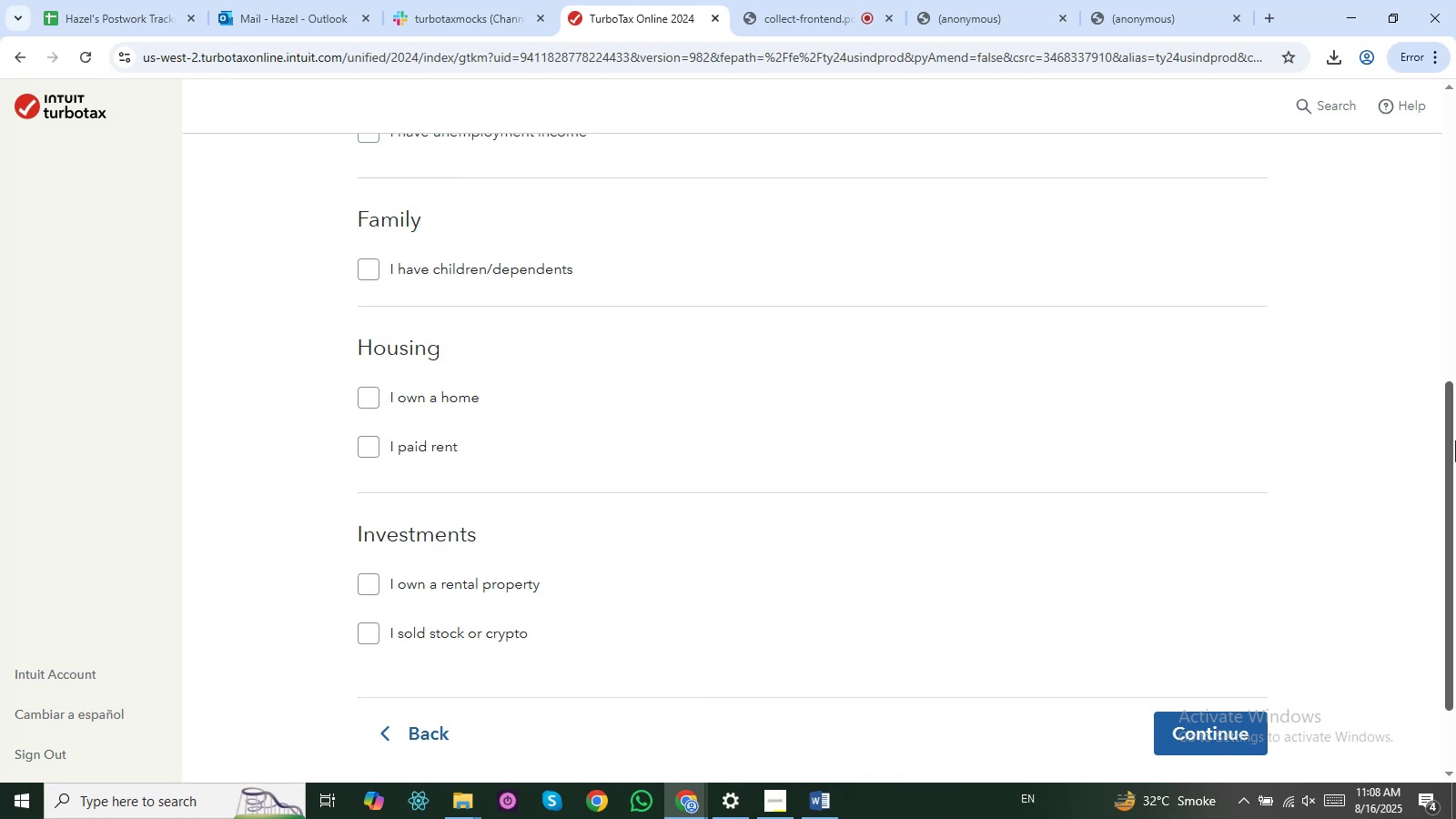 
left_click([958, 26])
 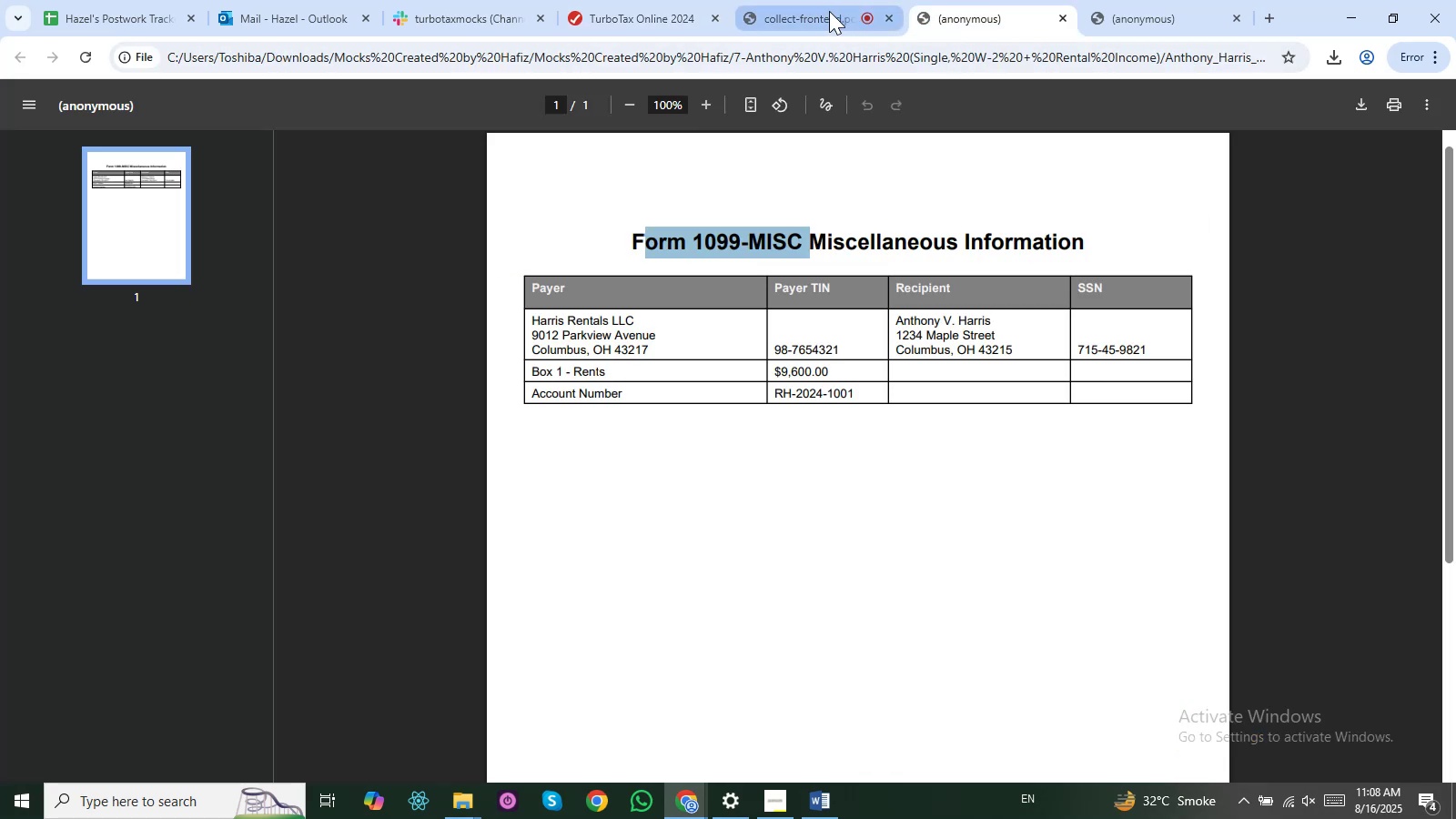 
left_click([824, 11])
 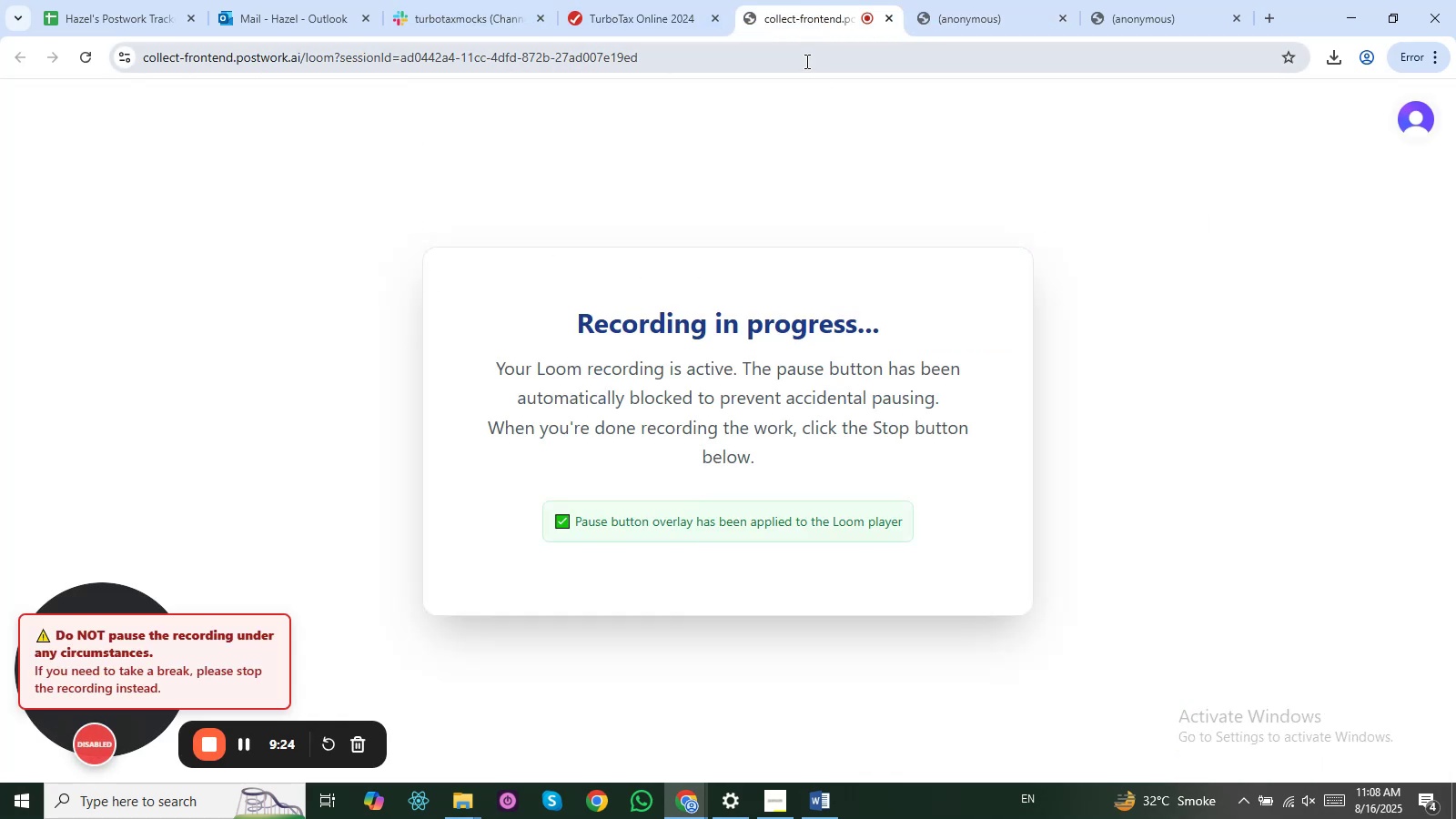 
left_click([932, 0])
 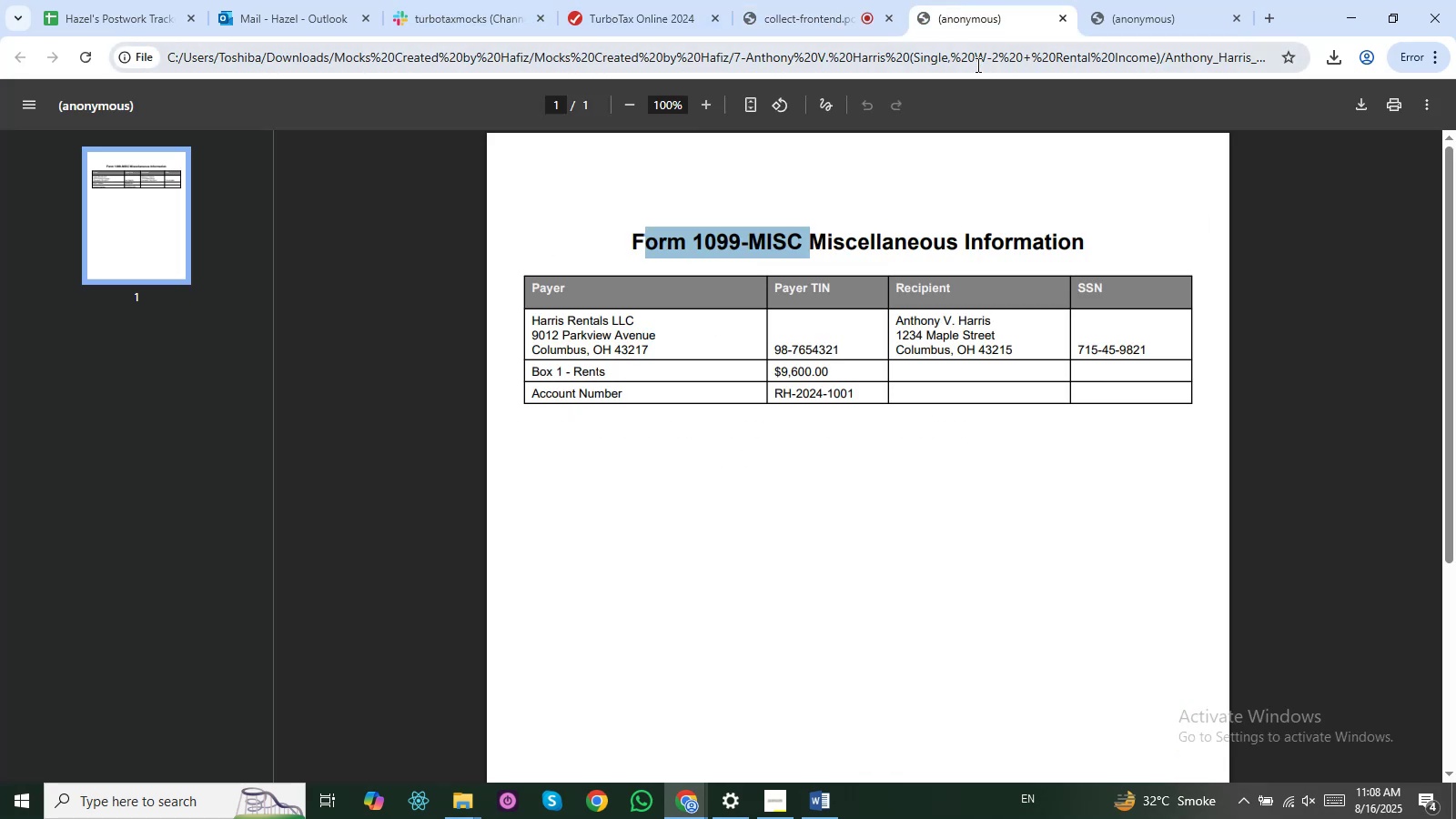 
key(Control+T)
 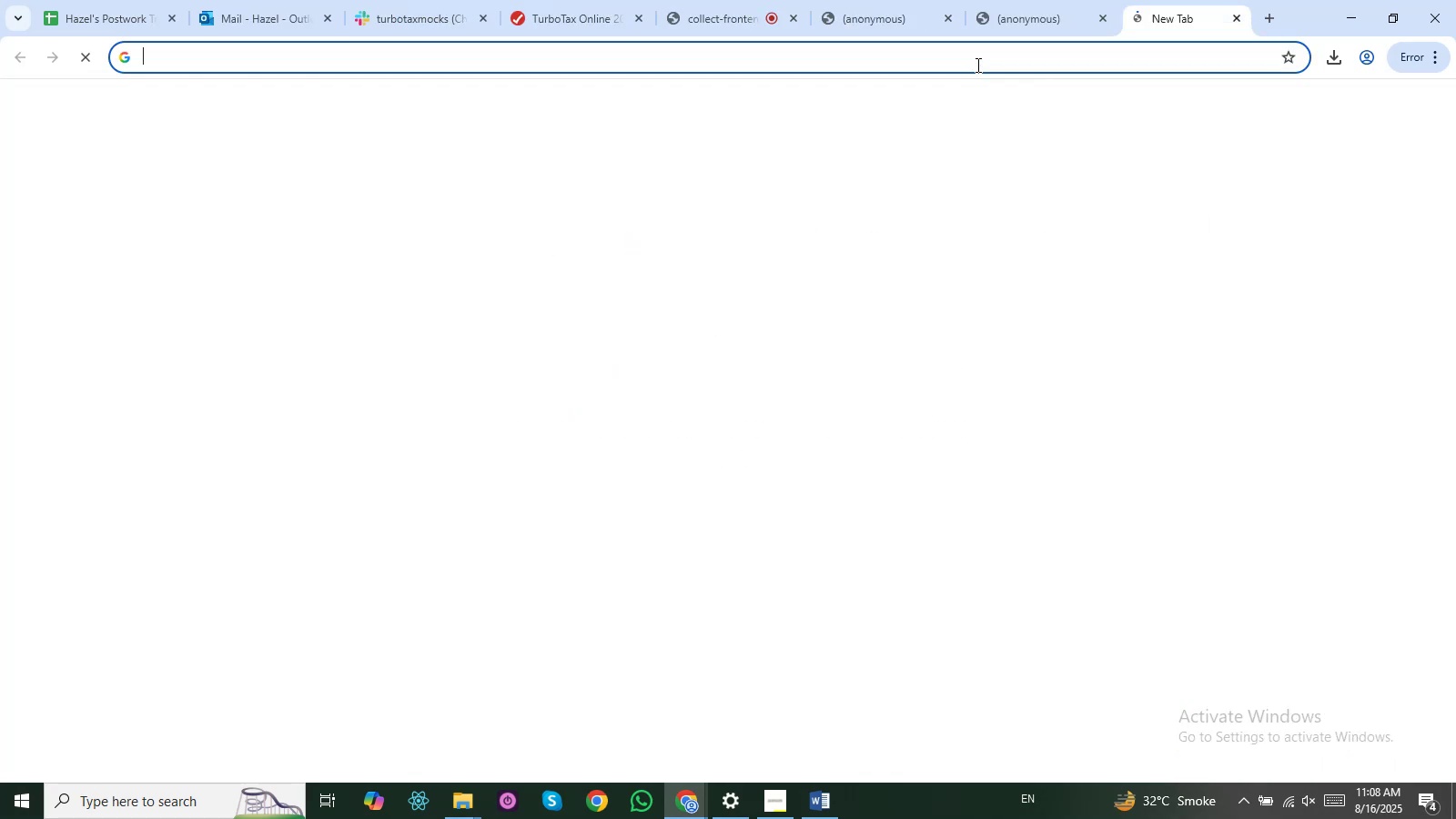 
type(chat)
 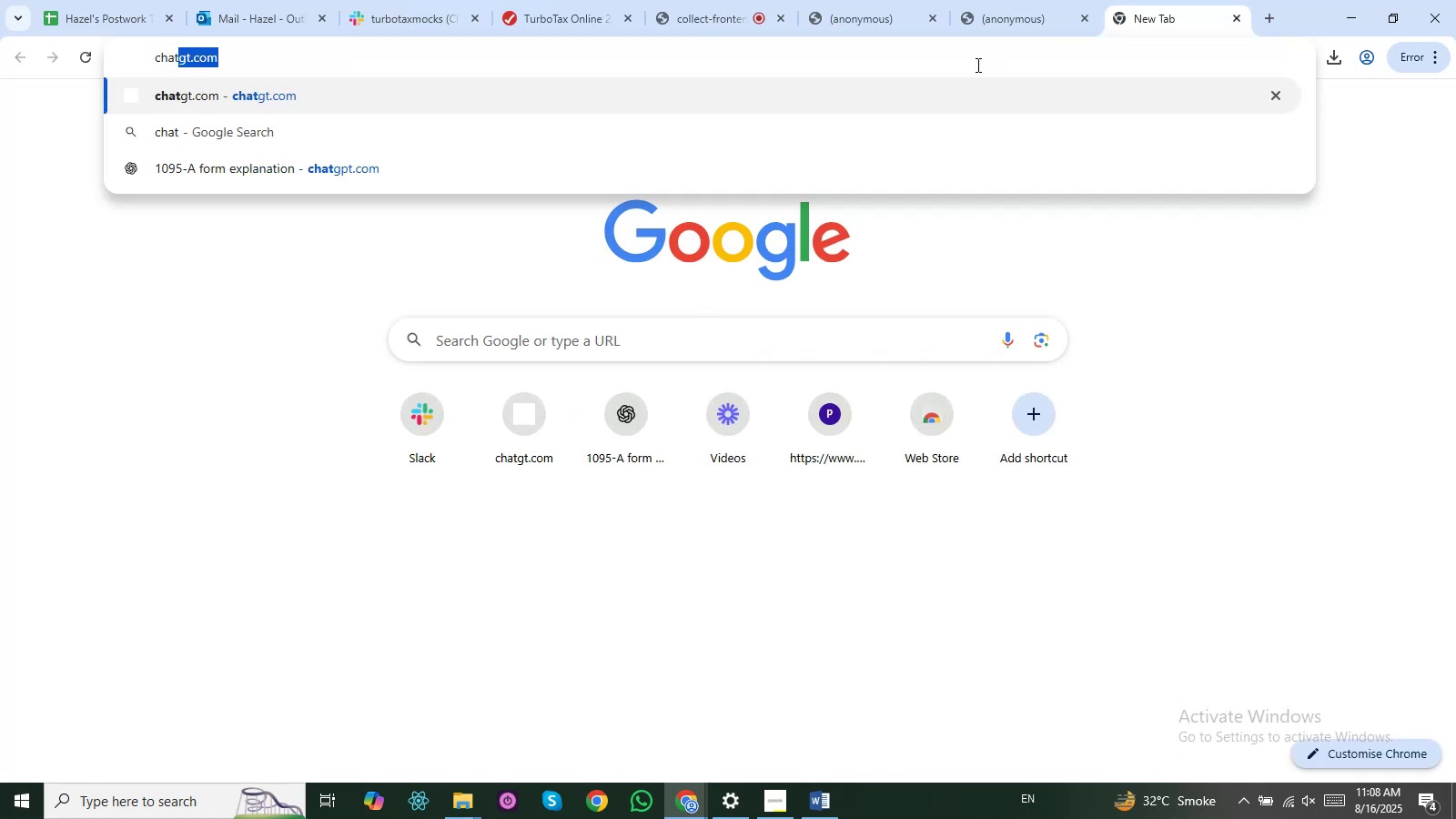 
key(Enter)
 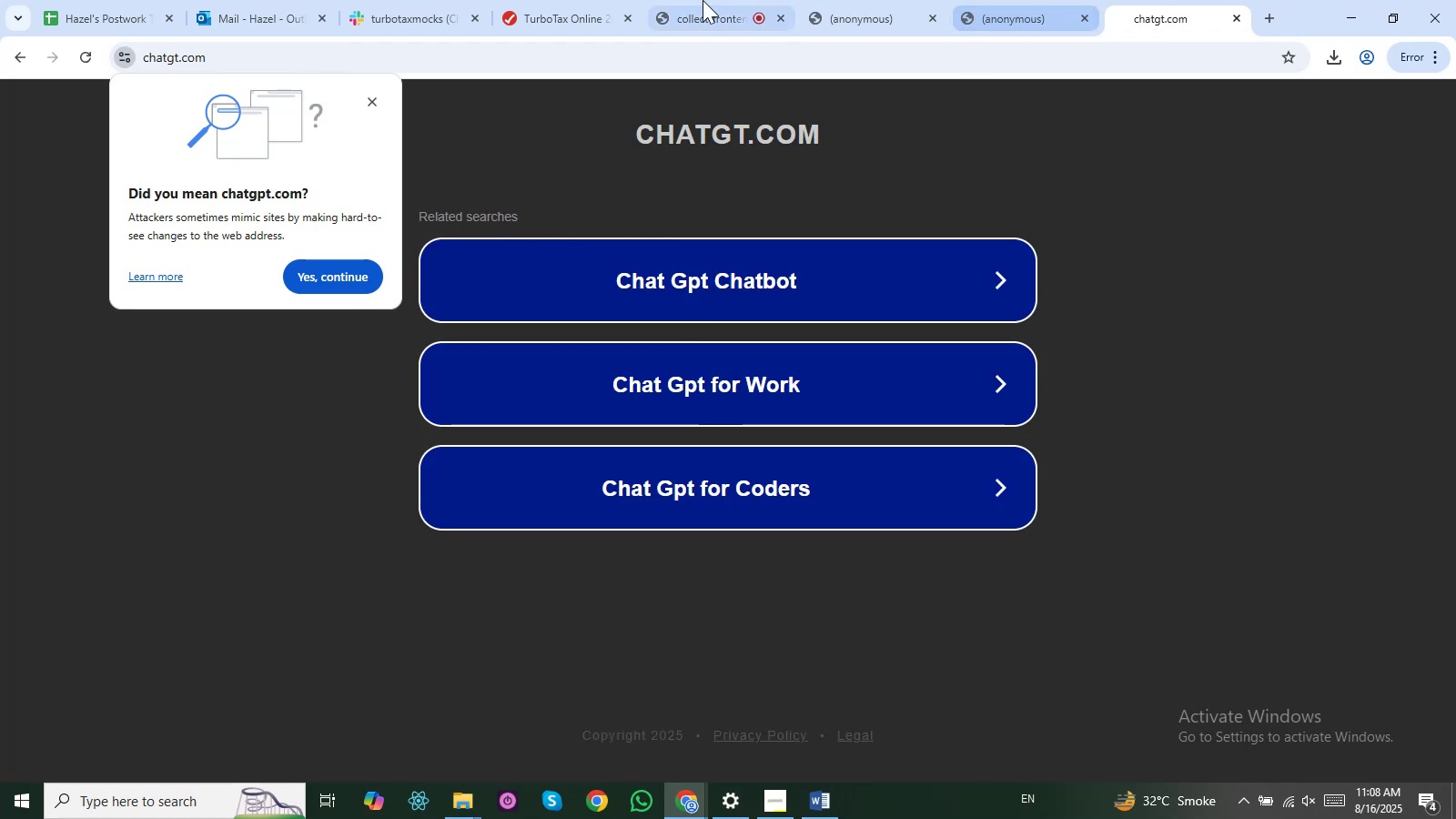 
left_click([369, 99])
 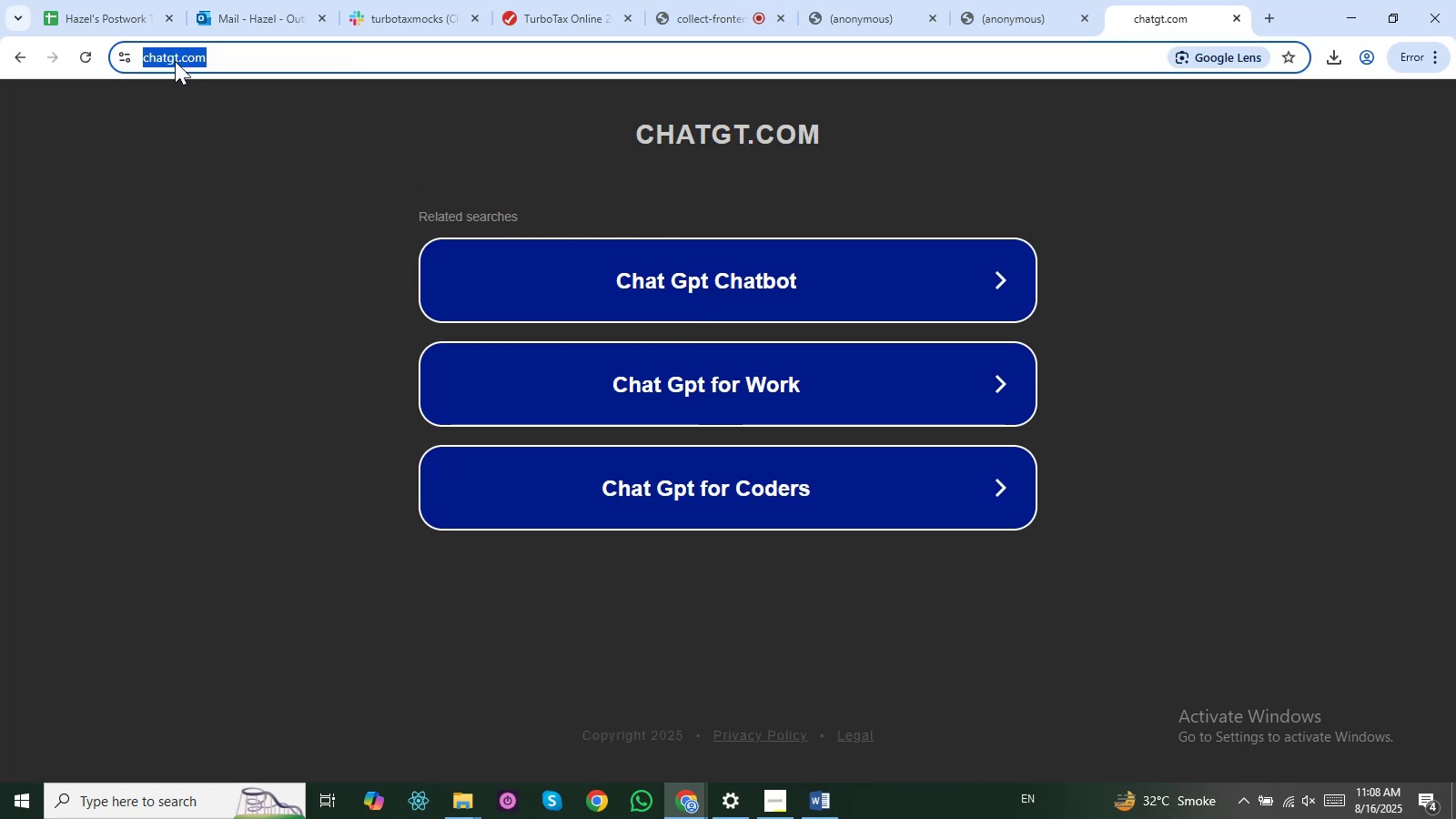 
double_click([175, 61])
 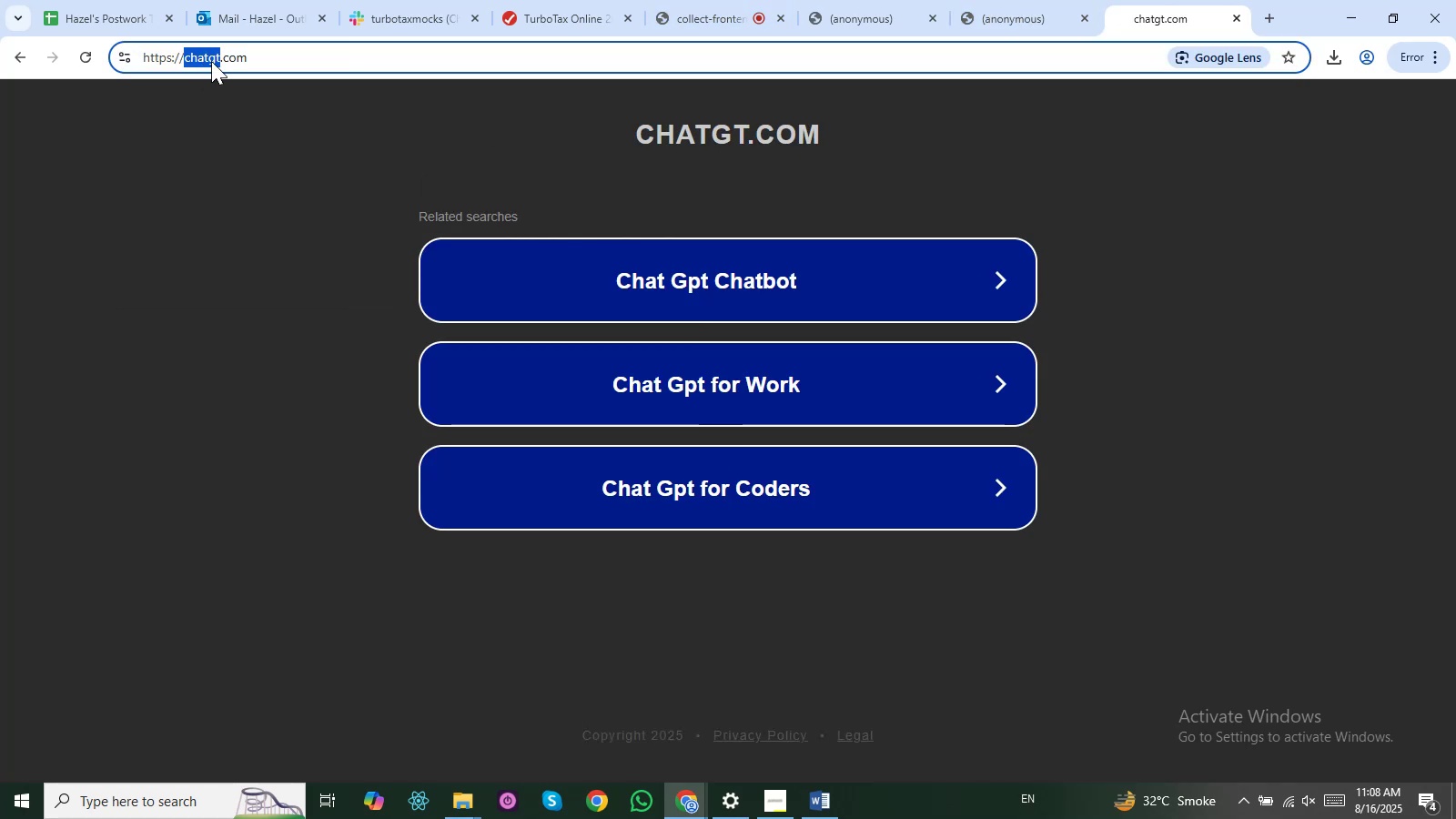 
left_click([212, 61])
 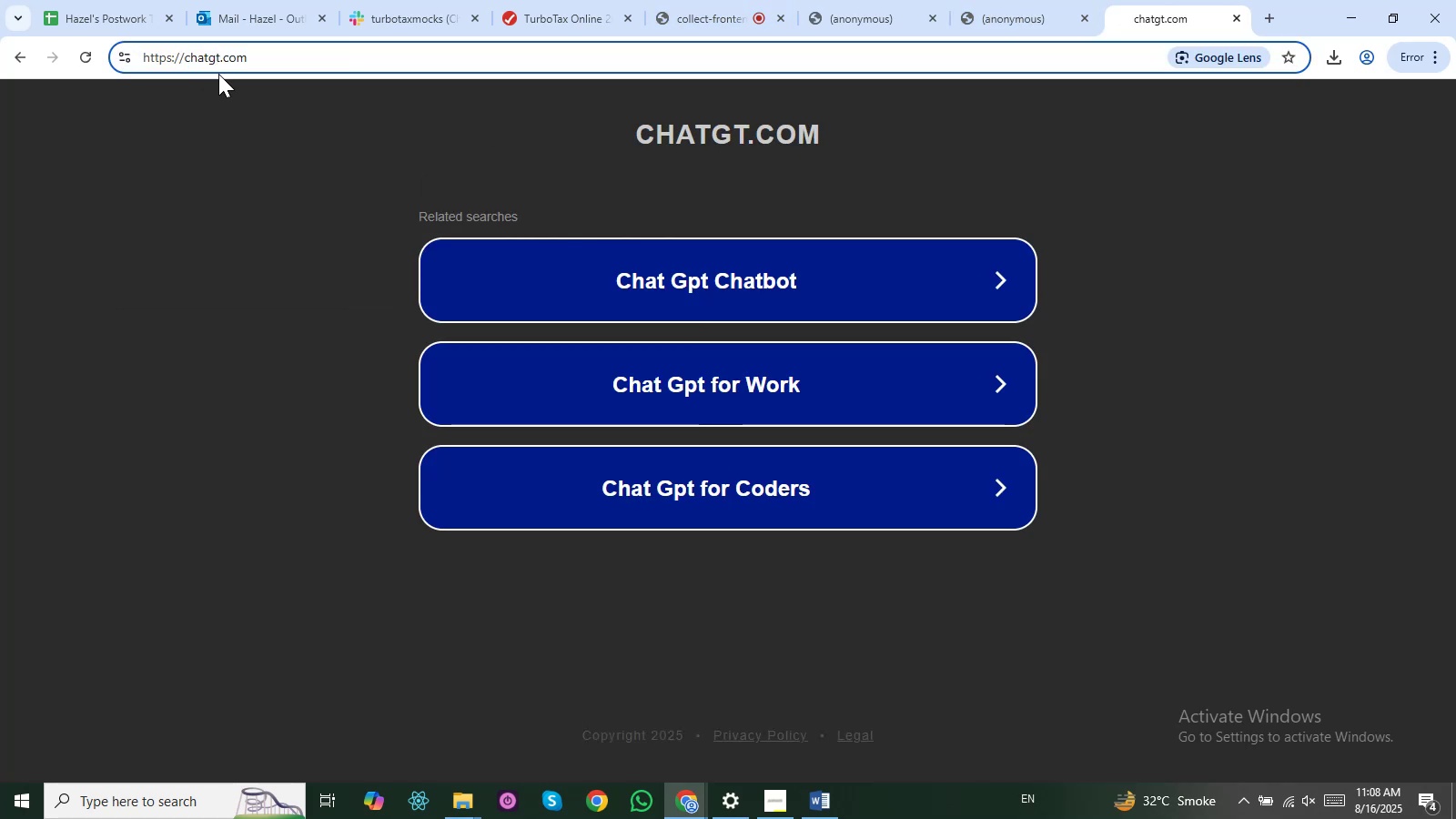 
key(P)
 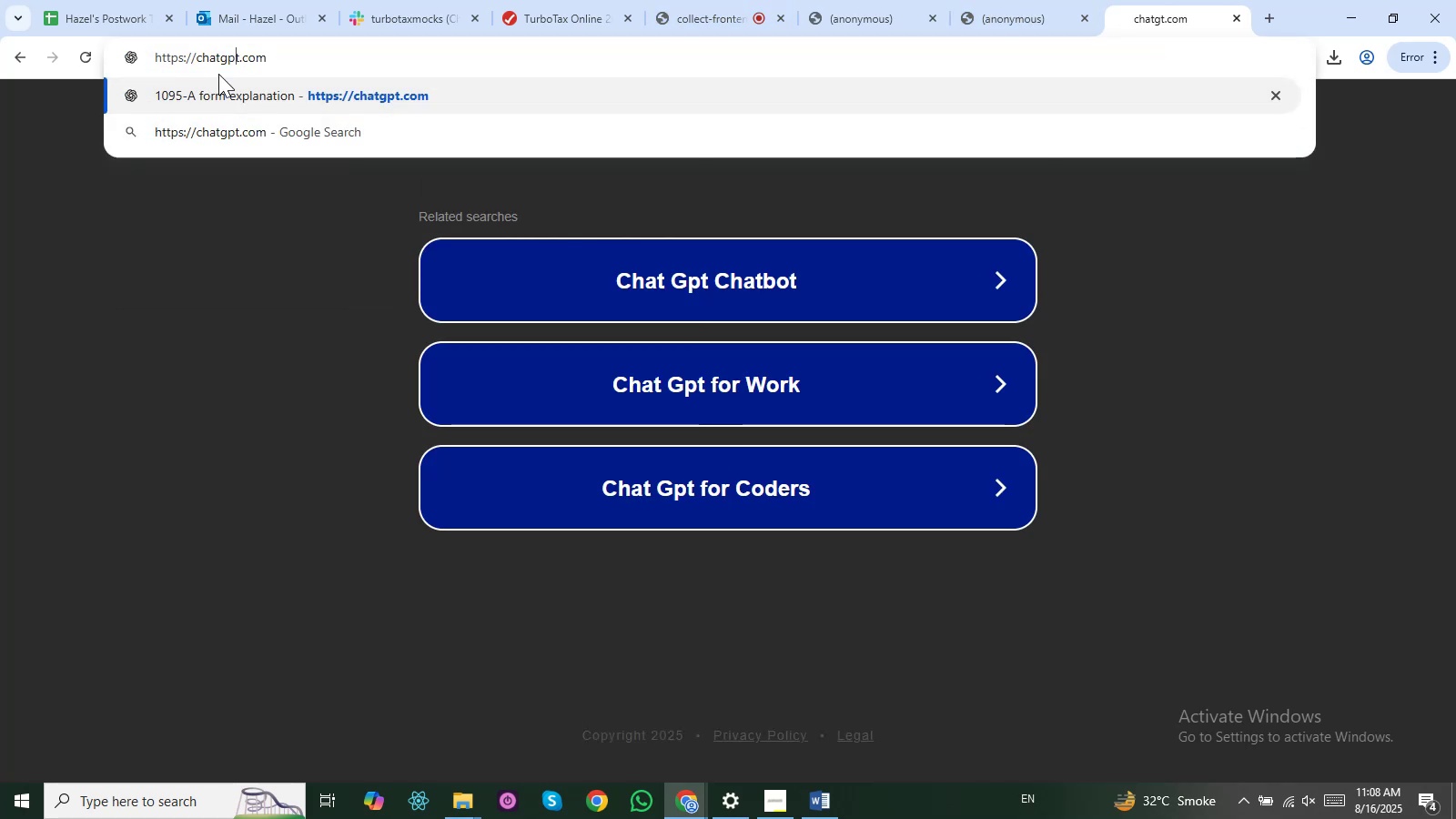 
key(Enter)
 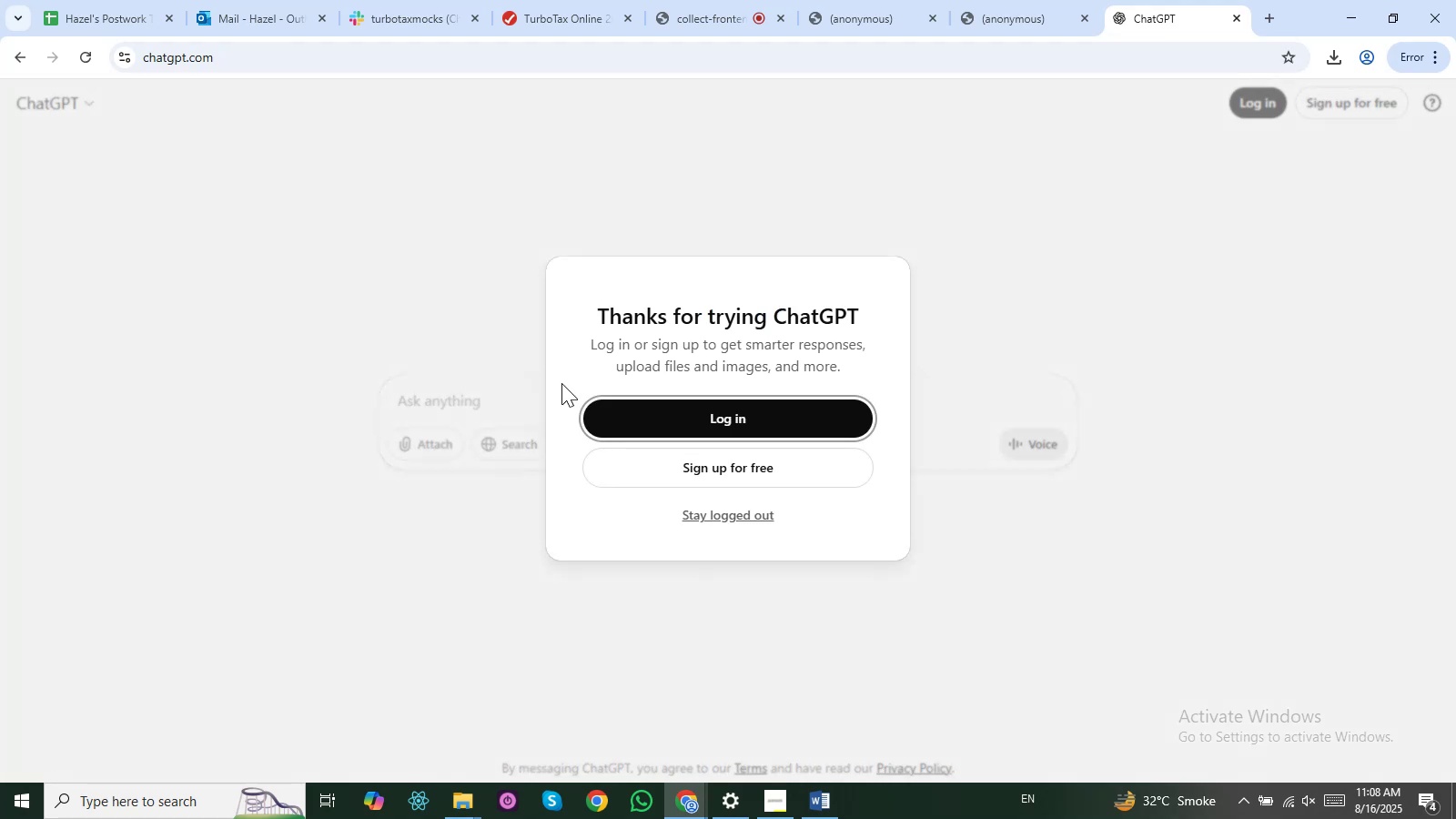 
wait(5.88)
 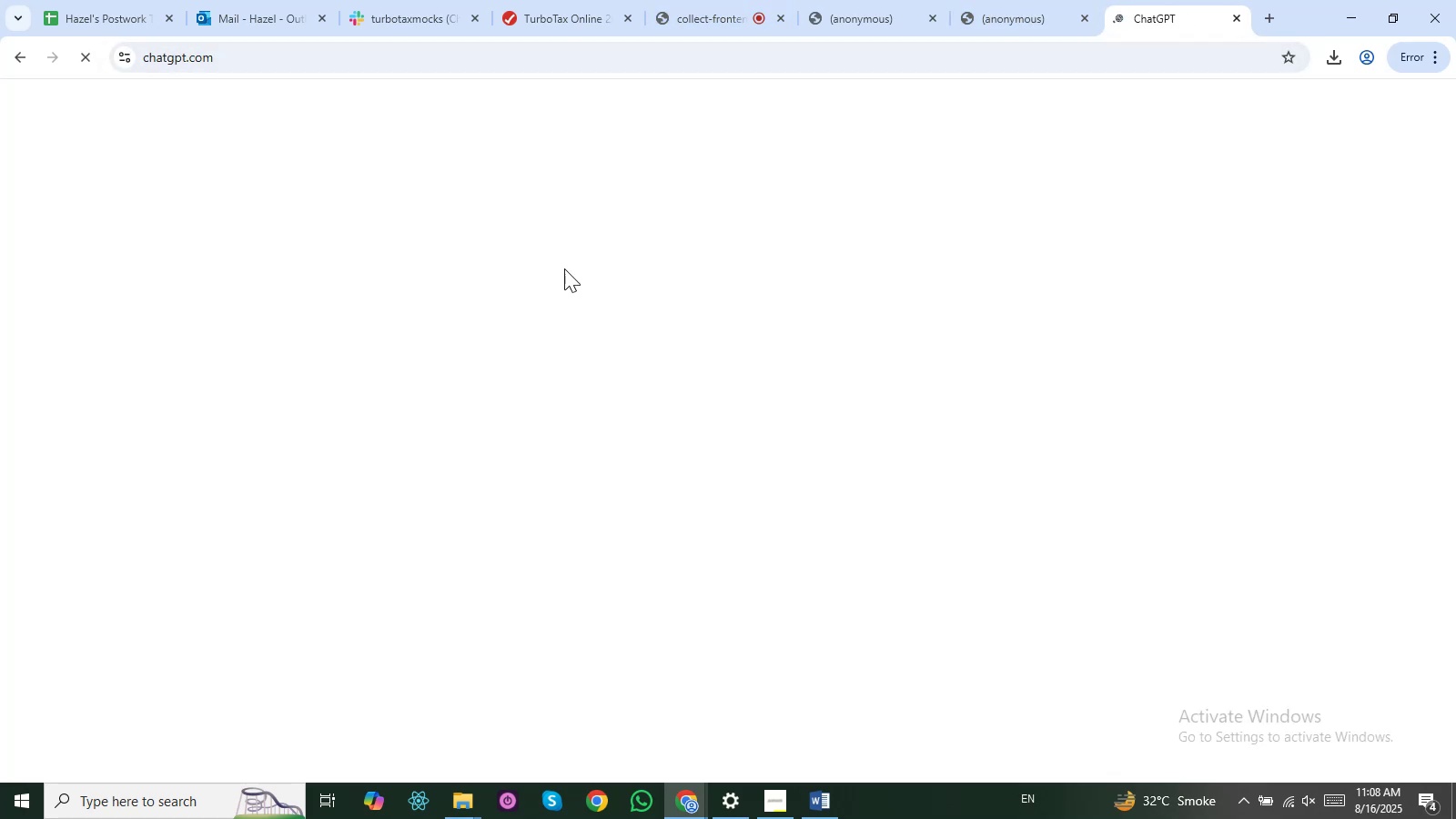 
left_click([754, 508])
 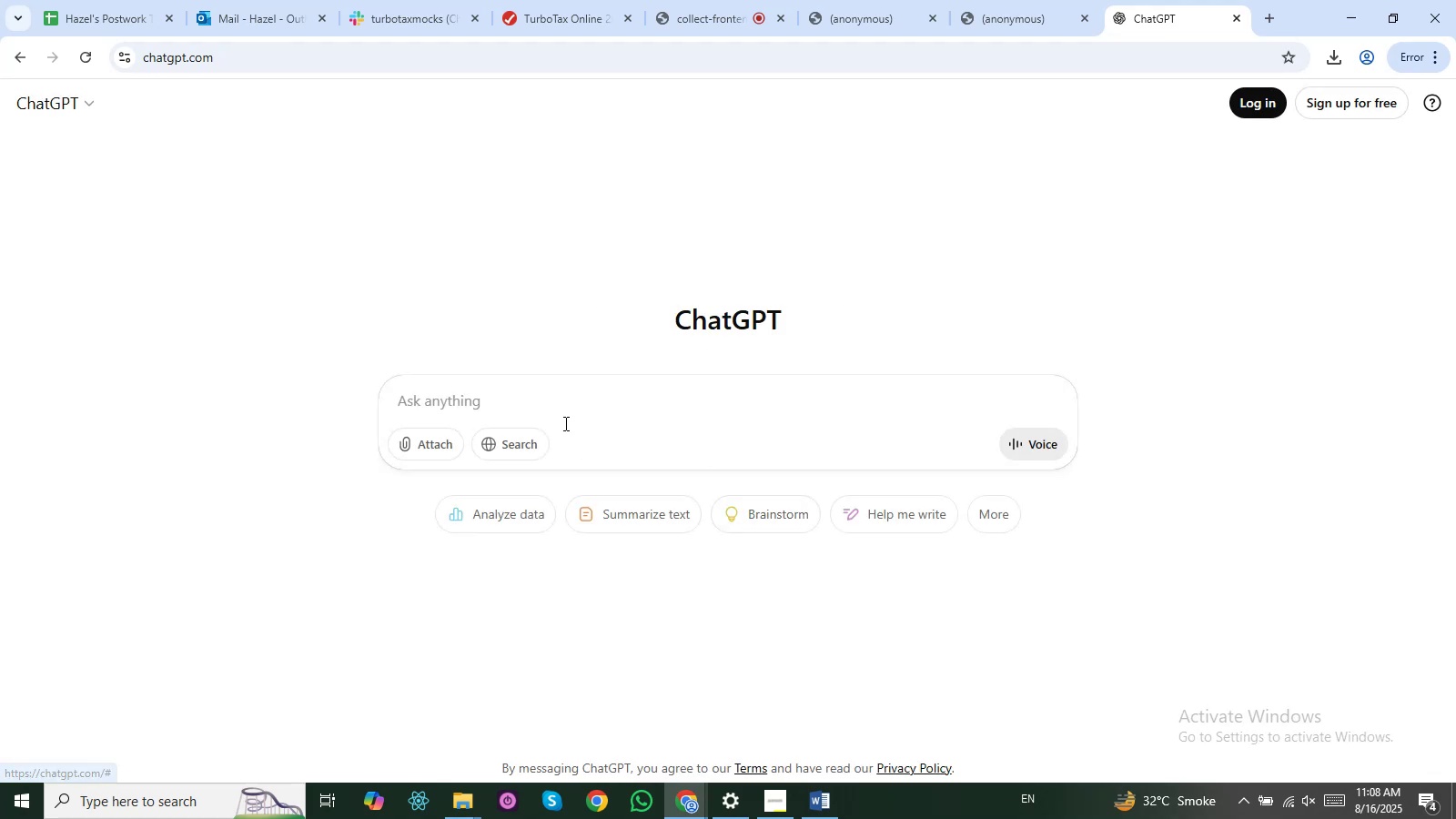 
double_click([564, 423])
 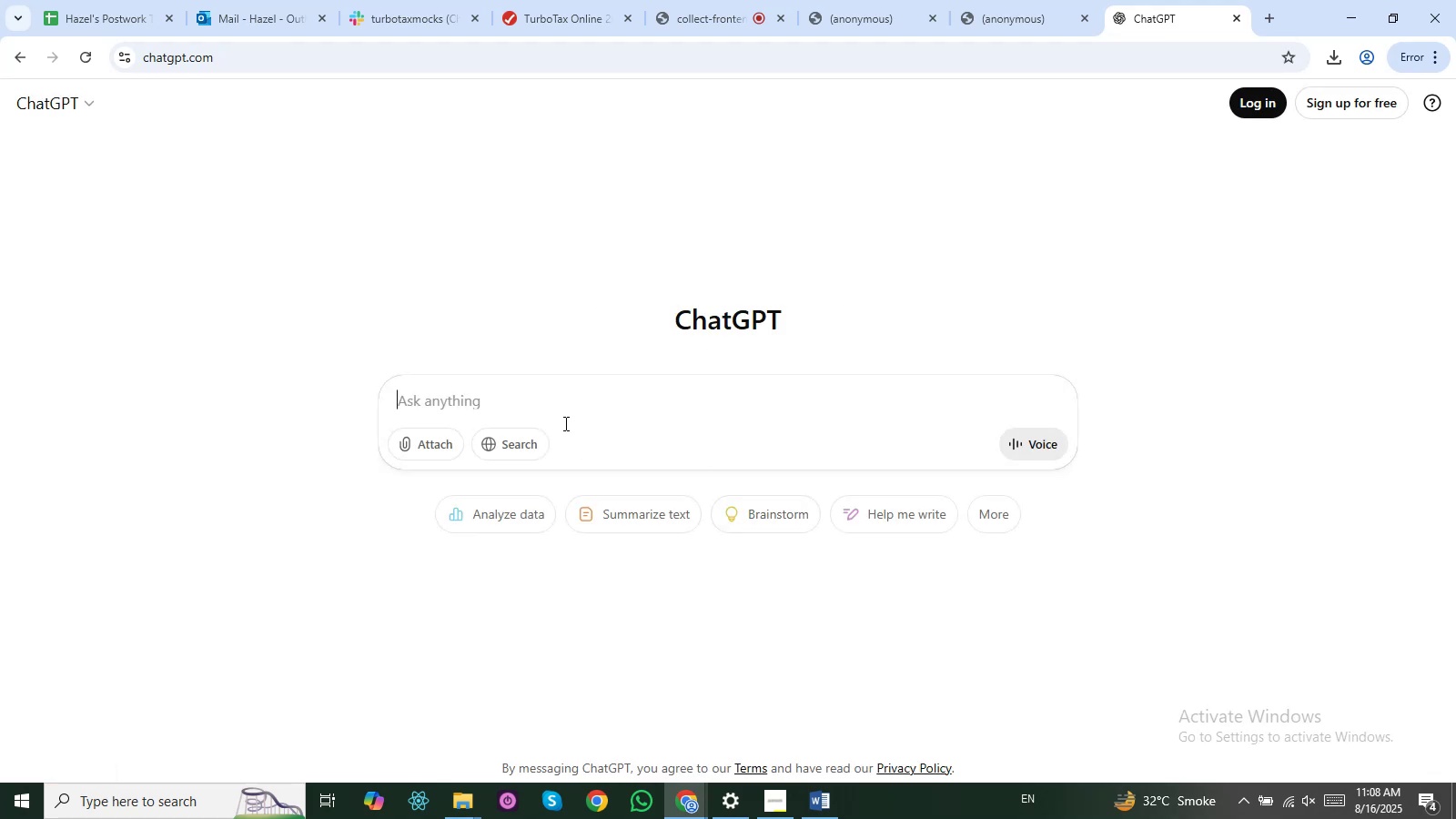 
type(whaT is sla)
key(Backspace)
type(ack and it is ue=s)
key(Backspace)
key(Backspace)
type(s)
key(Backspace)
key(Backspace)
type(sed for what purpose and where it is mostly used and who uses this)
 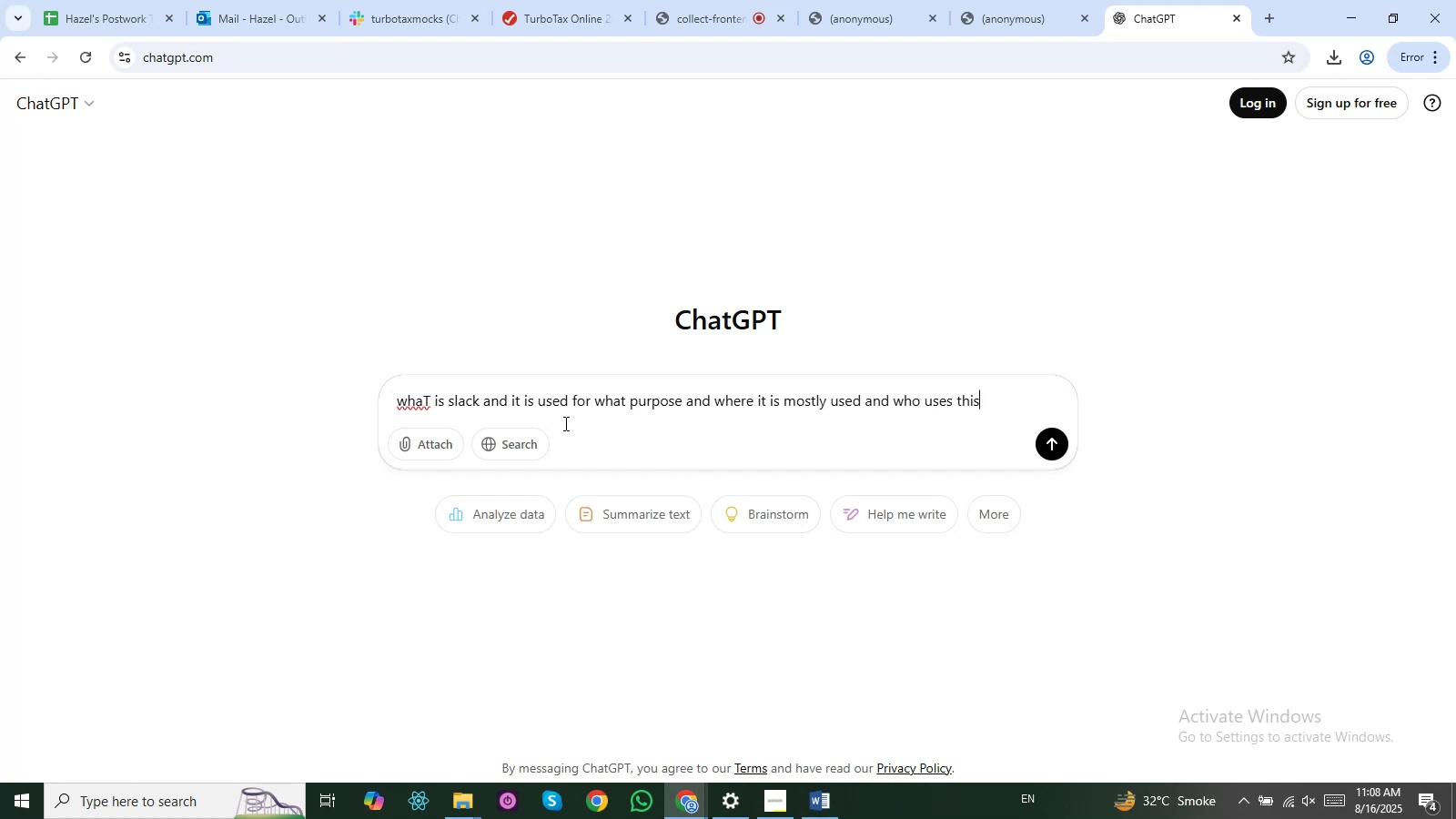 
key(Enter)
 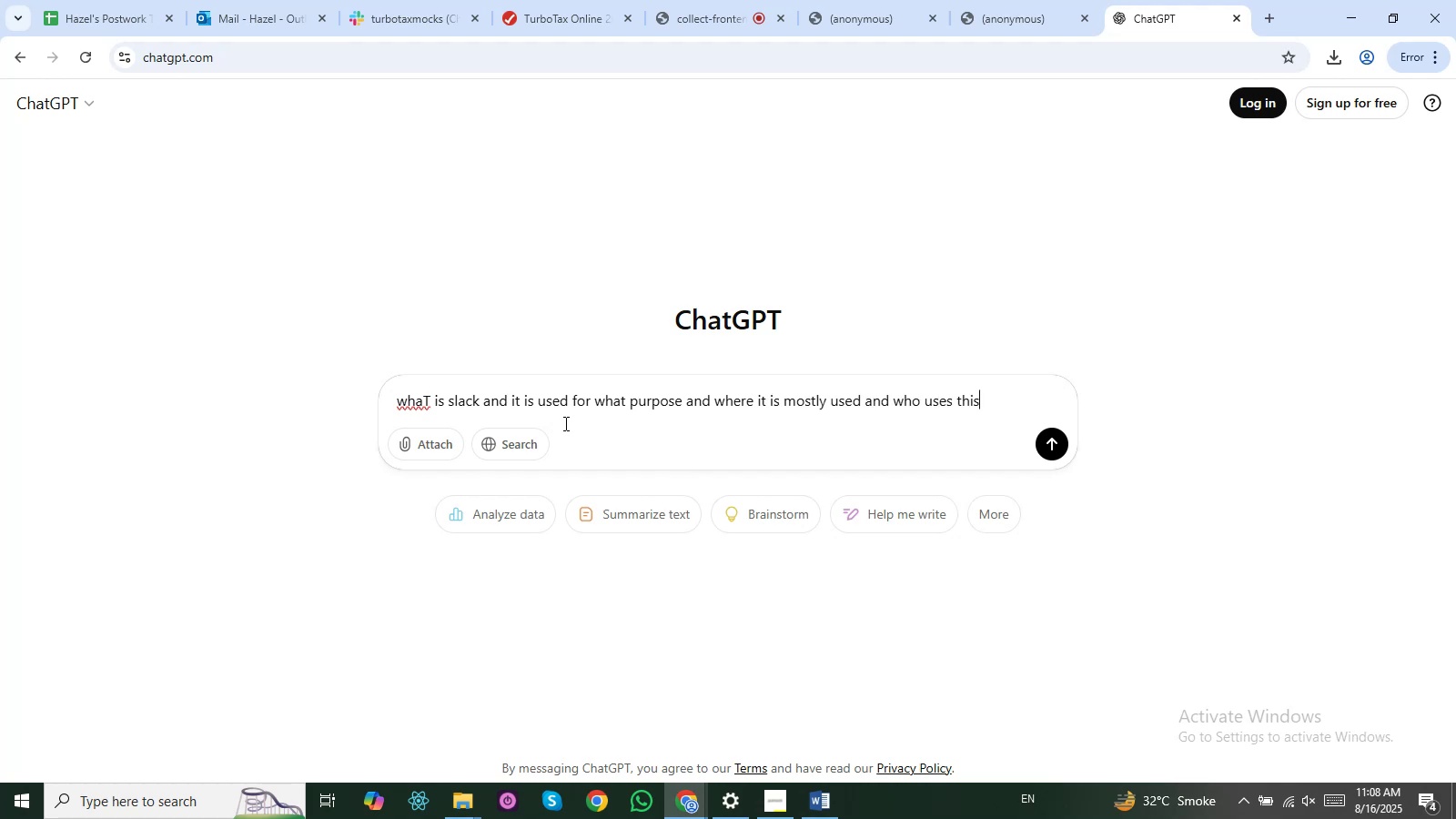 
key(Shift+ShiftRight)
 